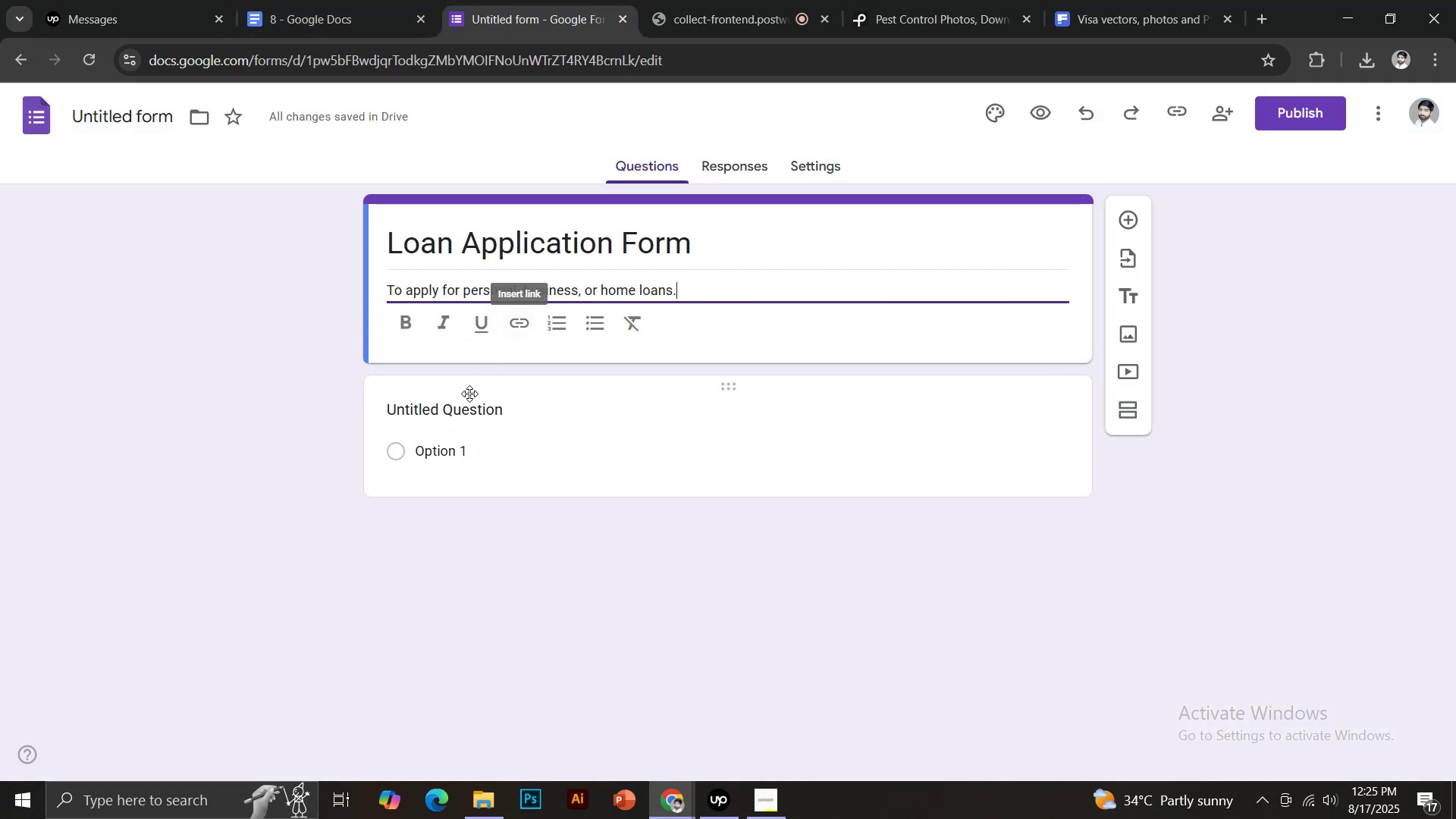 
left_click([469, 398])
 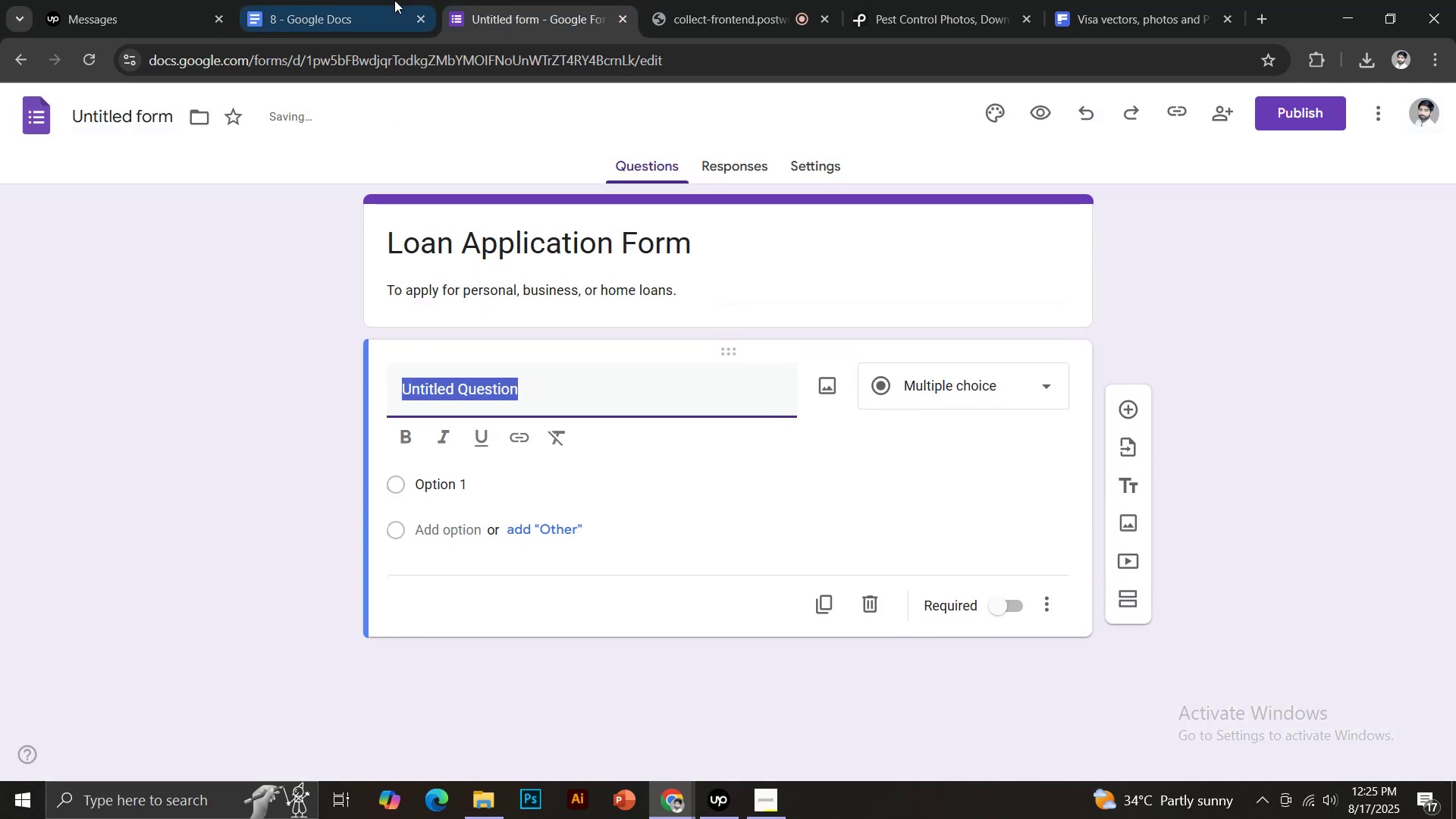 
left_click([394, 0])
 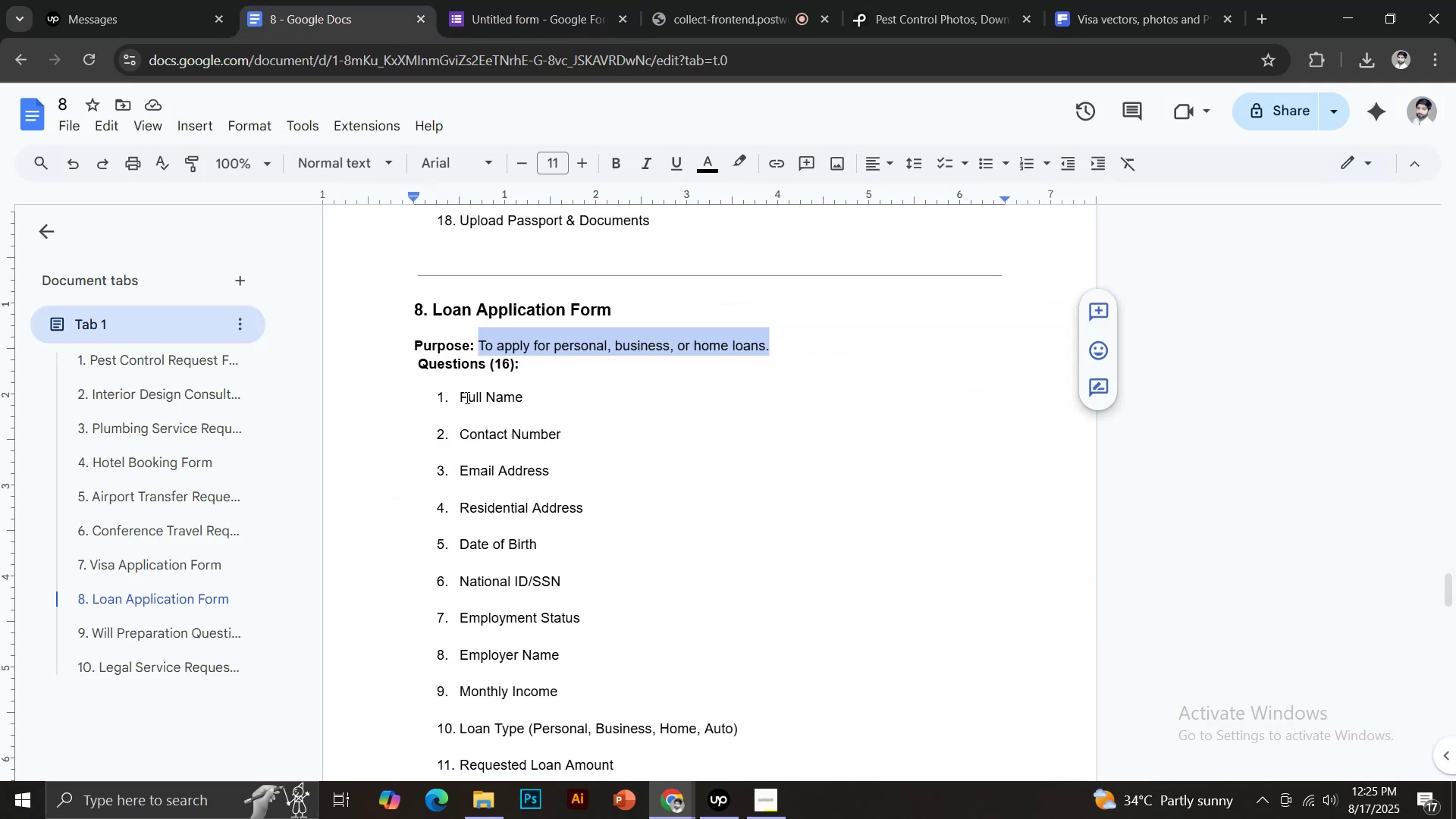 
left_click_drag(start_coordinate=[460, 396], to_coordinate=[547, 396])
 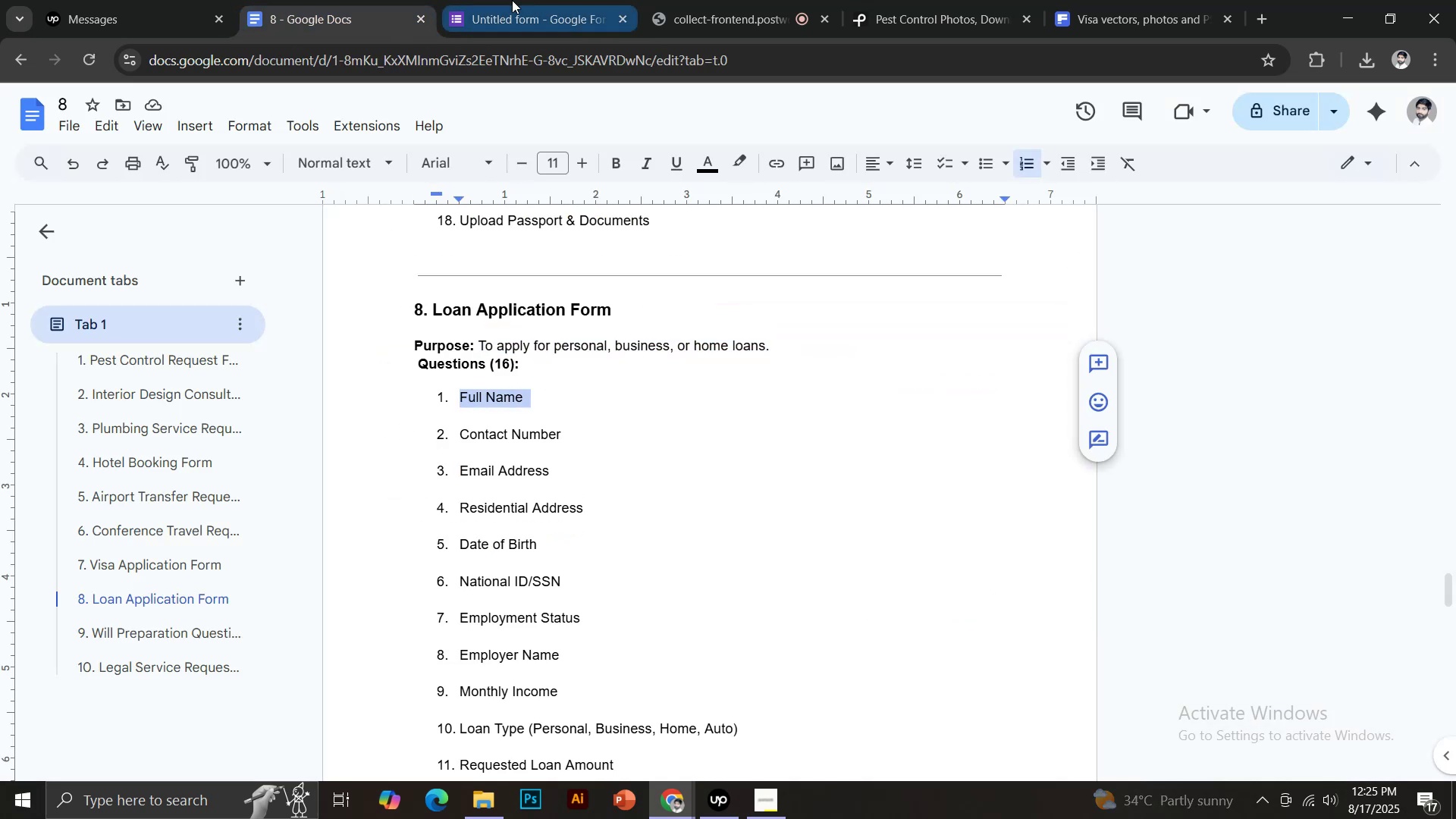 
key(Control+C)
 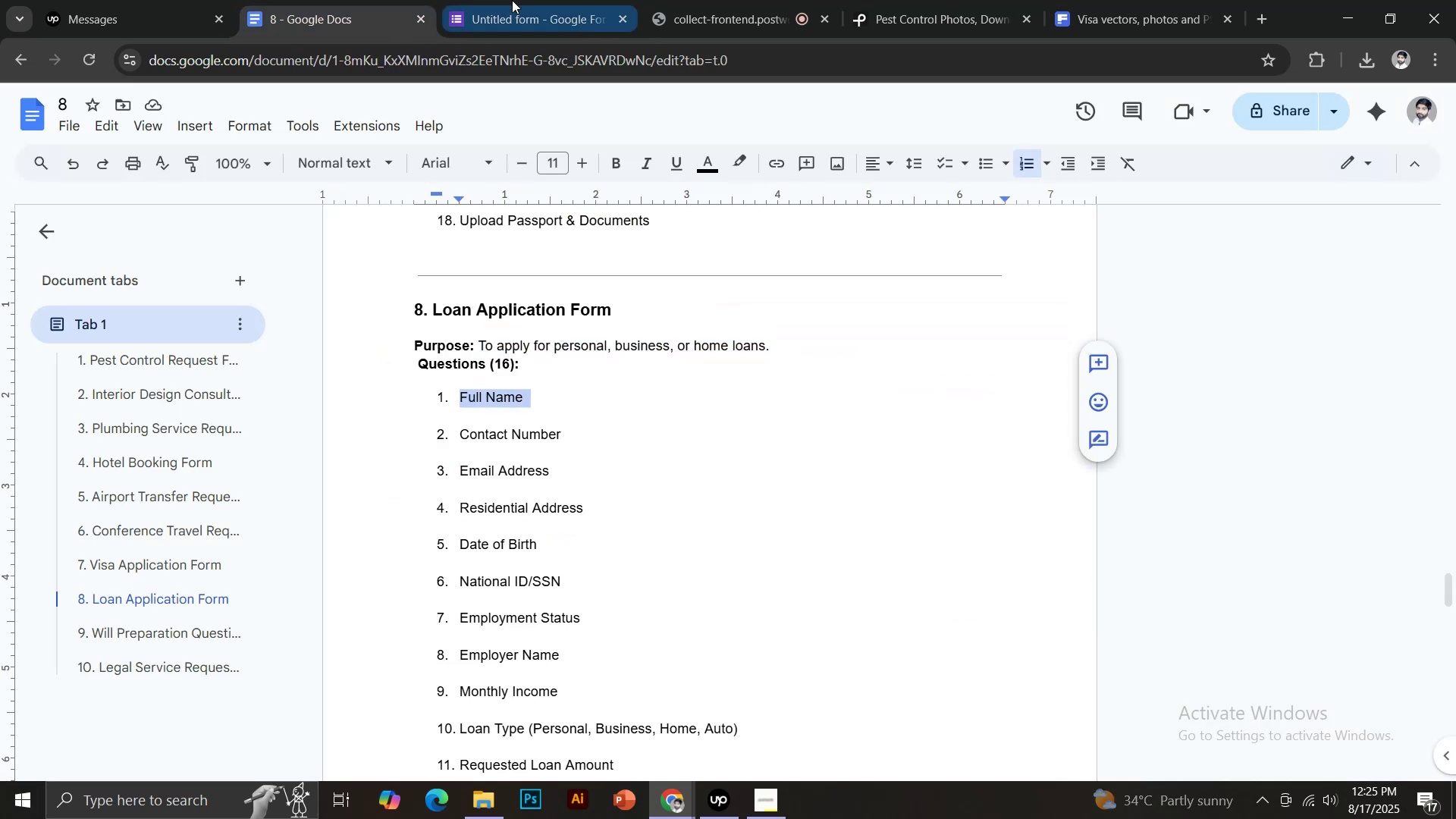 
left_click([512, 0])
 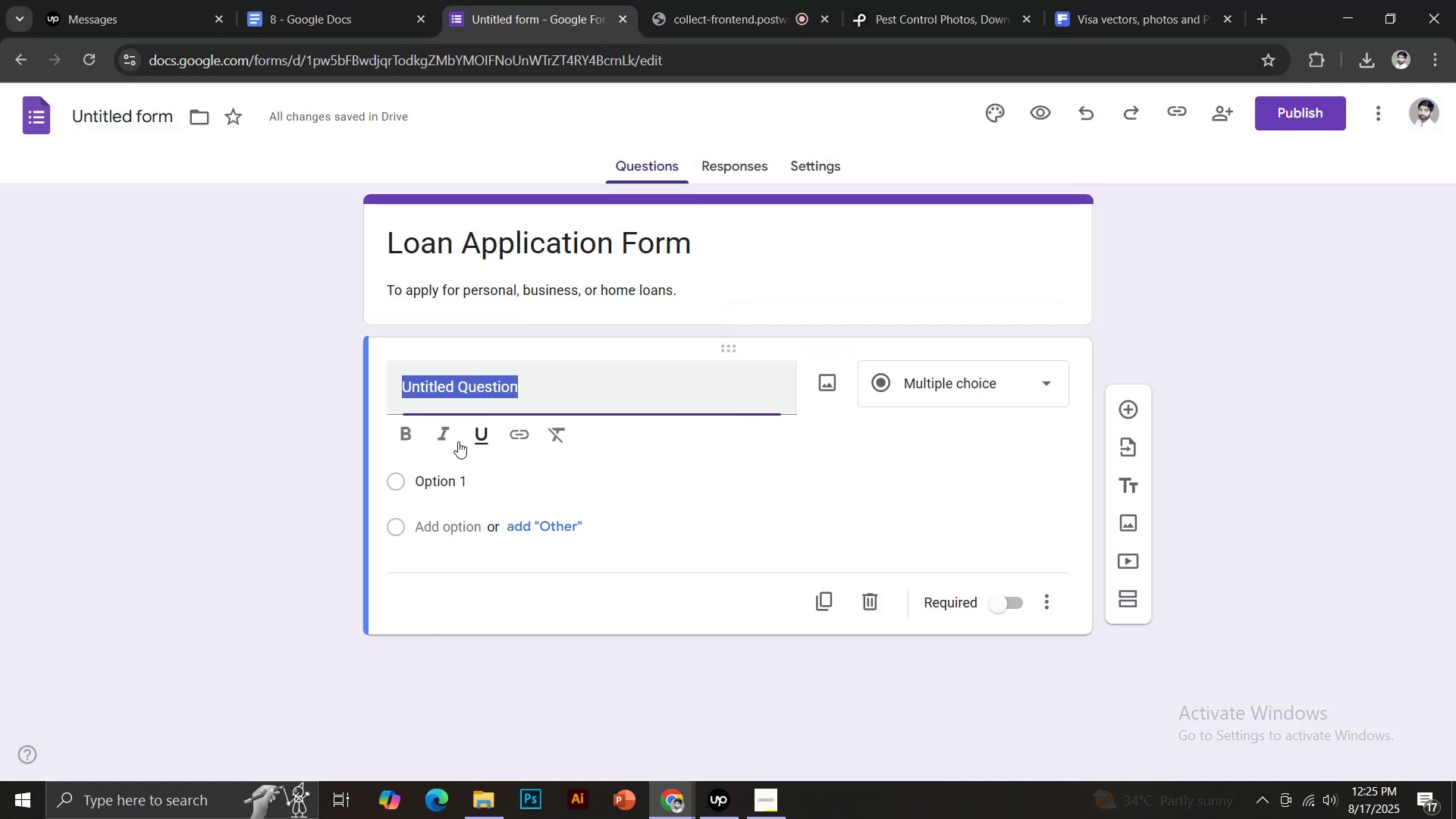 
key(Control+Shift+V)
 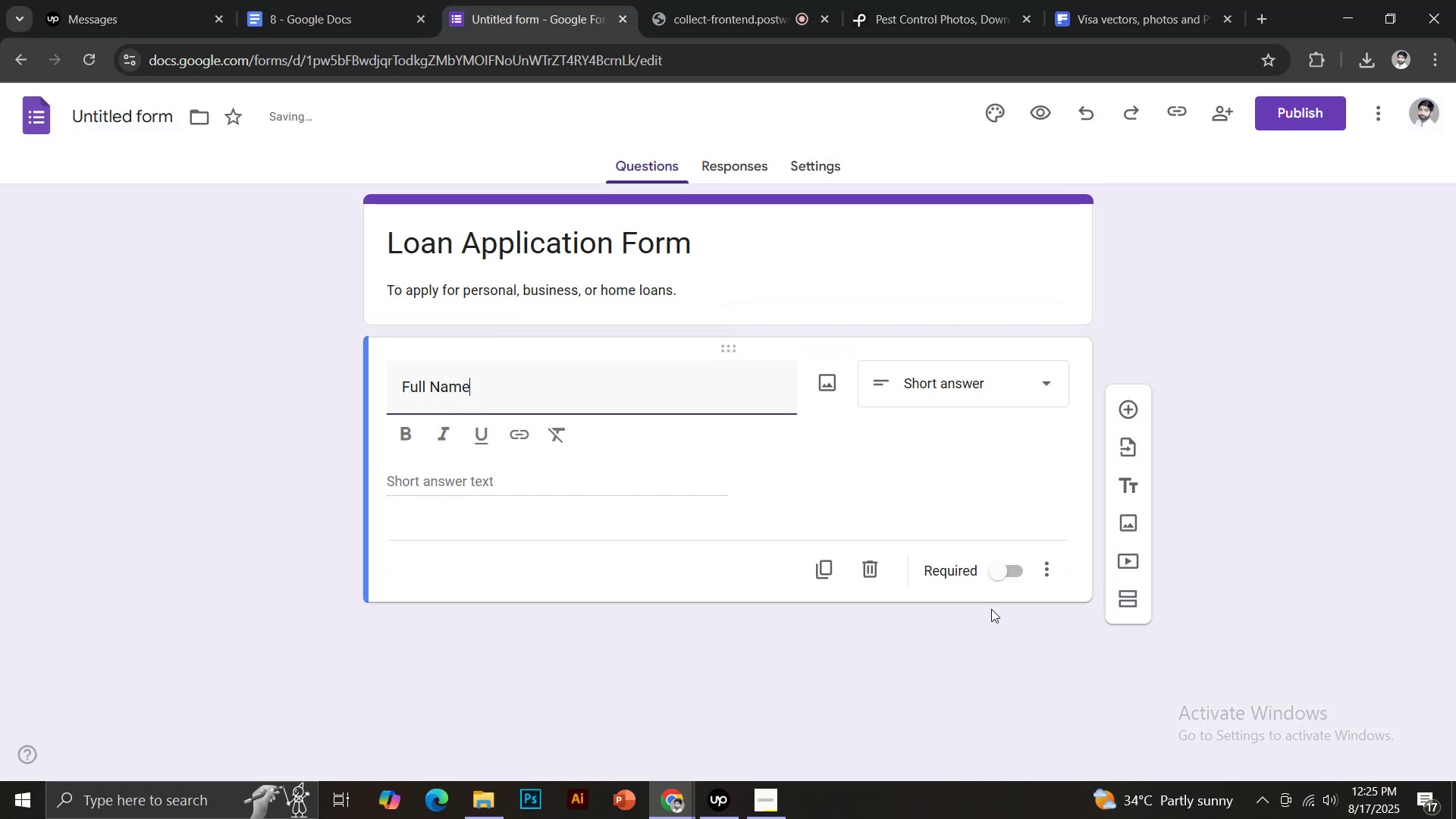 
left_click([1000, 570])
 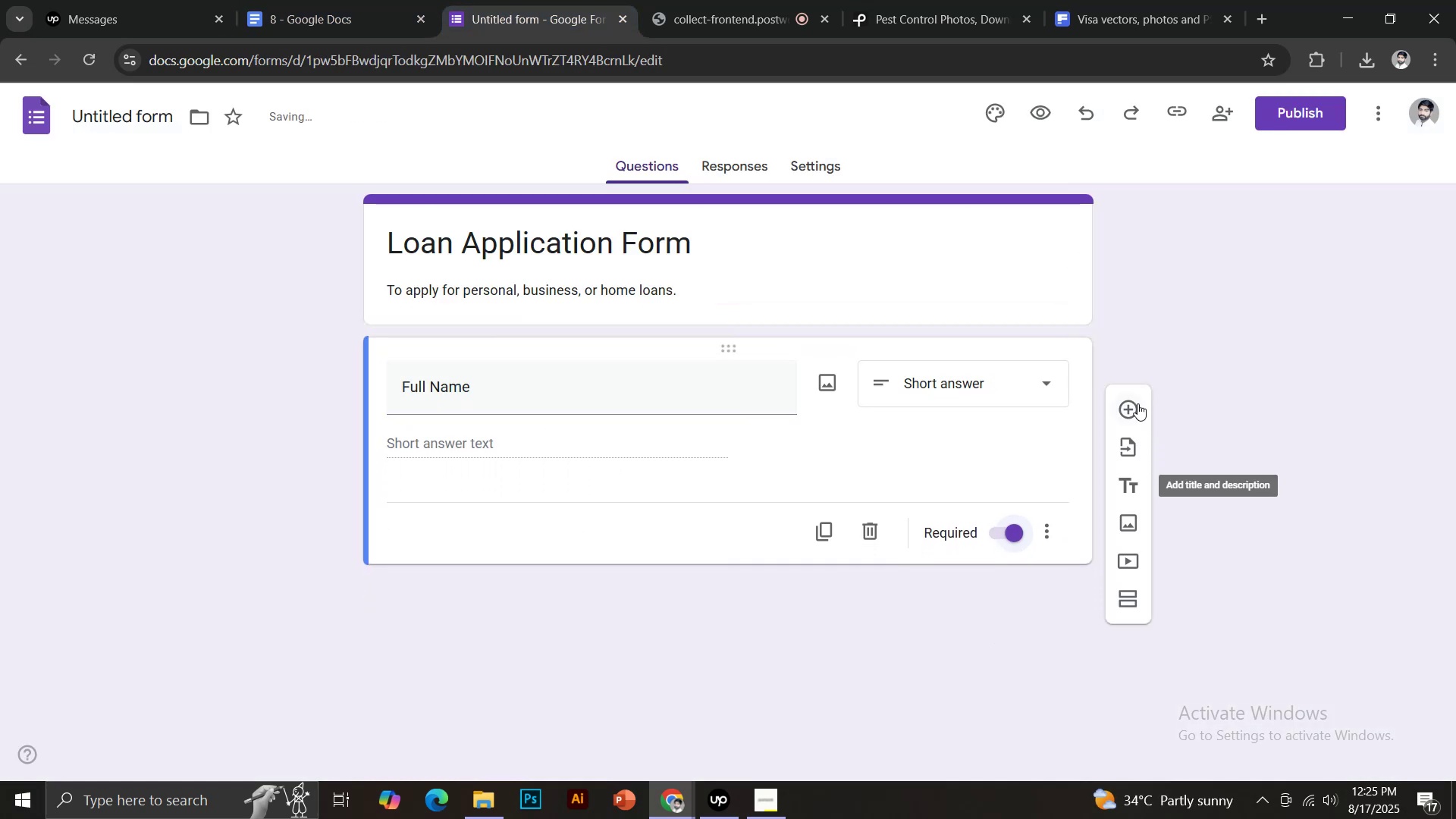 
left_click([1131, 403])
 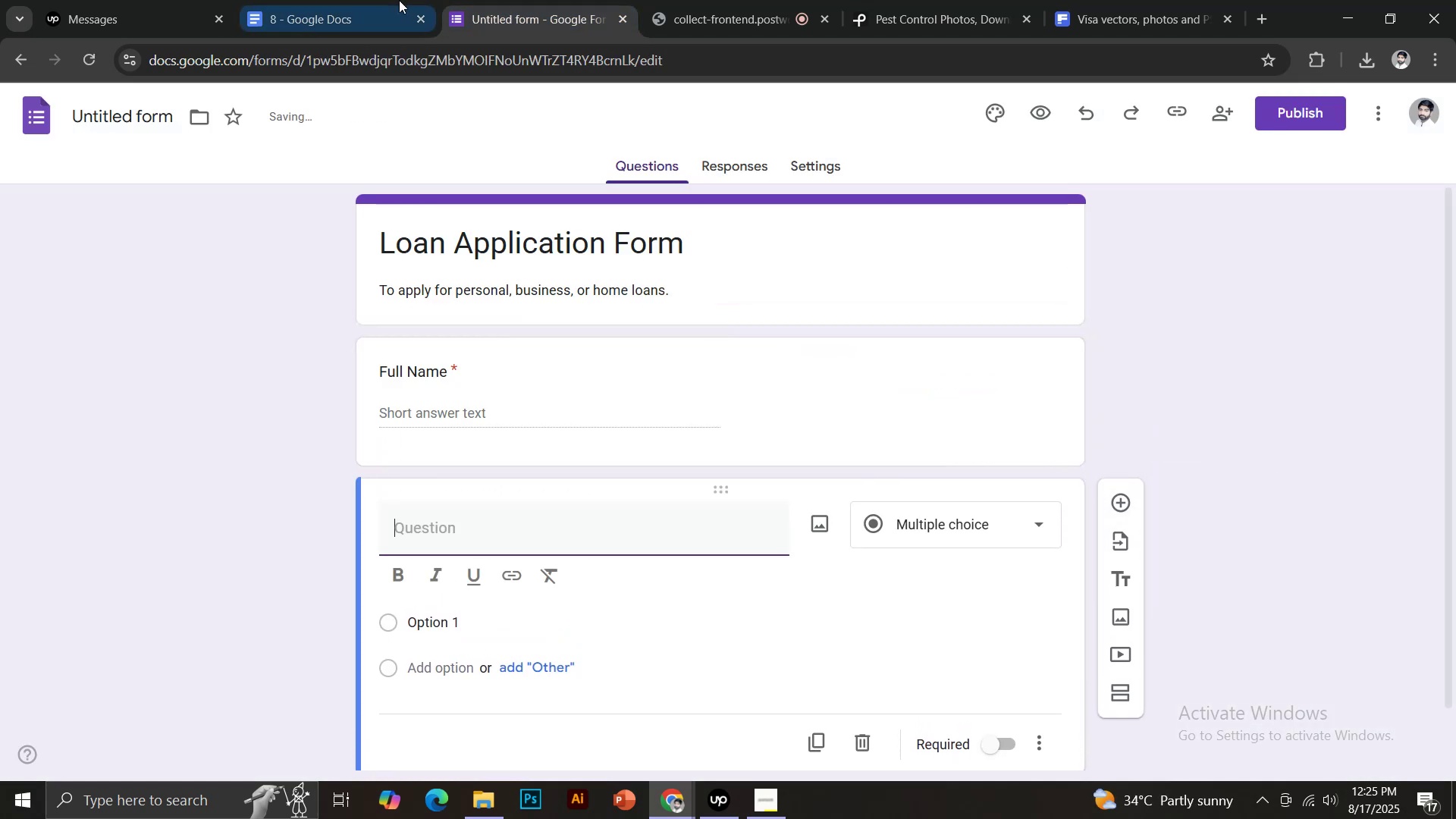 
left_click([388, 0])
 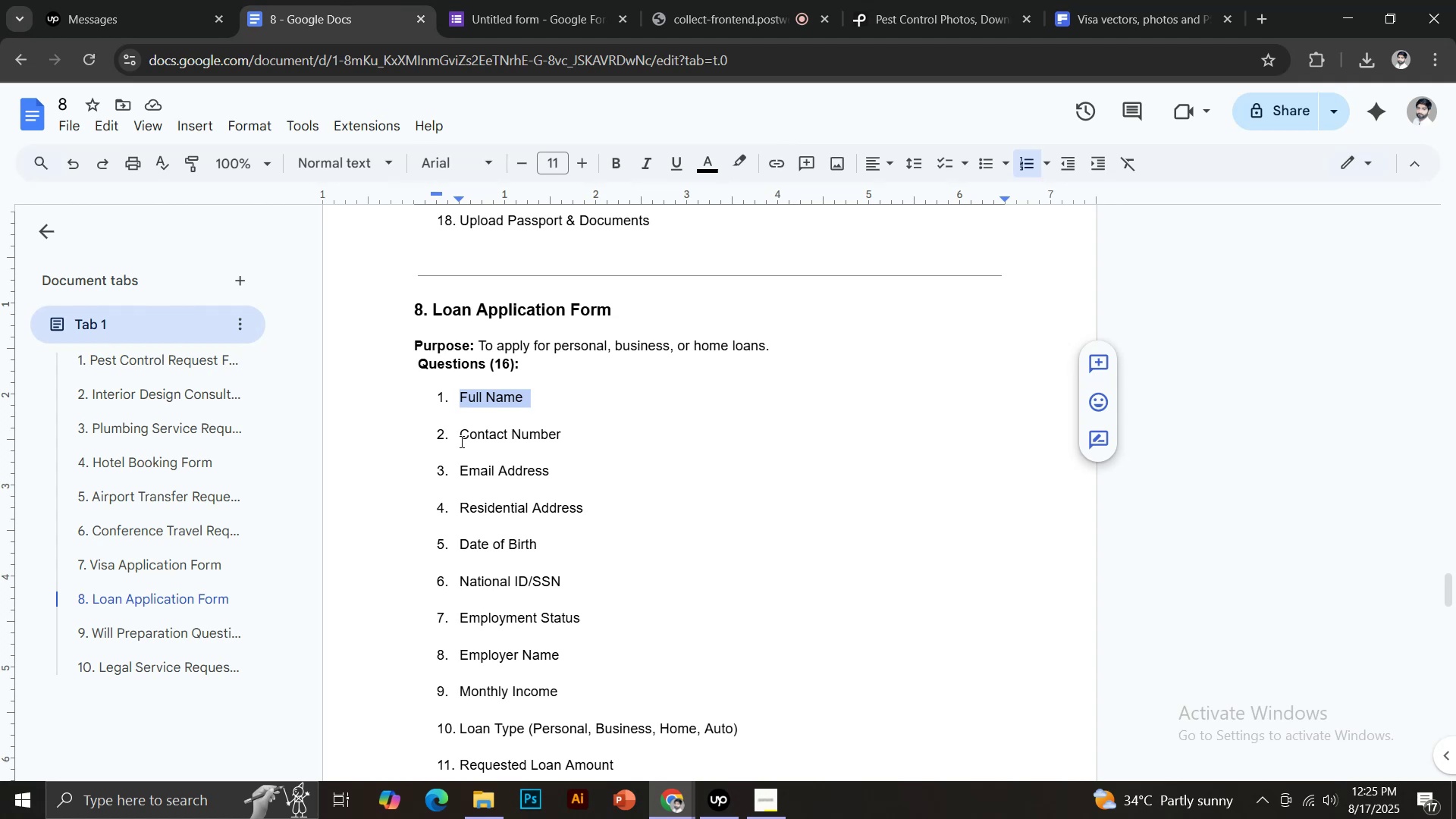 
left_click_drag(start_coordinate=[463, 435], to_coordinate=[569, 428])
 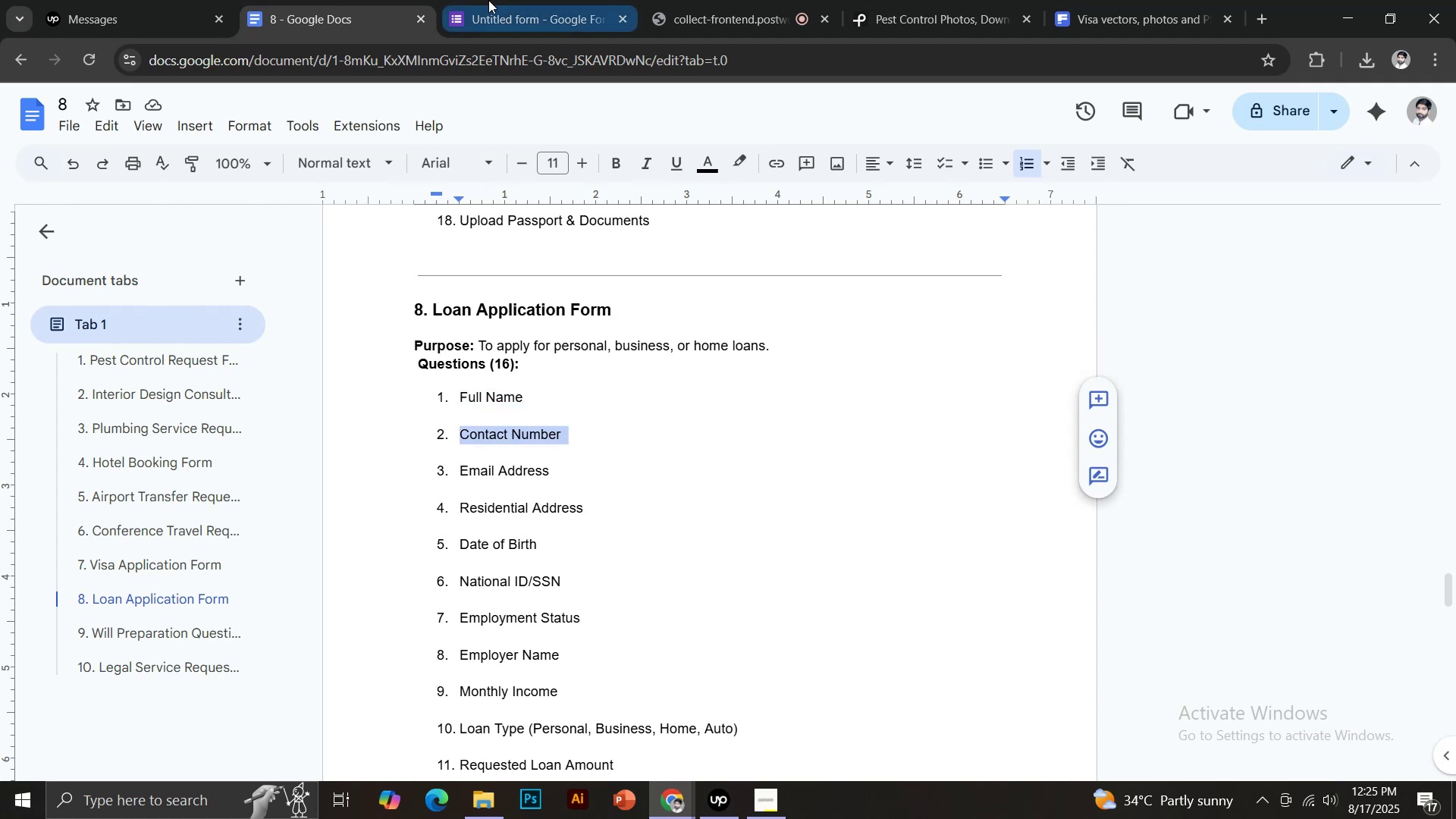 
key(Control+C)
 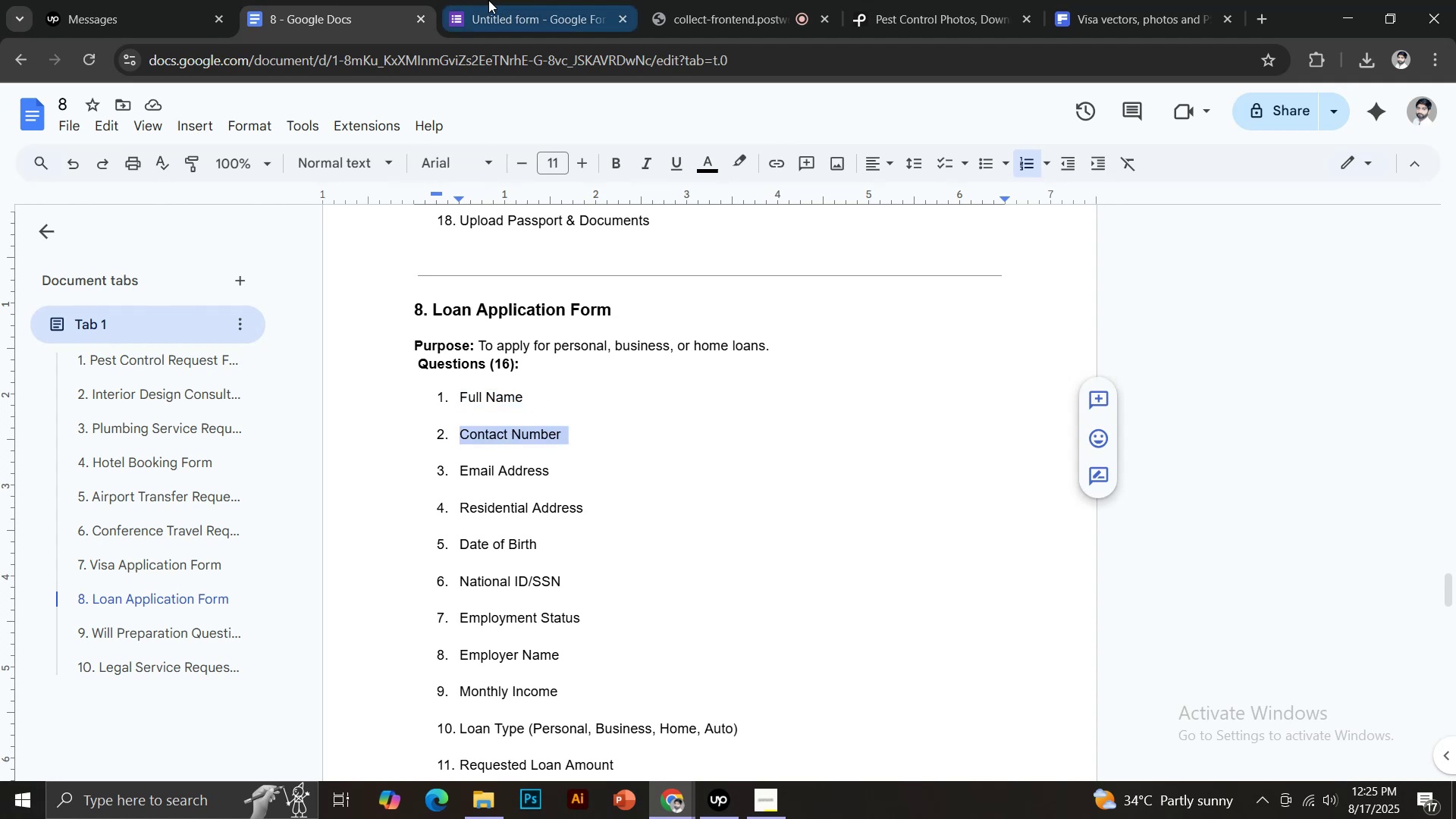 
left_click([488, 0])
 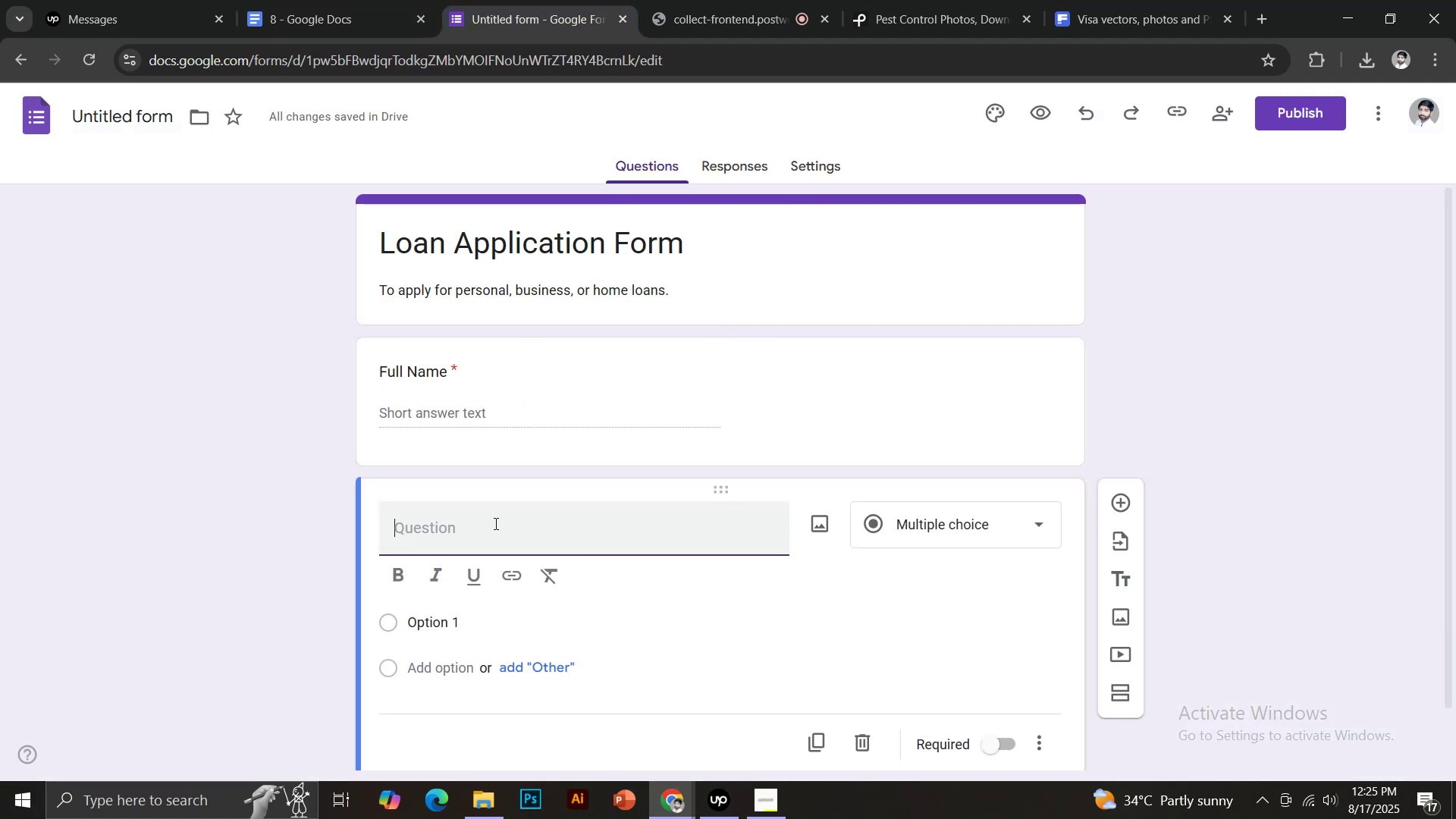 
key(Control+Shift+V)
 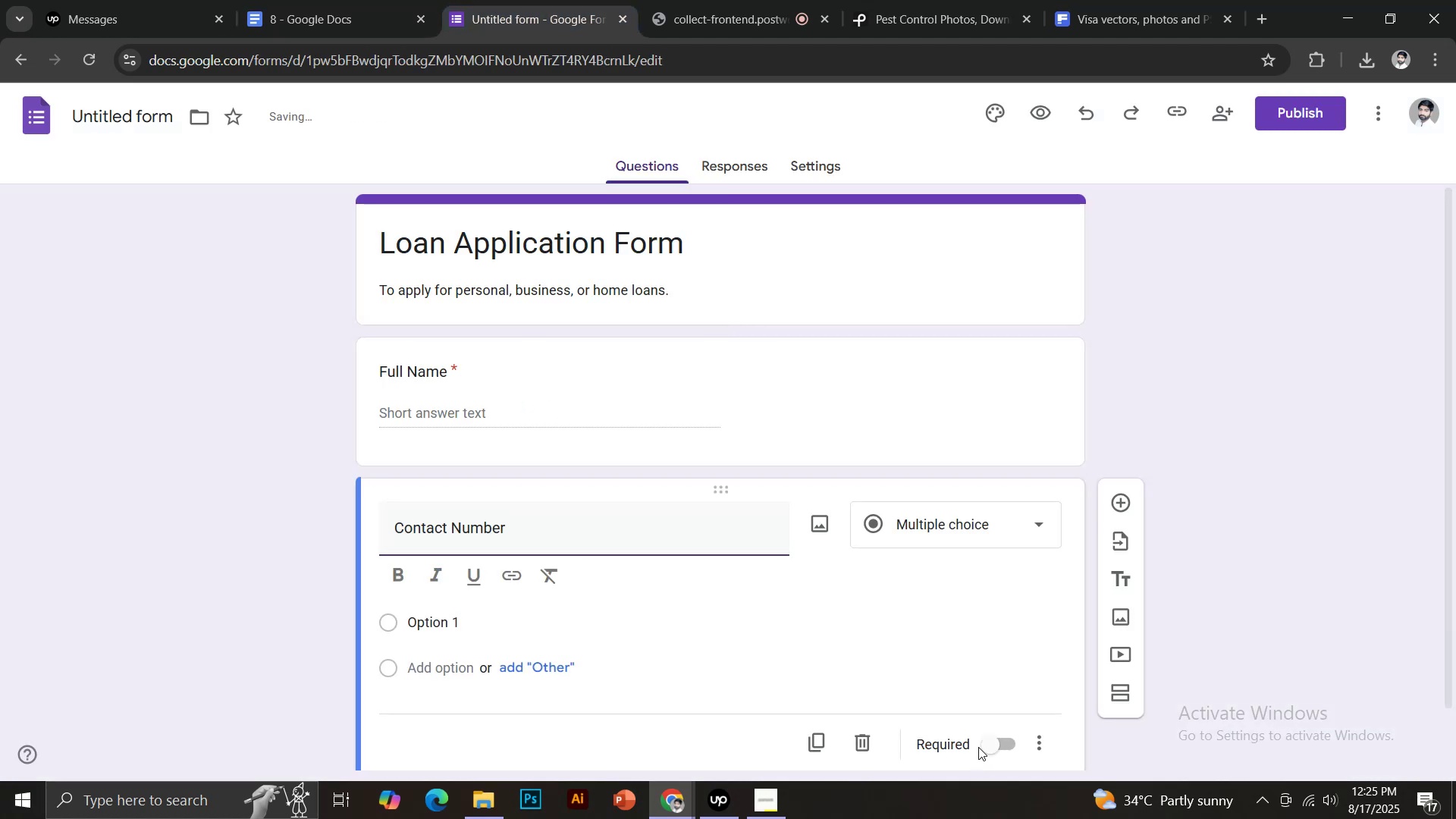 
left_click([987, 739])
 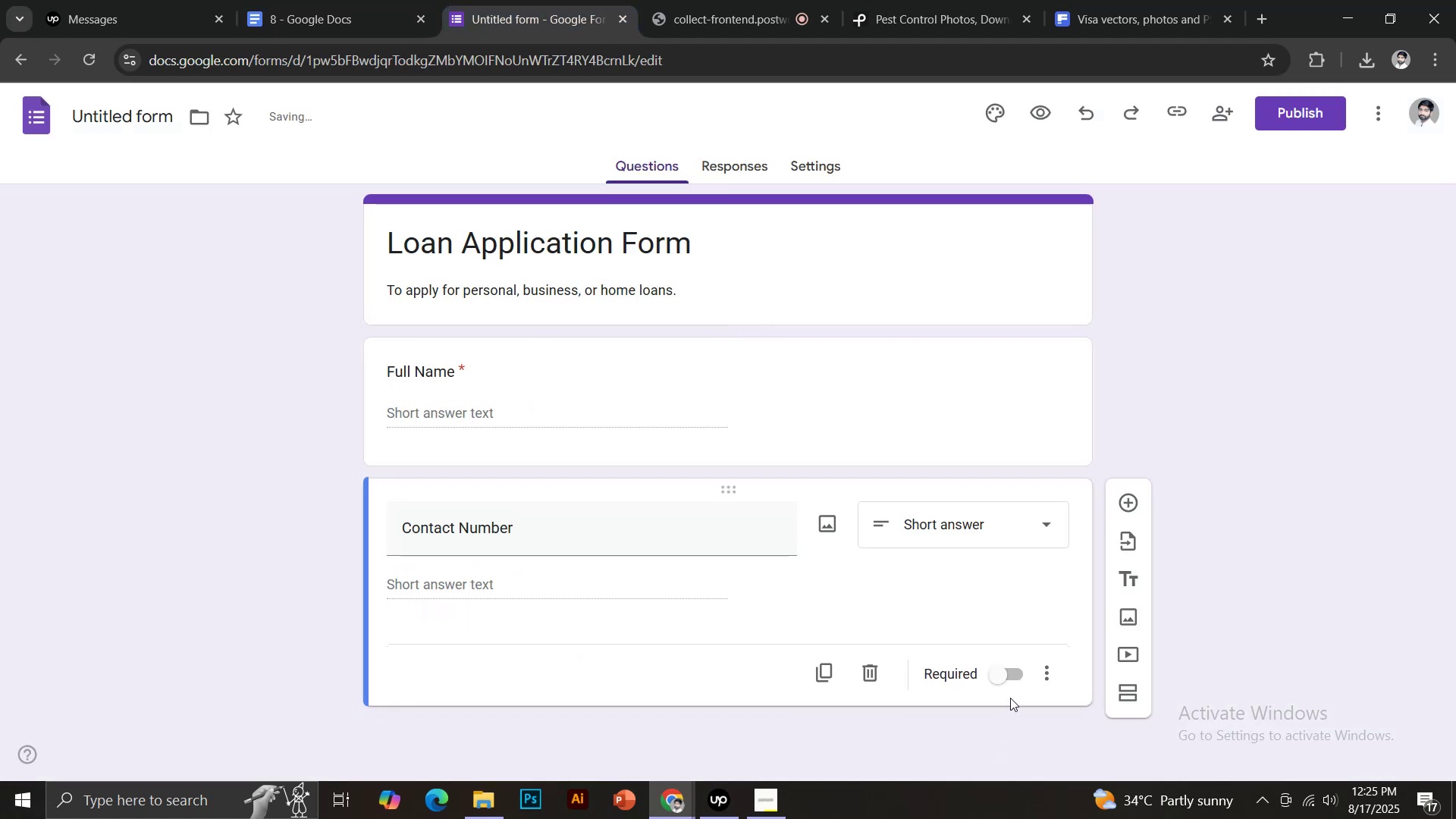 
left_click([1006, 679])
 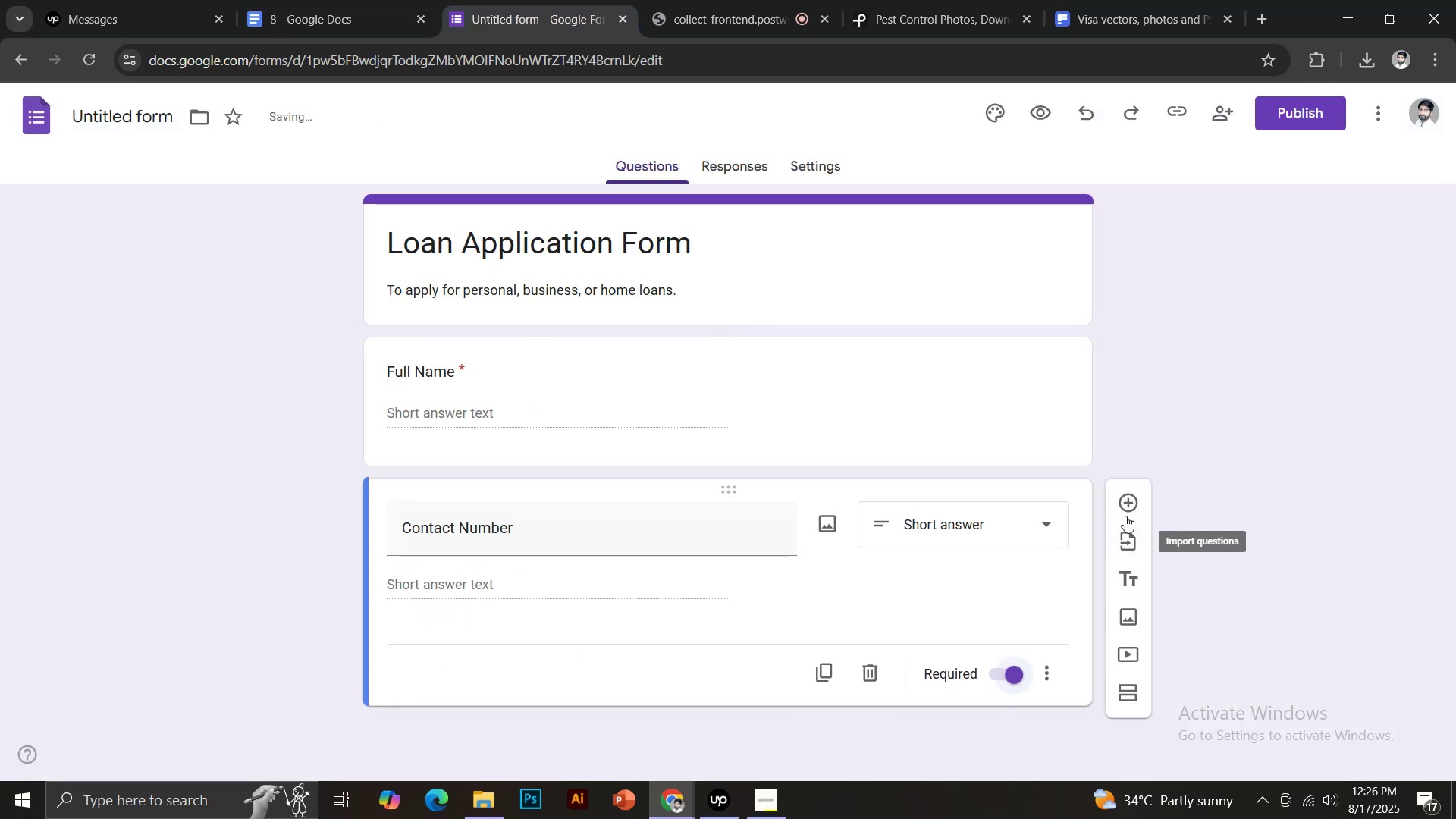 
left_click([1127, 505])
 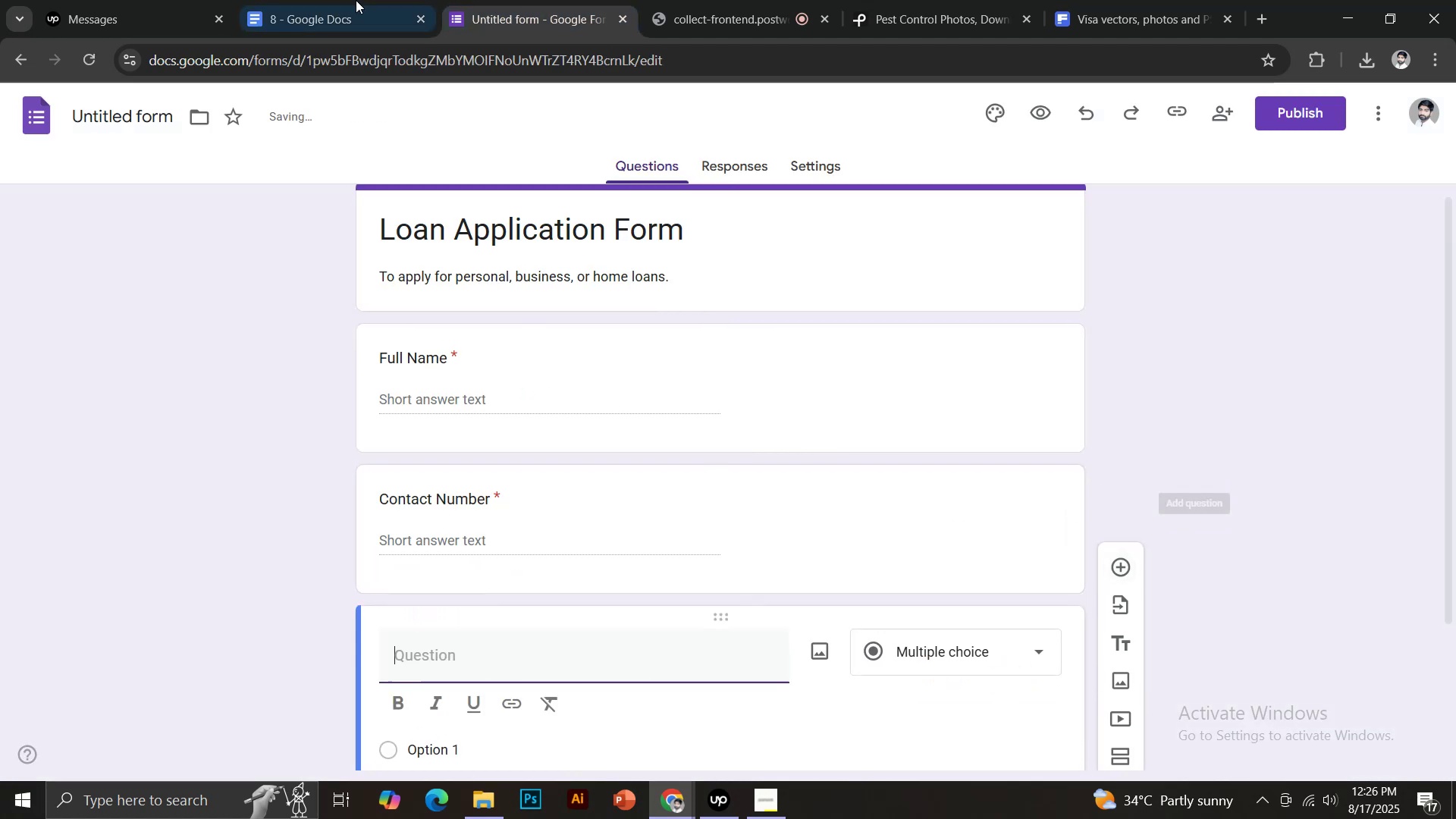 
left_click([344, 0])
 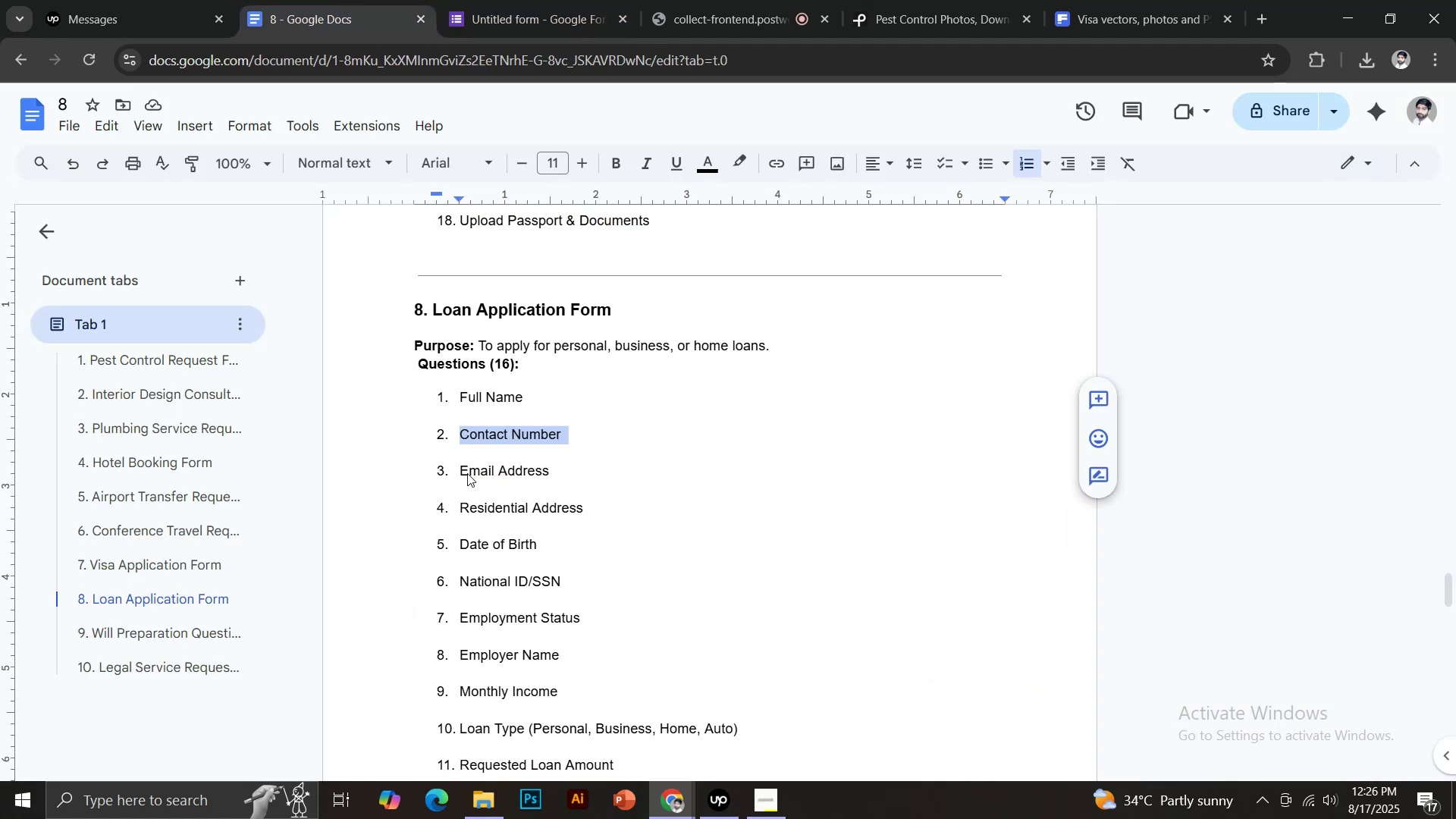 
left_click_drag(start_coordinate=[462, 471], to_coordinate=[557, 468])
 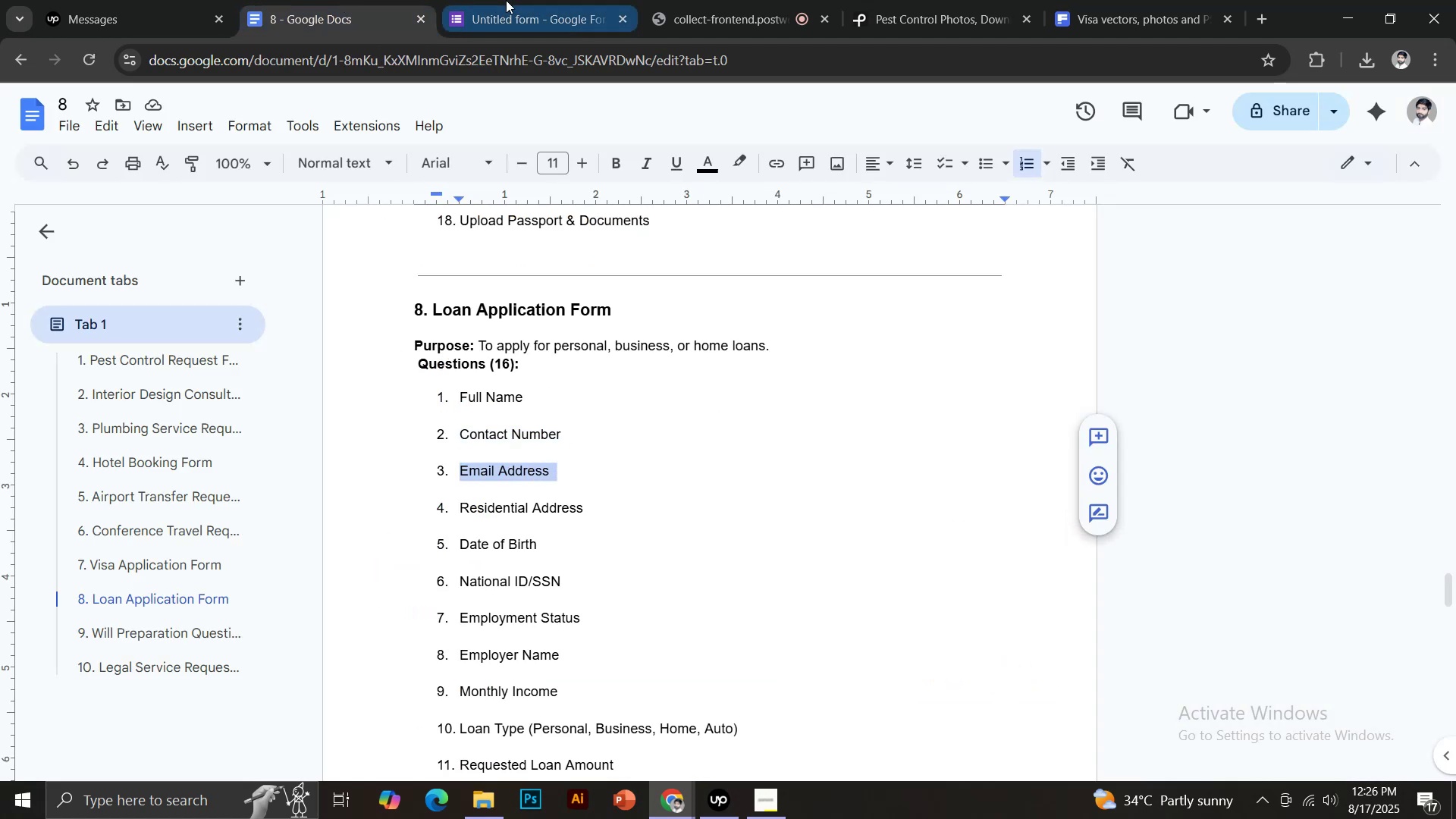 
key(Control+C)
 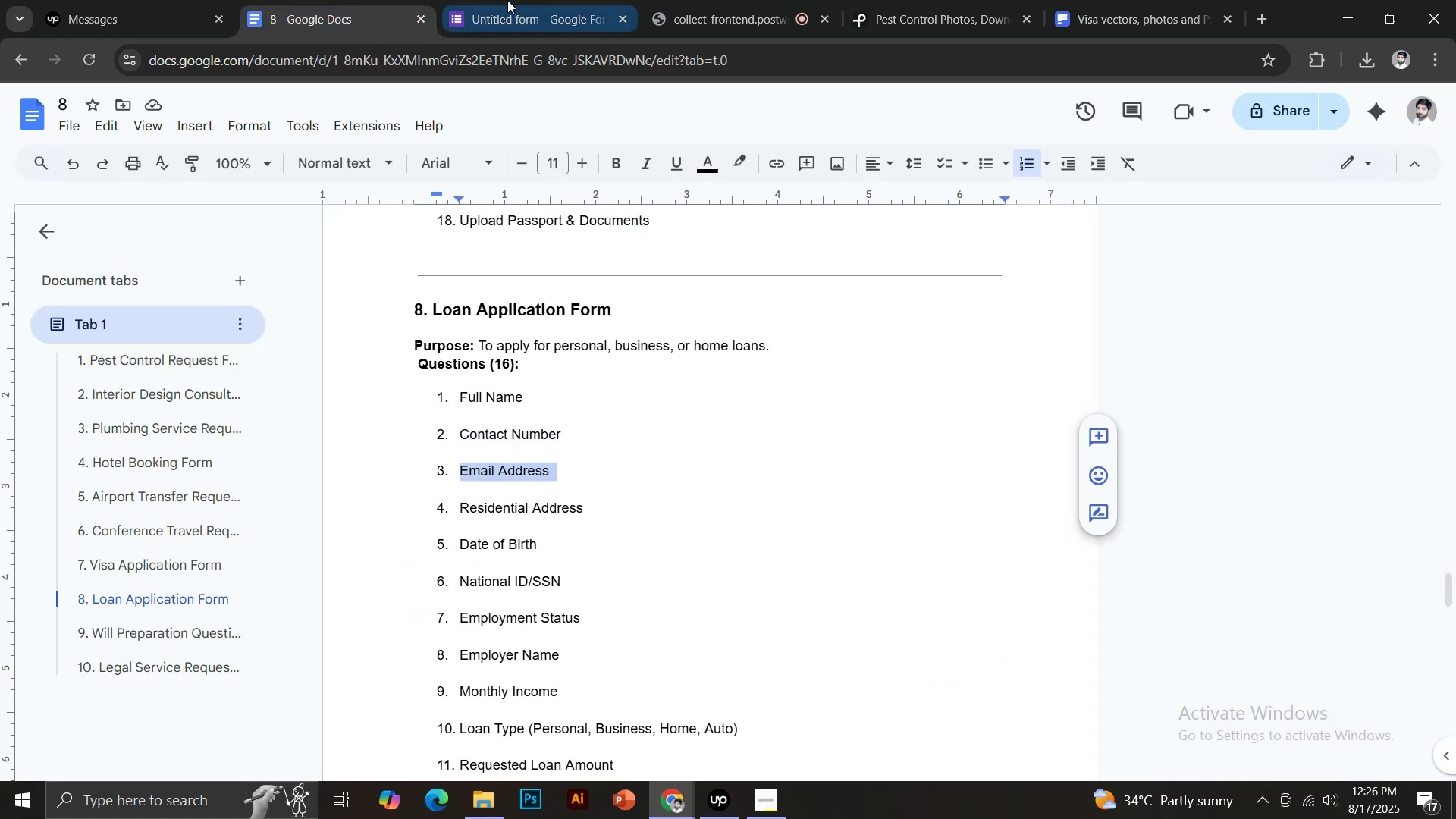 
left_click([506, 0])
 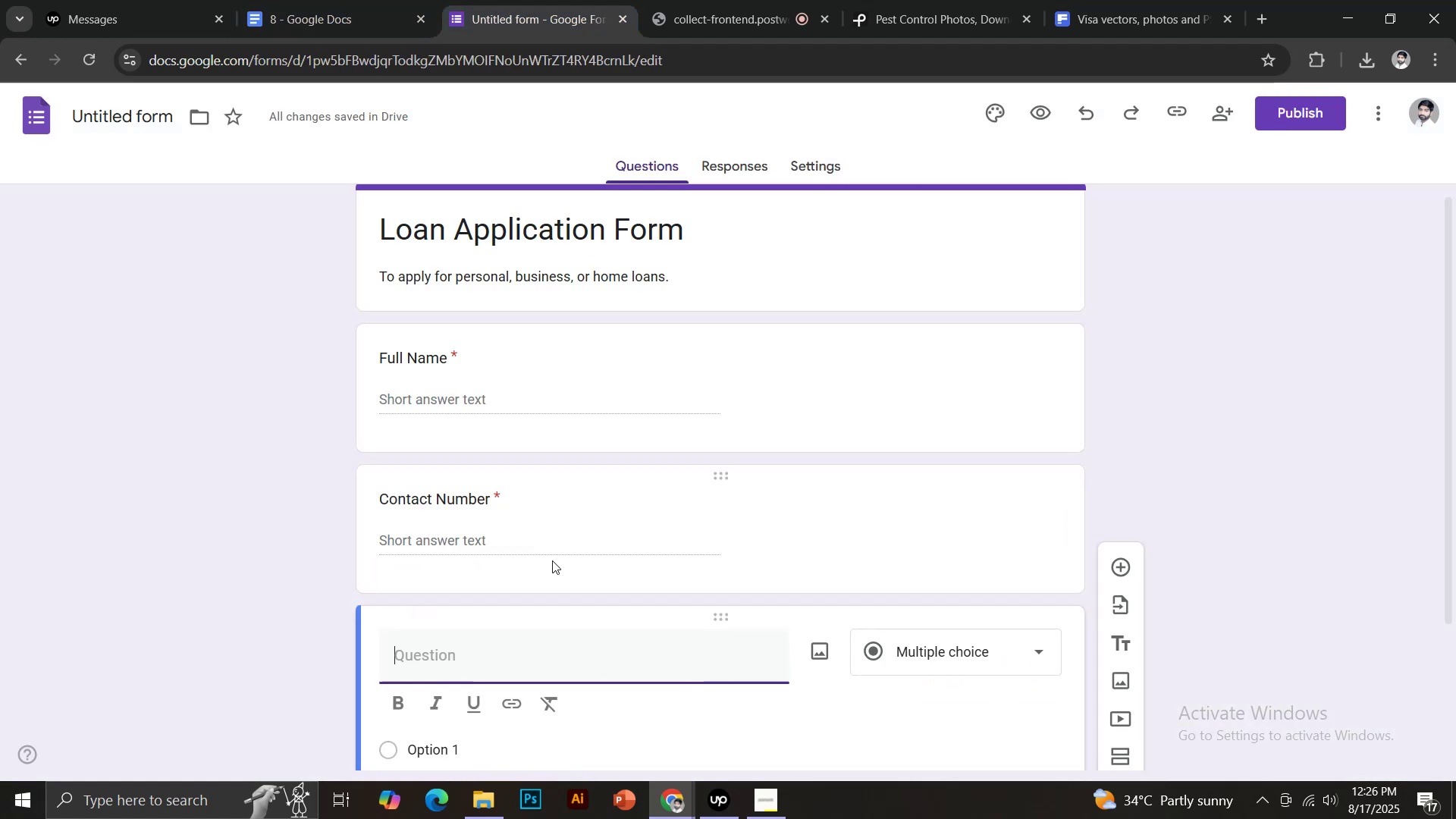 
key(Control+Shift+V)
 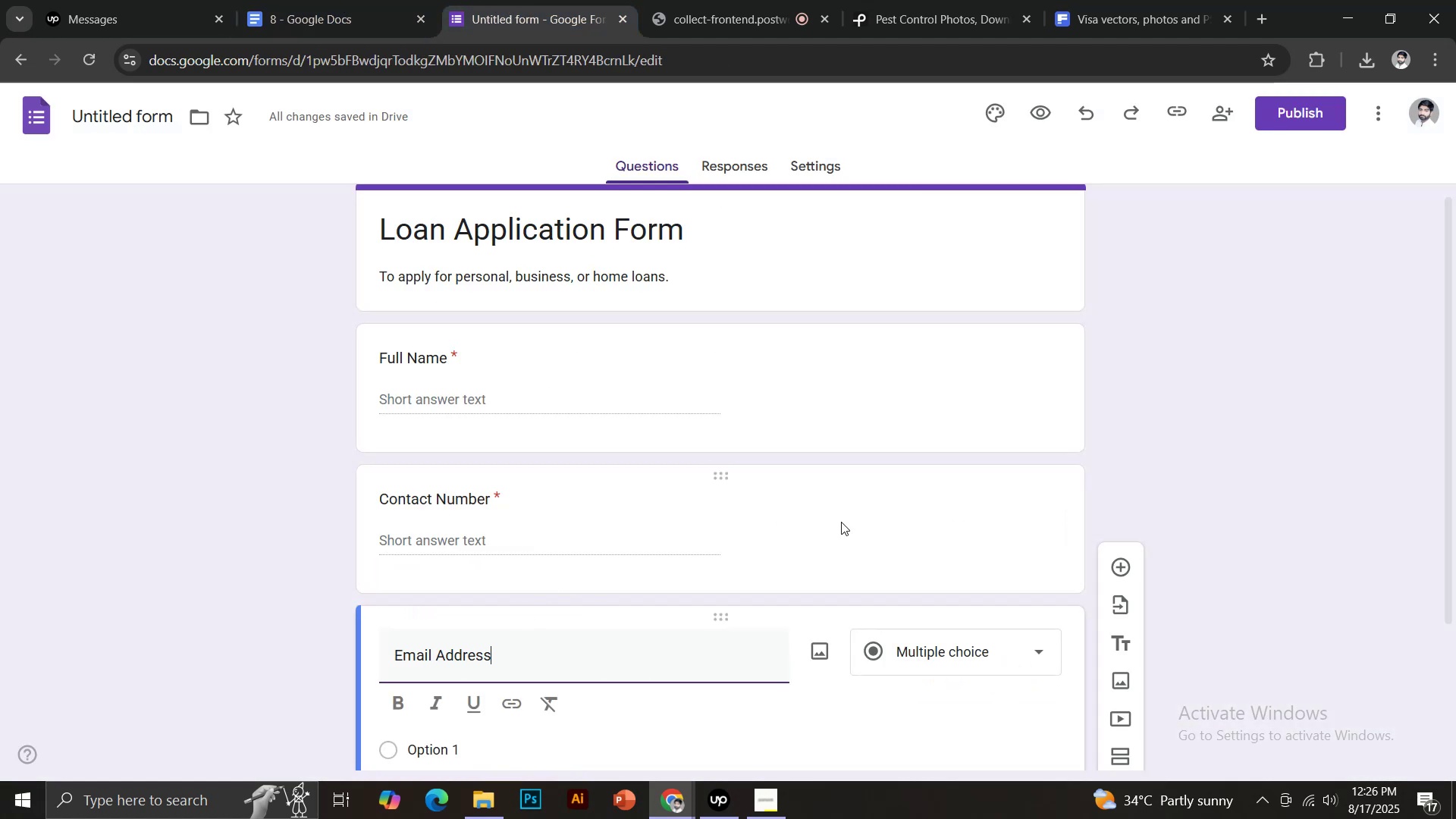 
scroll: coordinate [842, 521], scroll_direction: down, amount: 5.0
 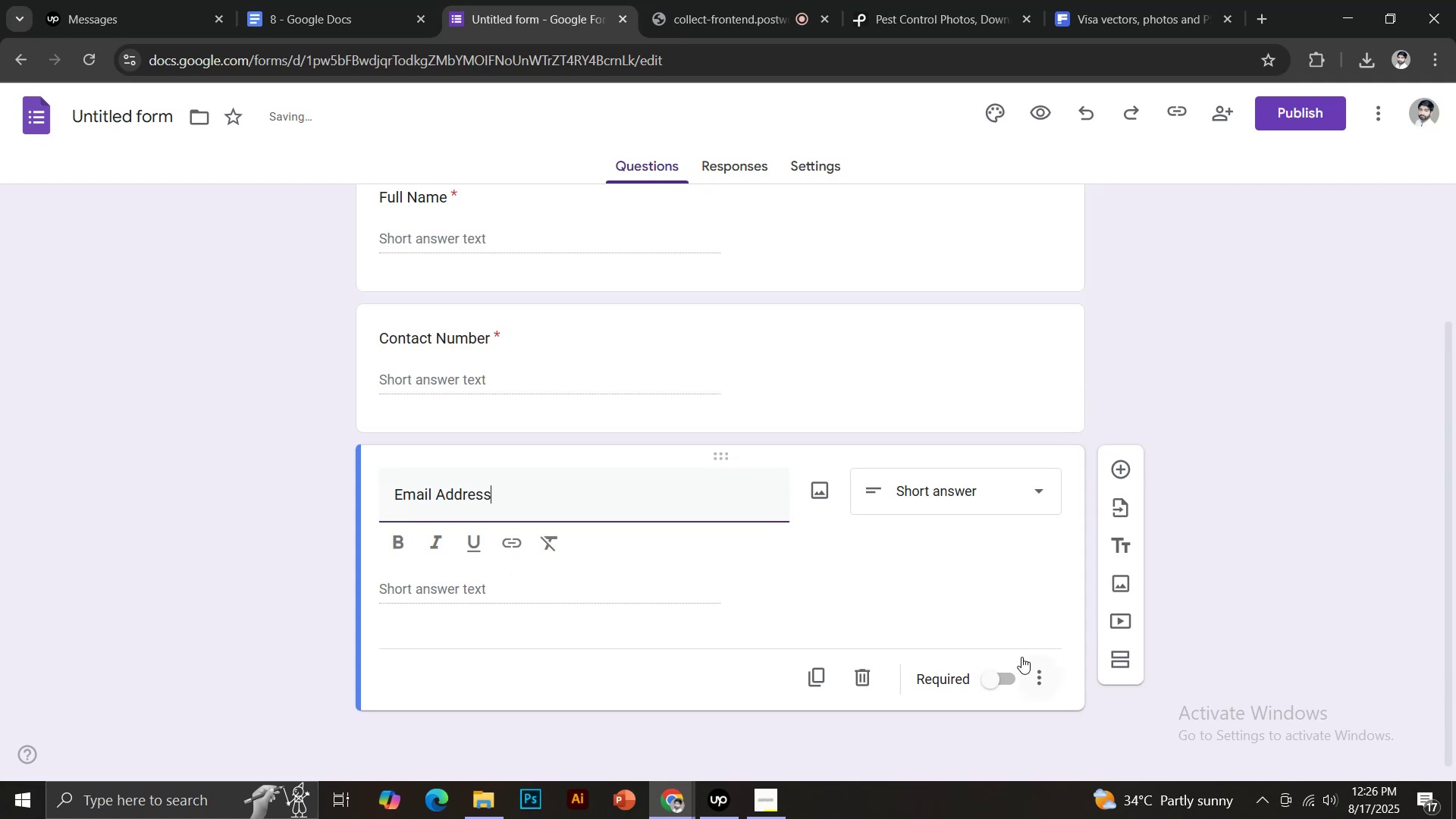 
left_click([986, 681])
 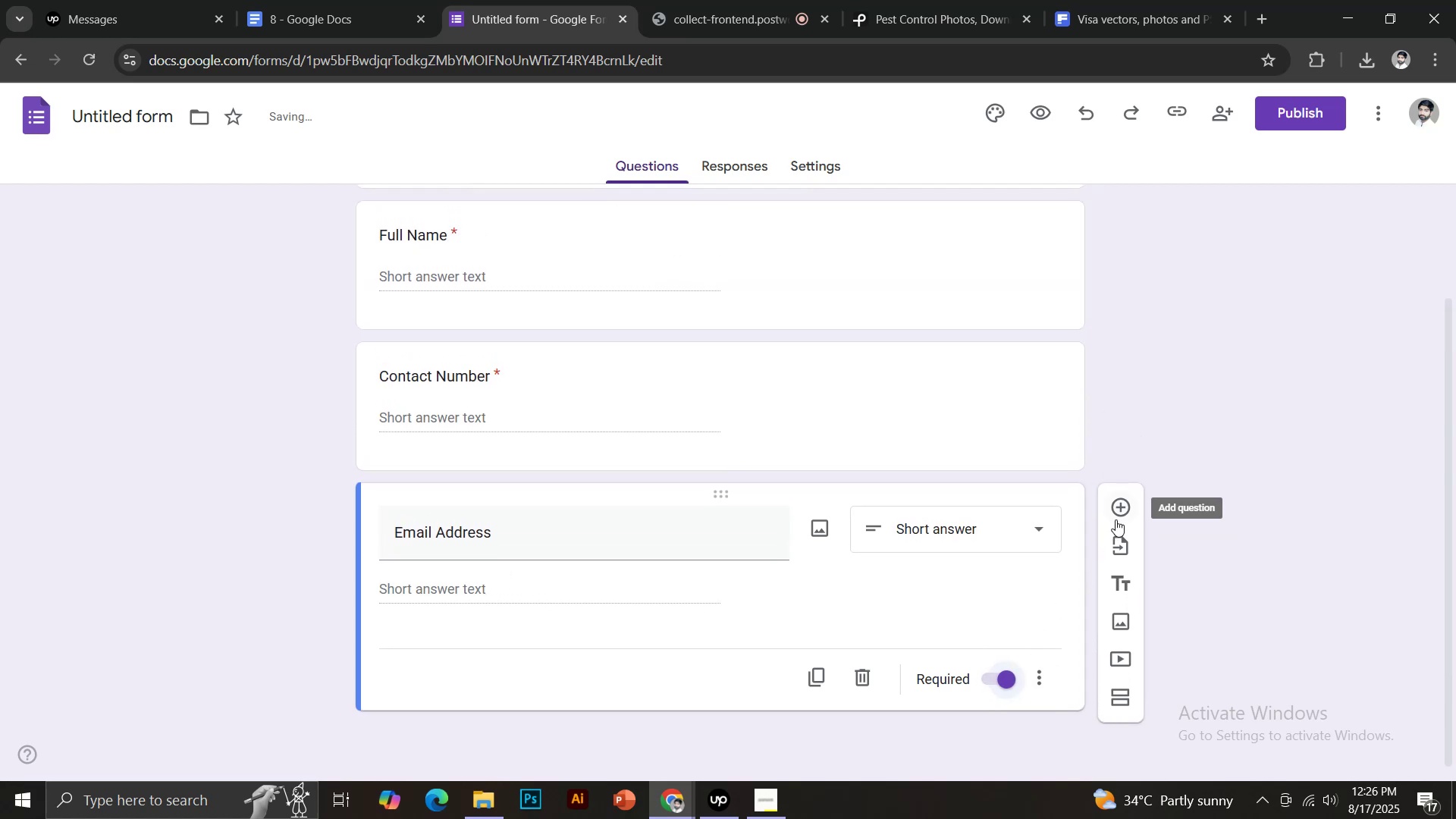 
left_click([1118, 507])
 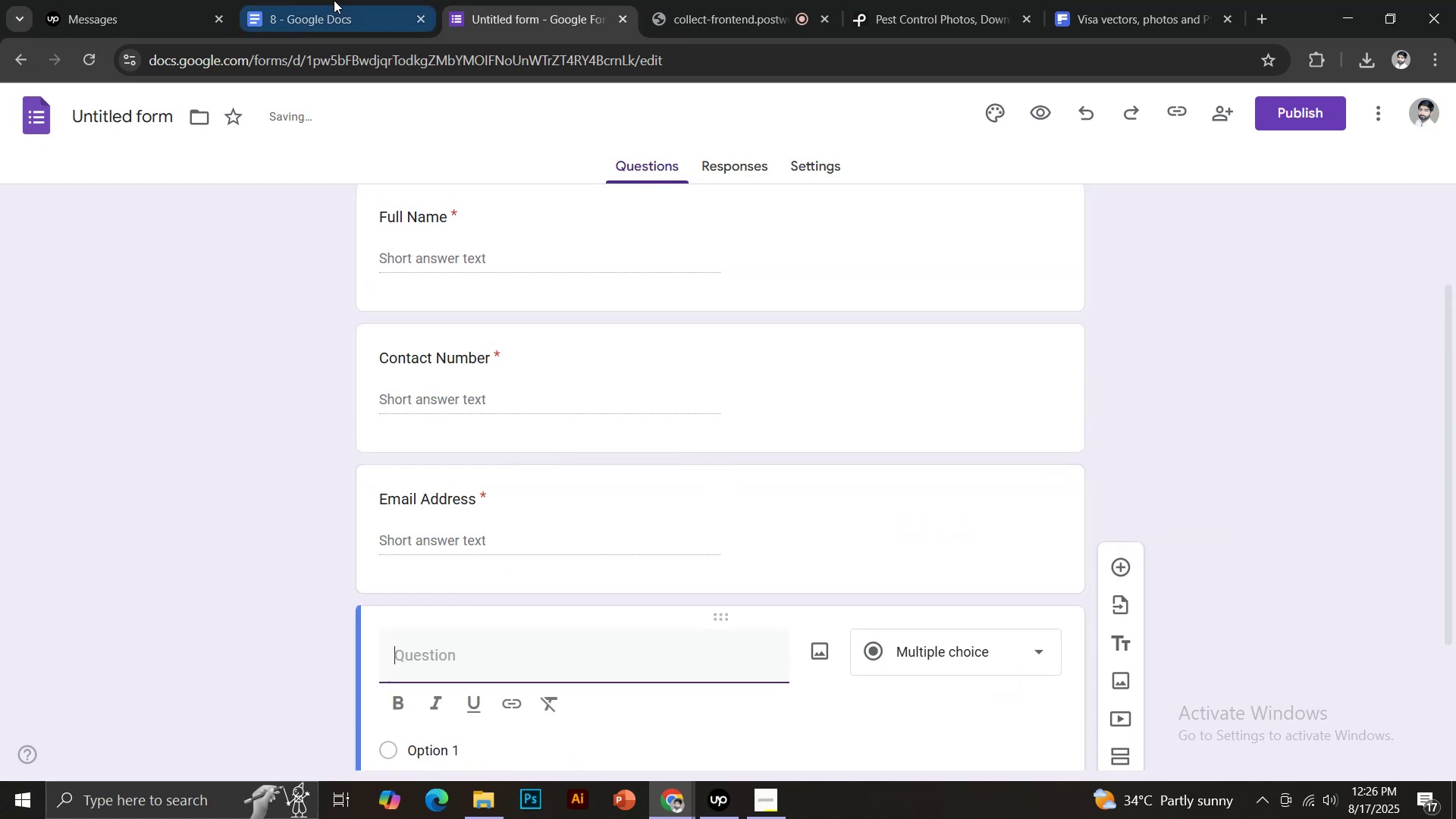 
left_click([329, 0])
 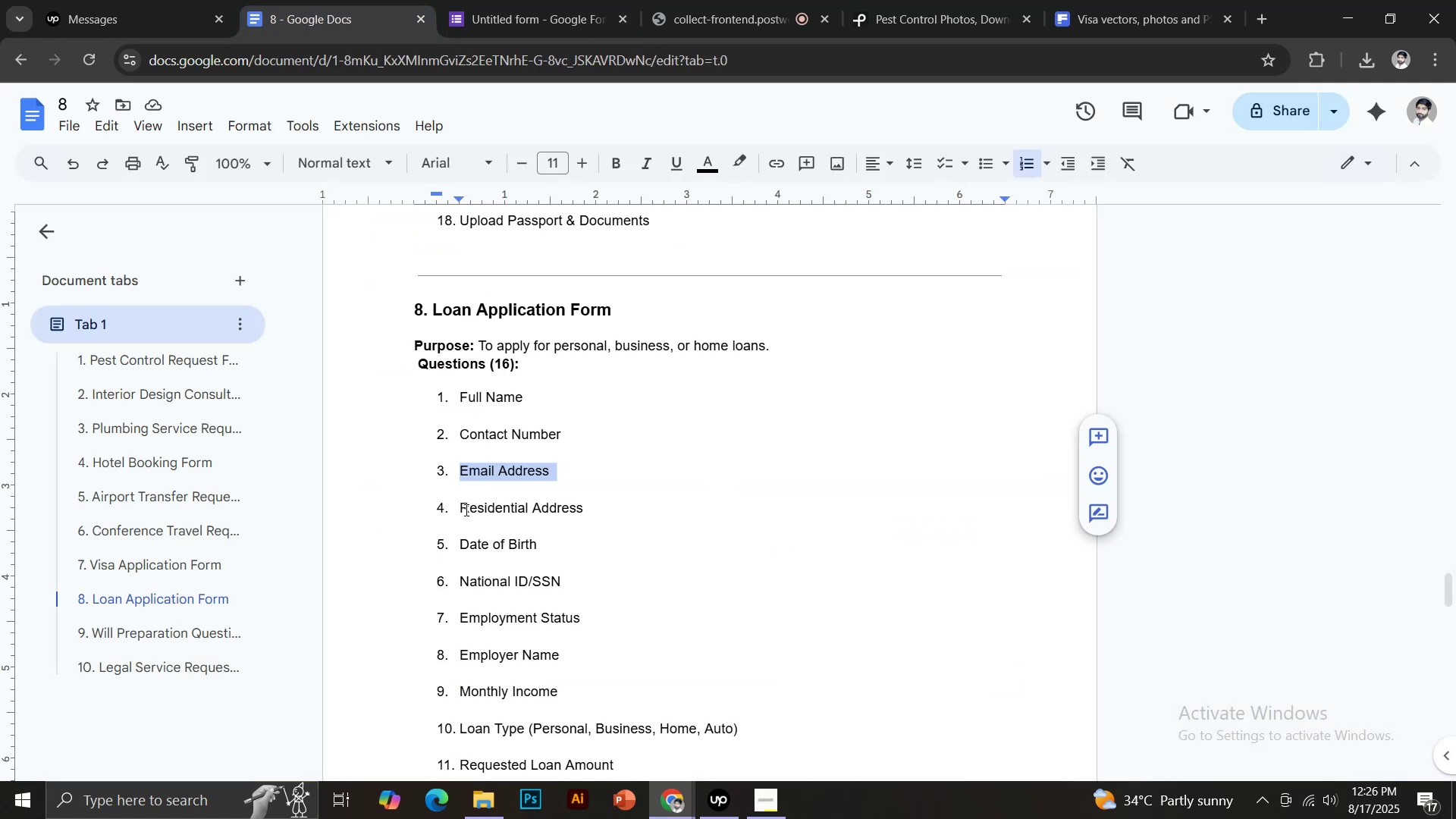 
left_click_drag(start_coordinate=[460, 508], to_coordinate=[594, 502])
 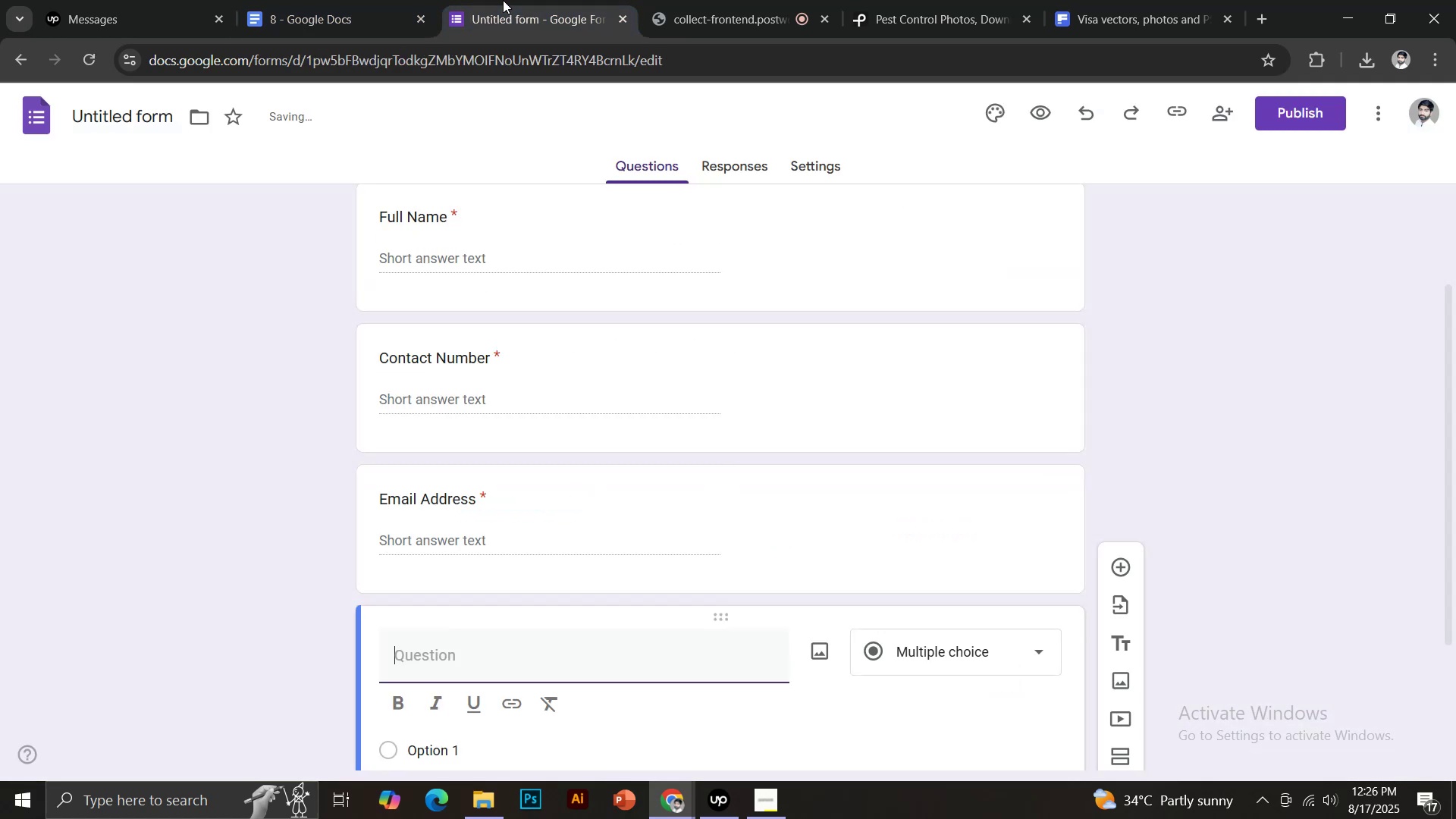 
key(Control+C)
 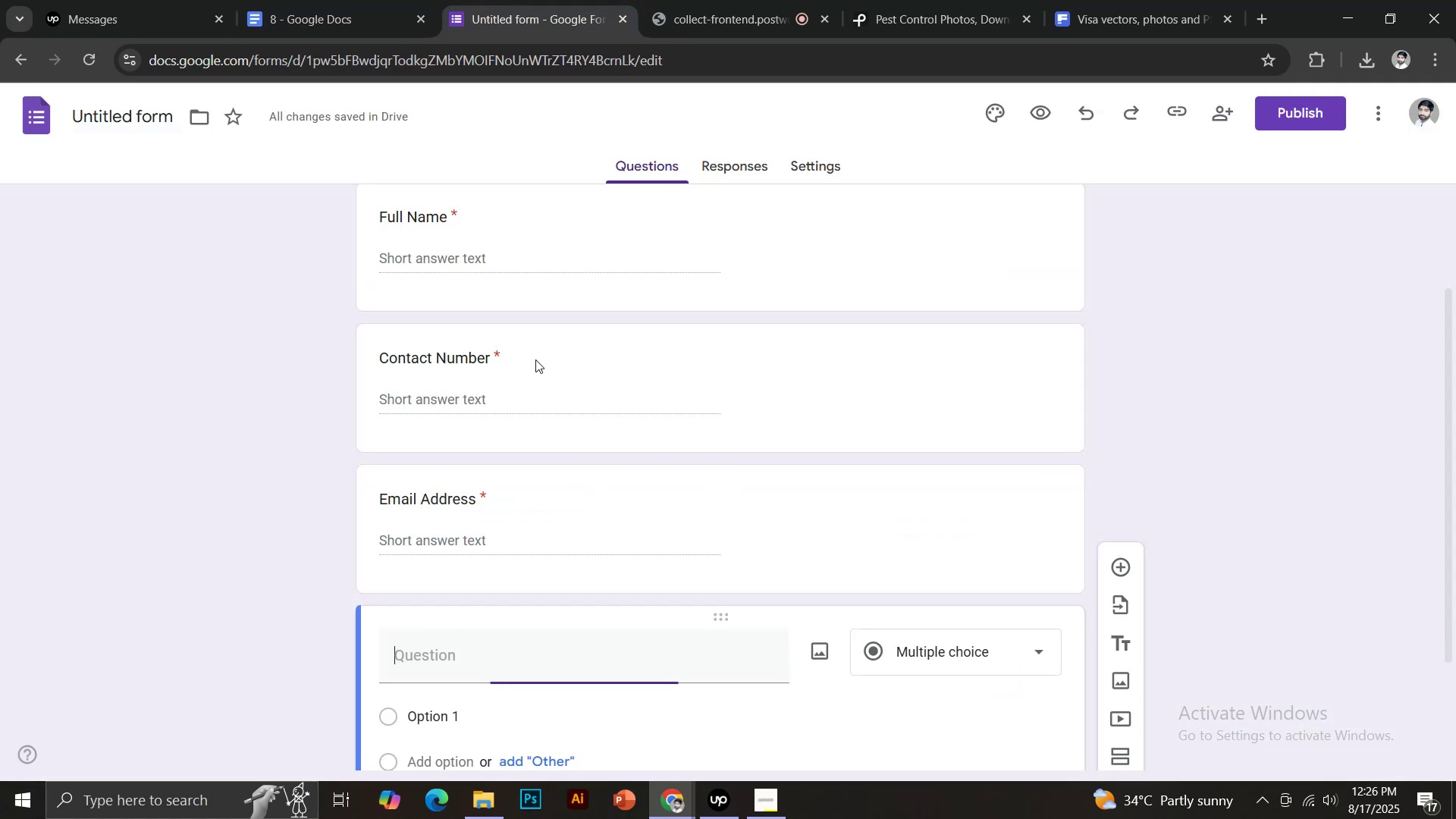 
key(Control+Shift+V)
 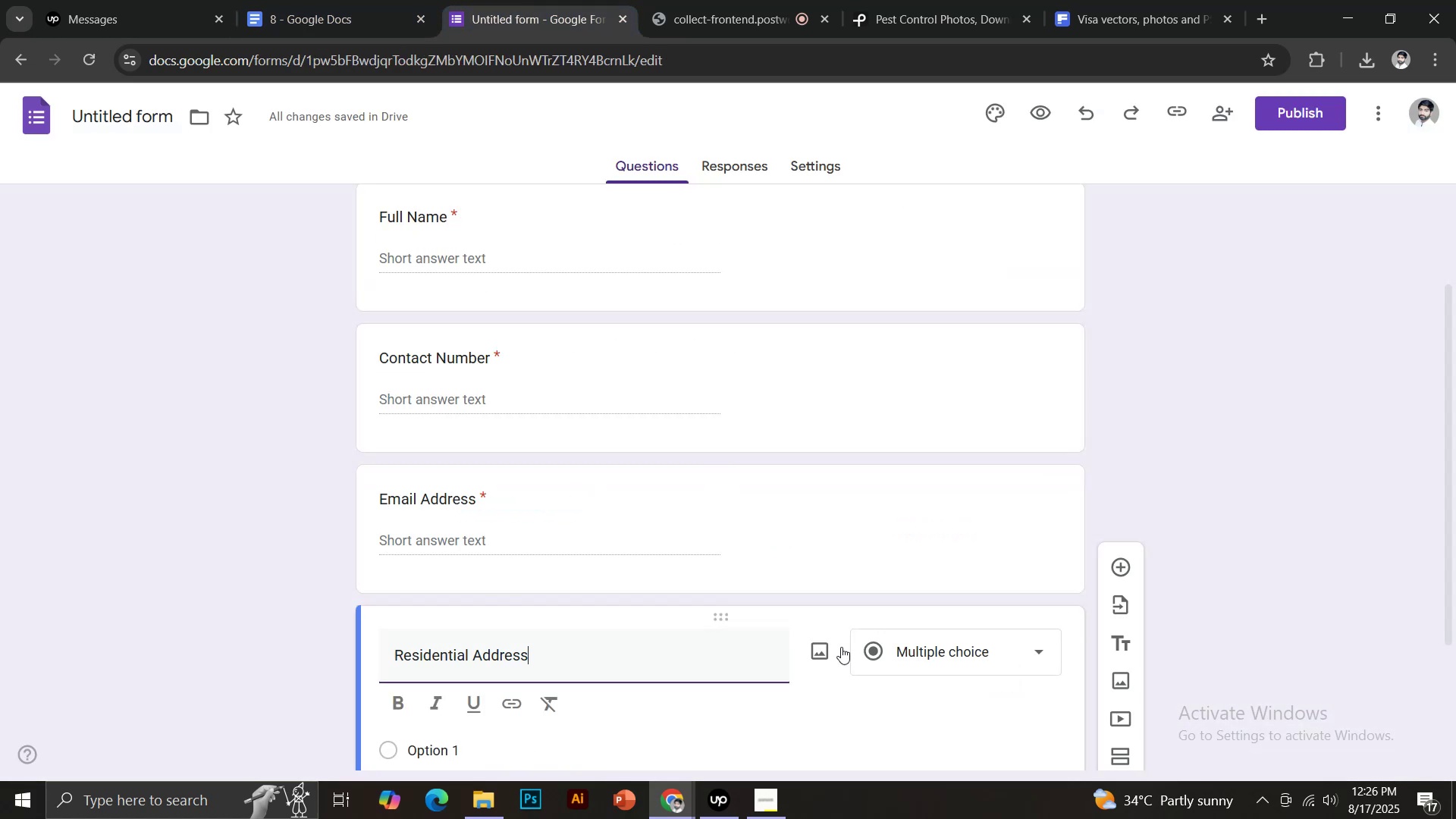 
scroll: coordinate [874, 632], scroll_direction: down, amount: 3.0
 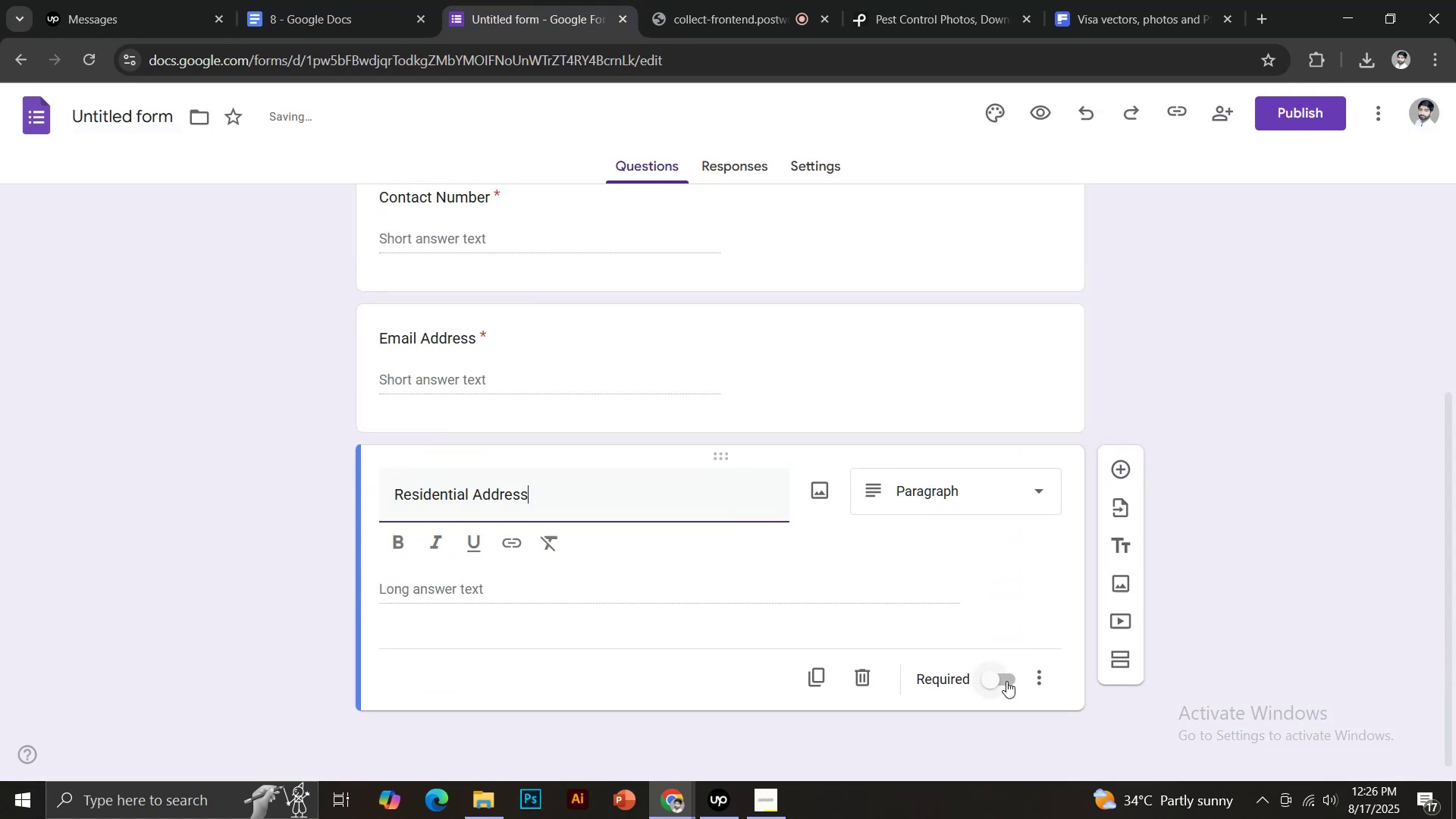 
left_click([995, 679])
 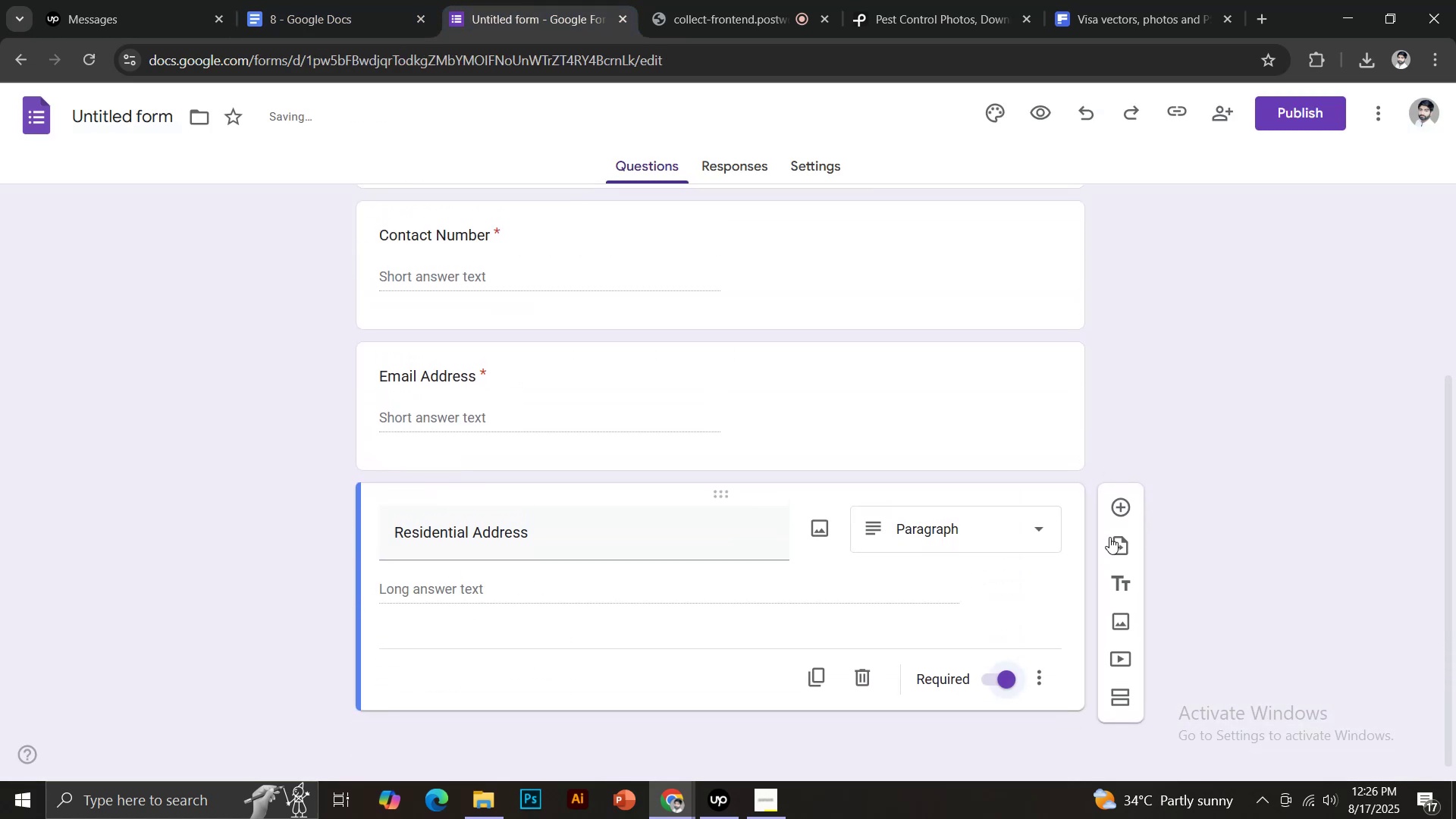 
left_click([1115, 510])
 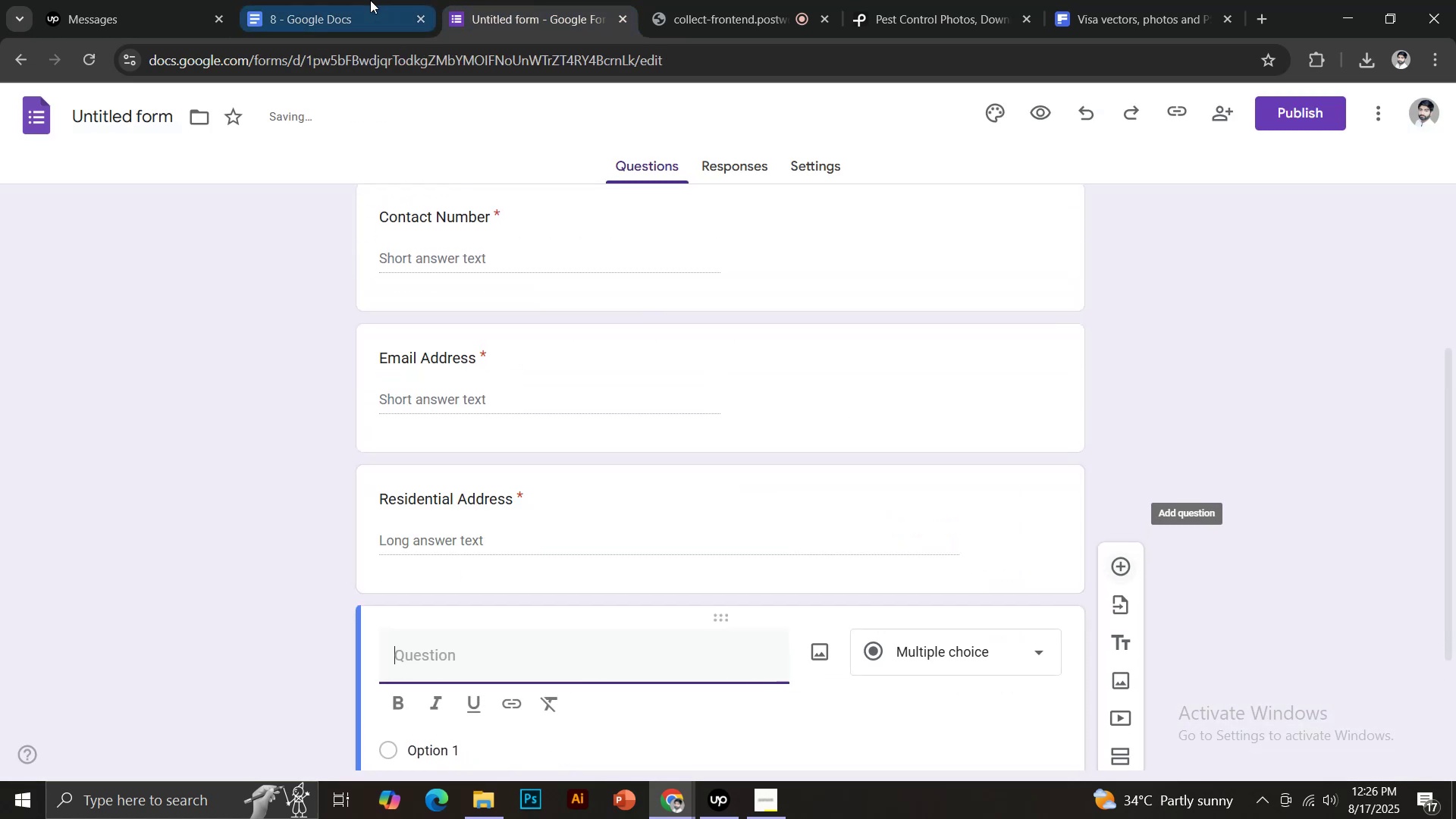 
left_click([364, 0])
 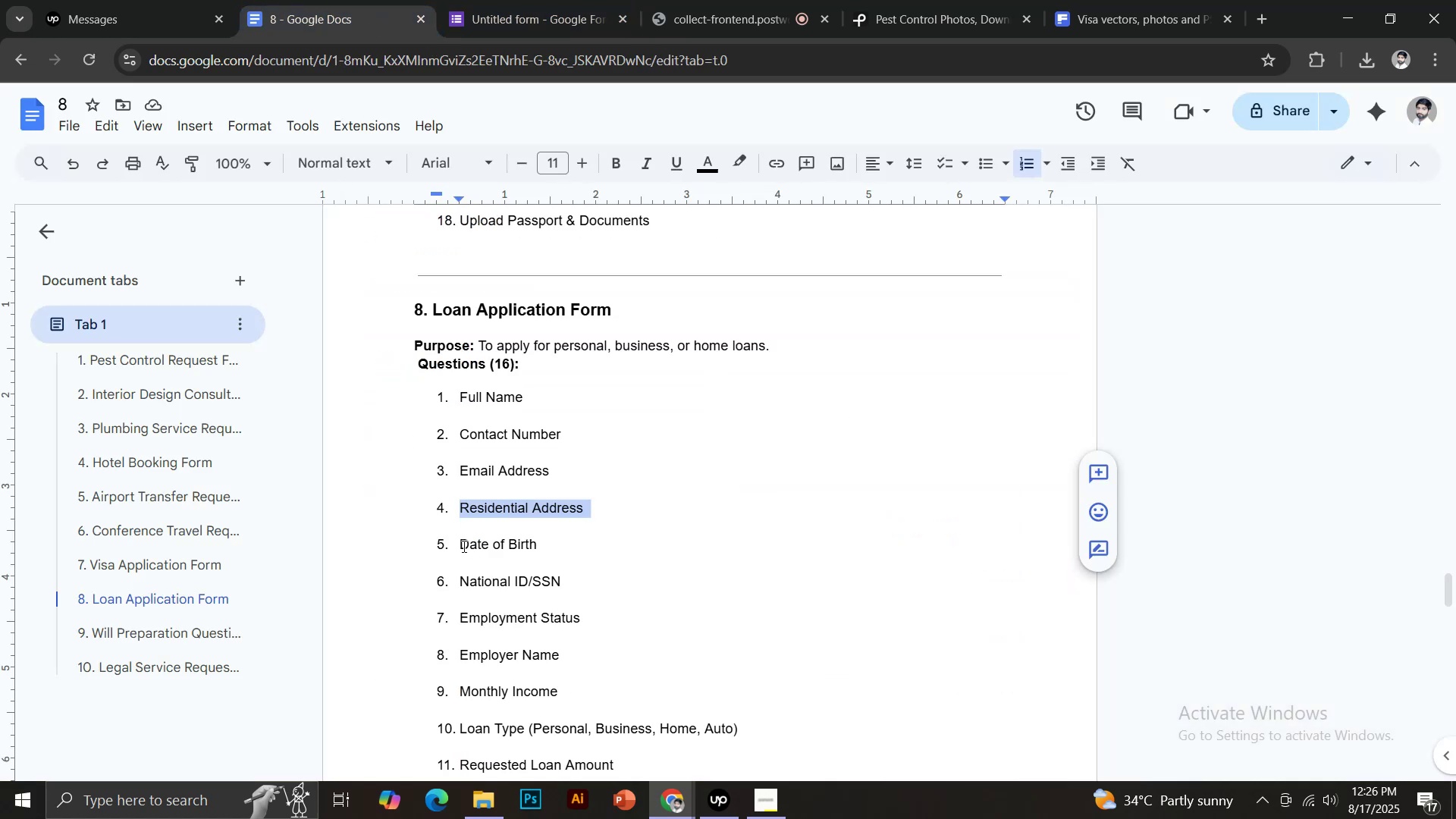 
left_click_drag(start_coordinate=[460, 546], to_coordinate=[548, 538])
 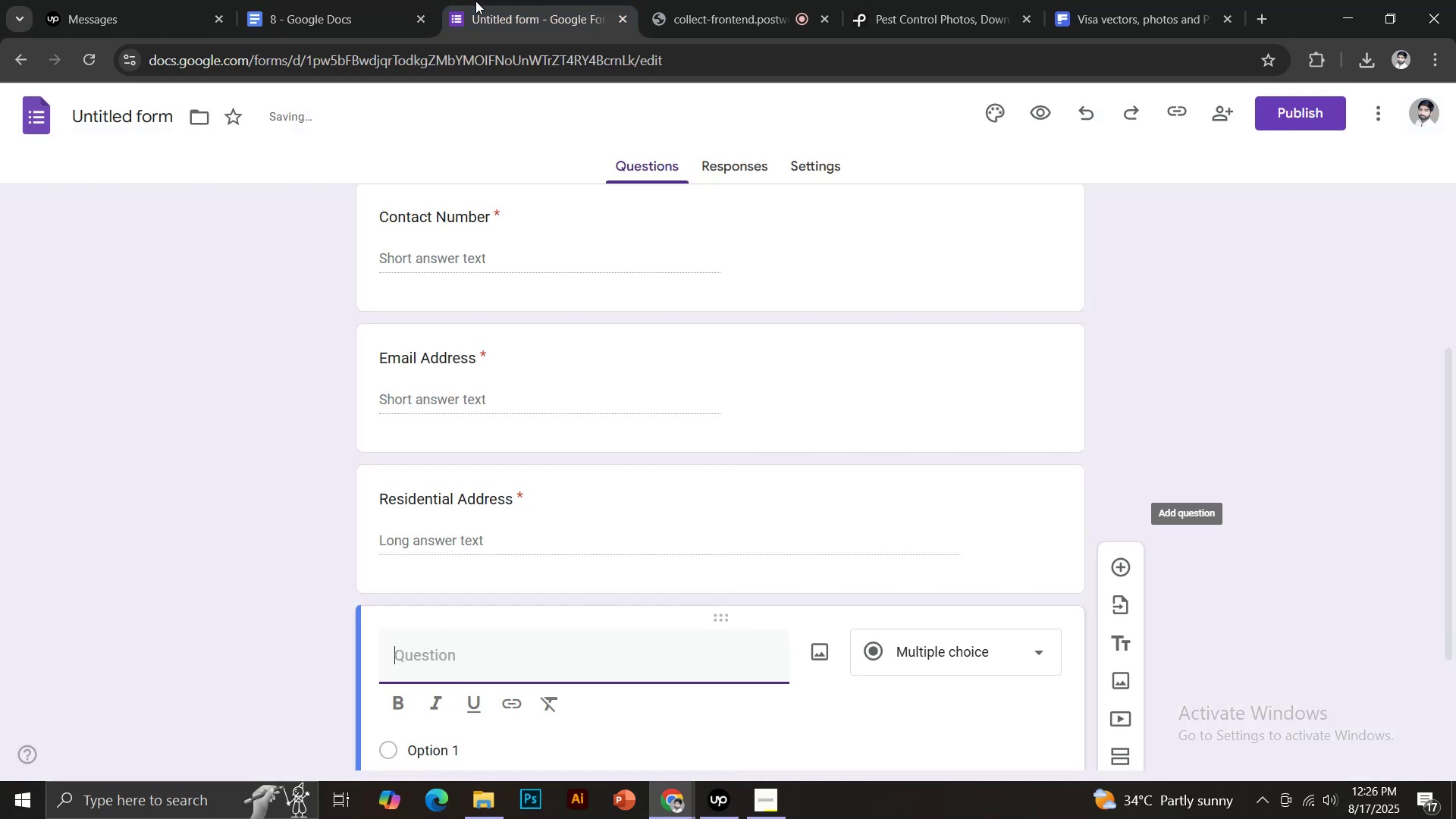 
key(Control+C)
 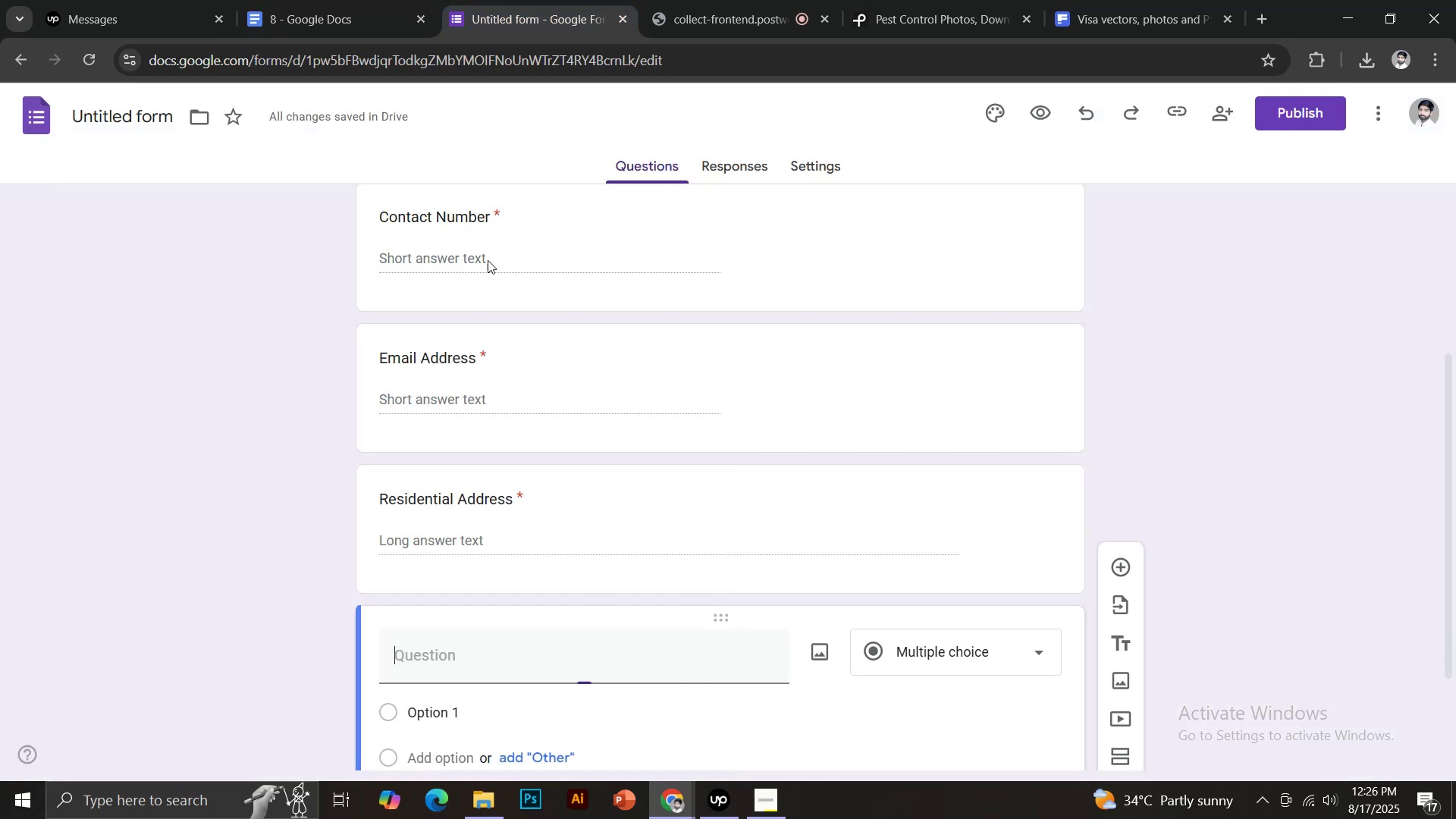 
key(Control+Shift+V)
 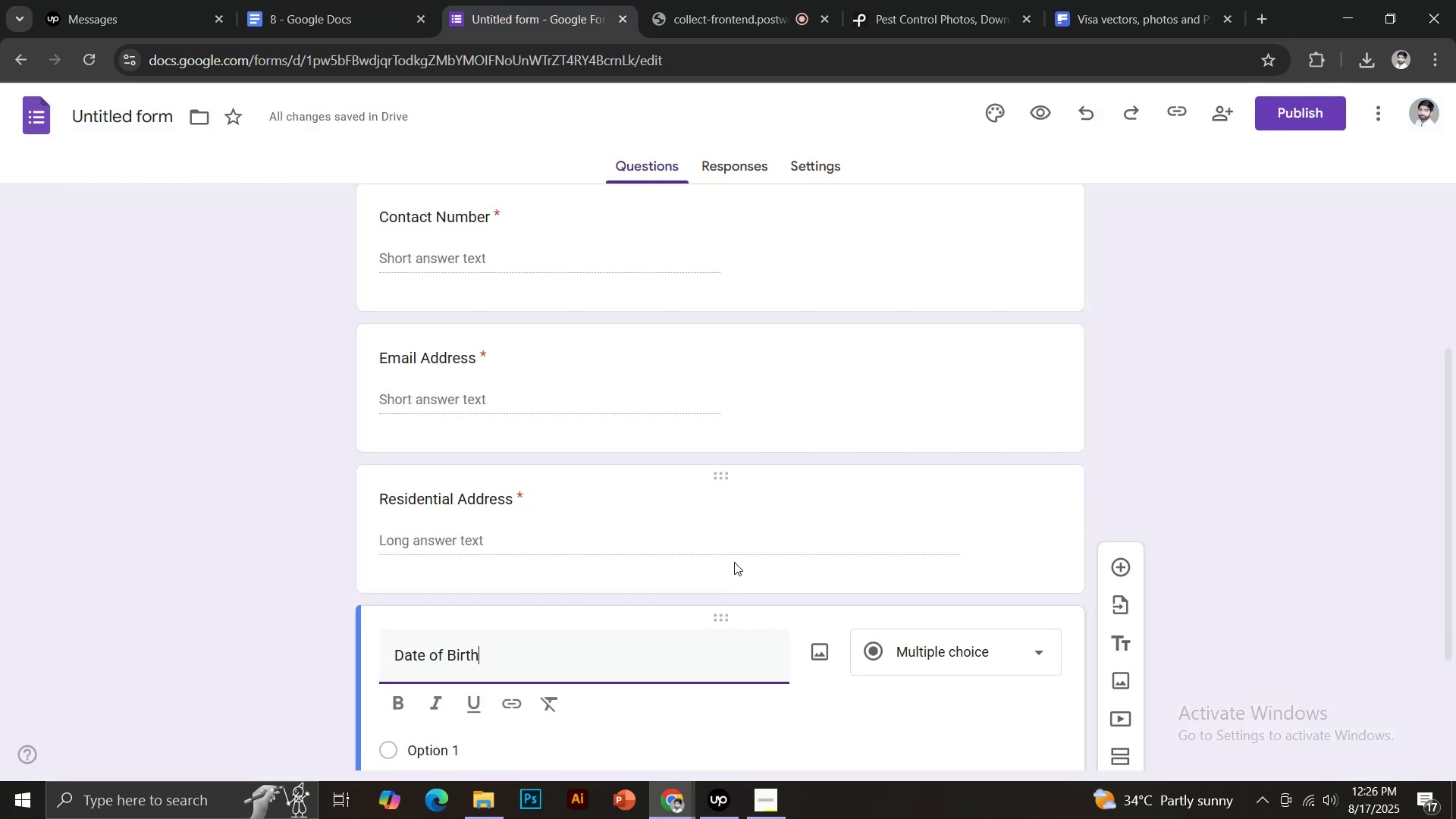 
scroll: coordinate [739, 559], scroll_direction: down, amount: 5.0
 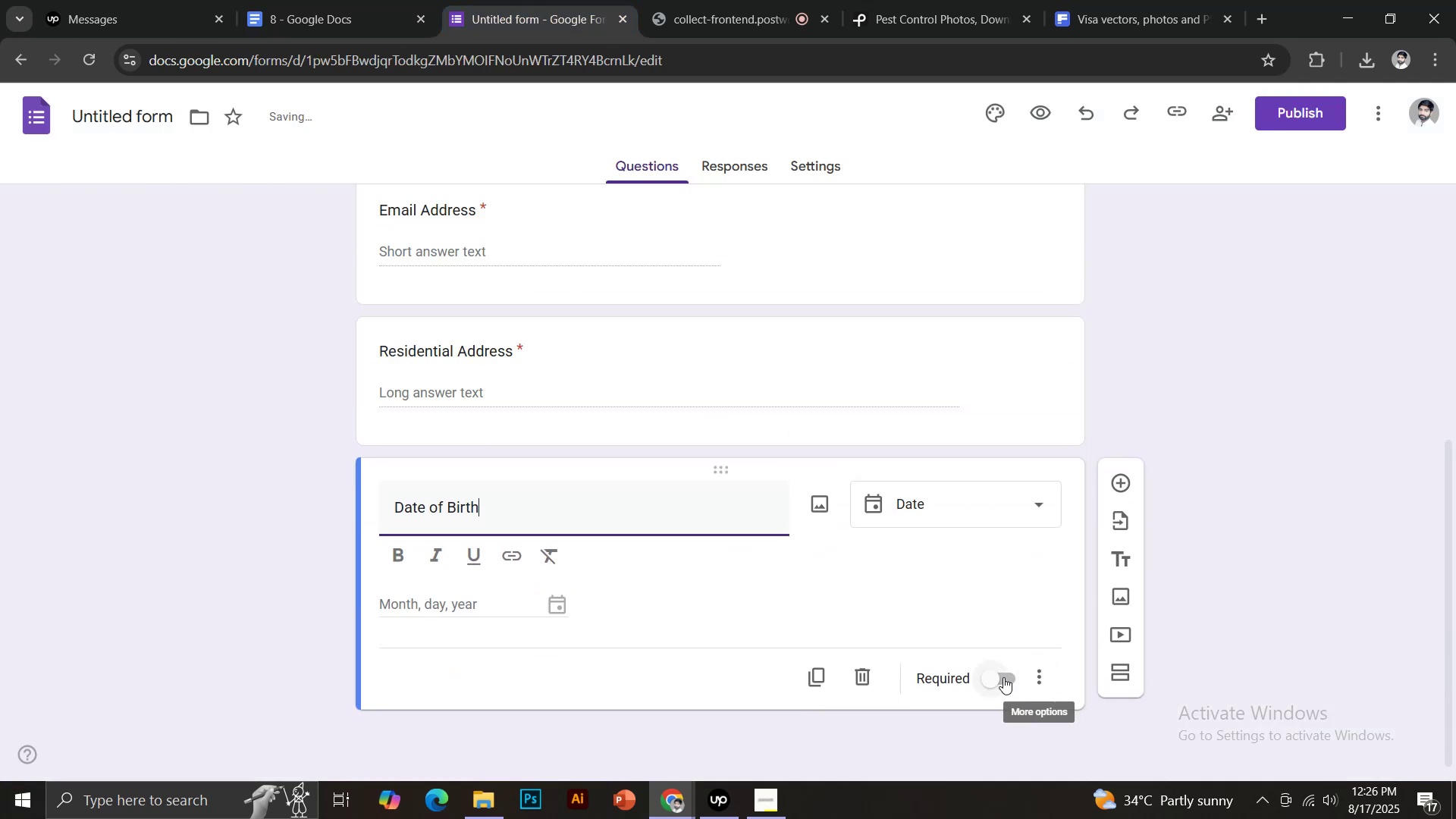 
left_click([996, 677])
 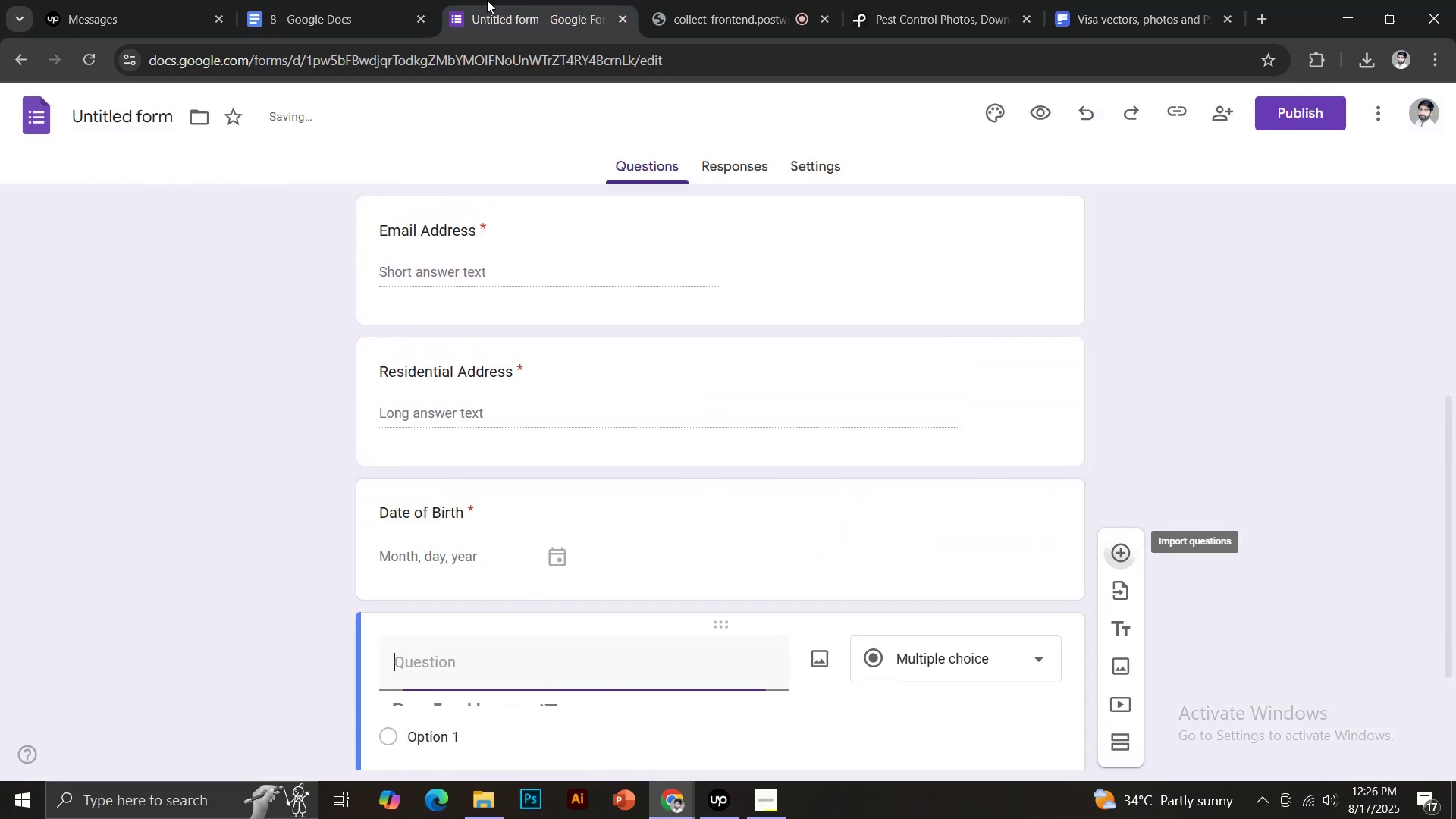 
left_click([349, 0])
 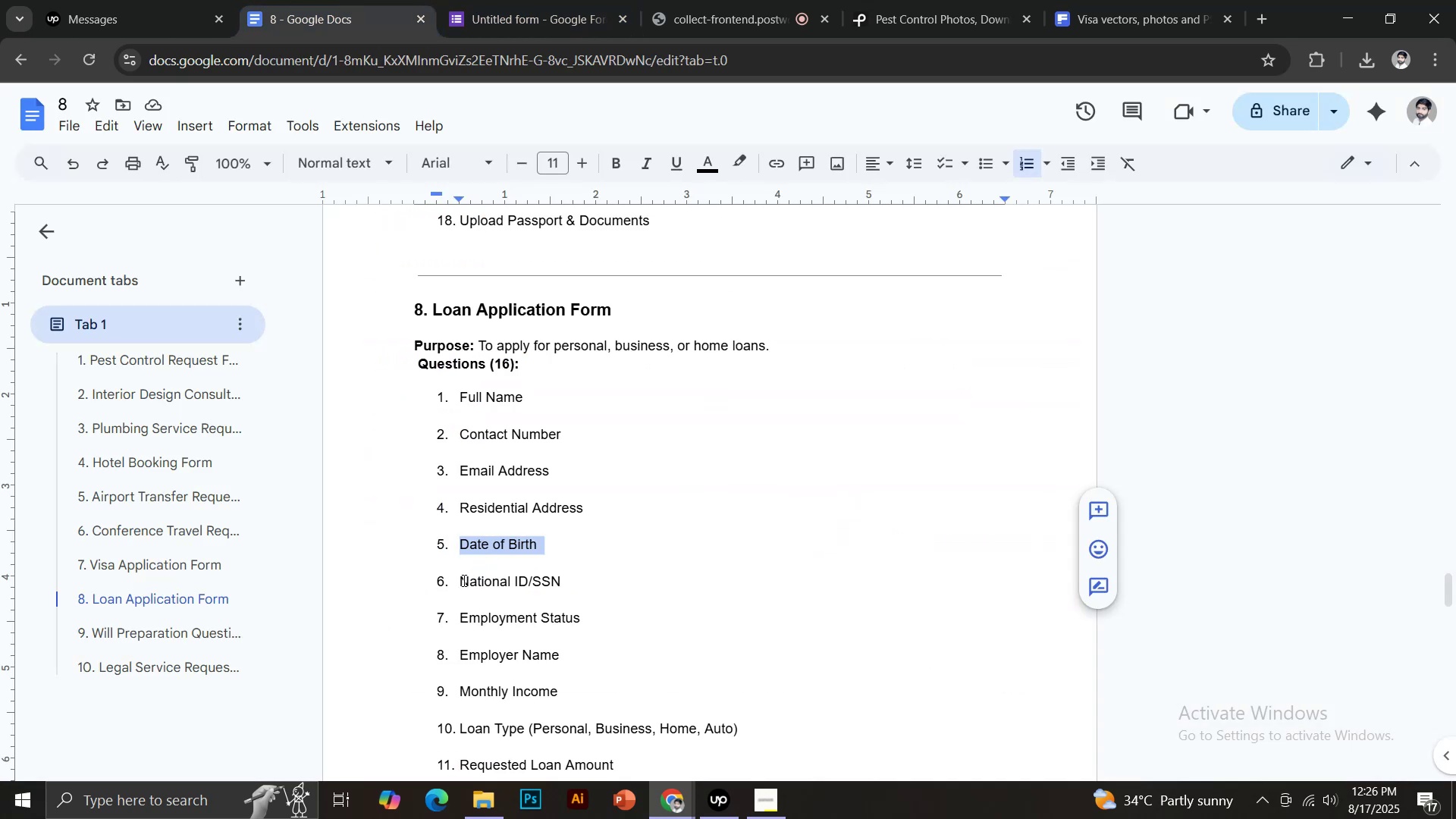 
left_click_drag(start_coordinate=[458, 580], to_coordinate=[585, 579])
 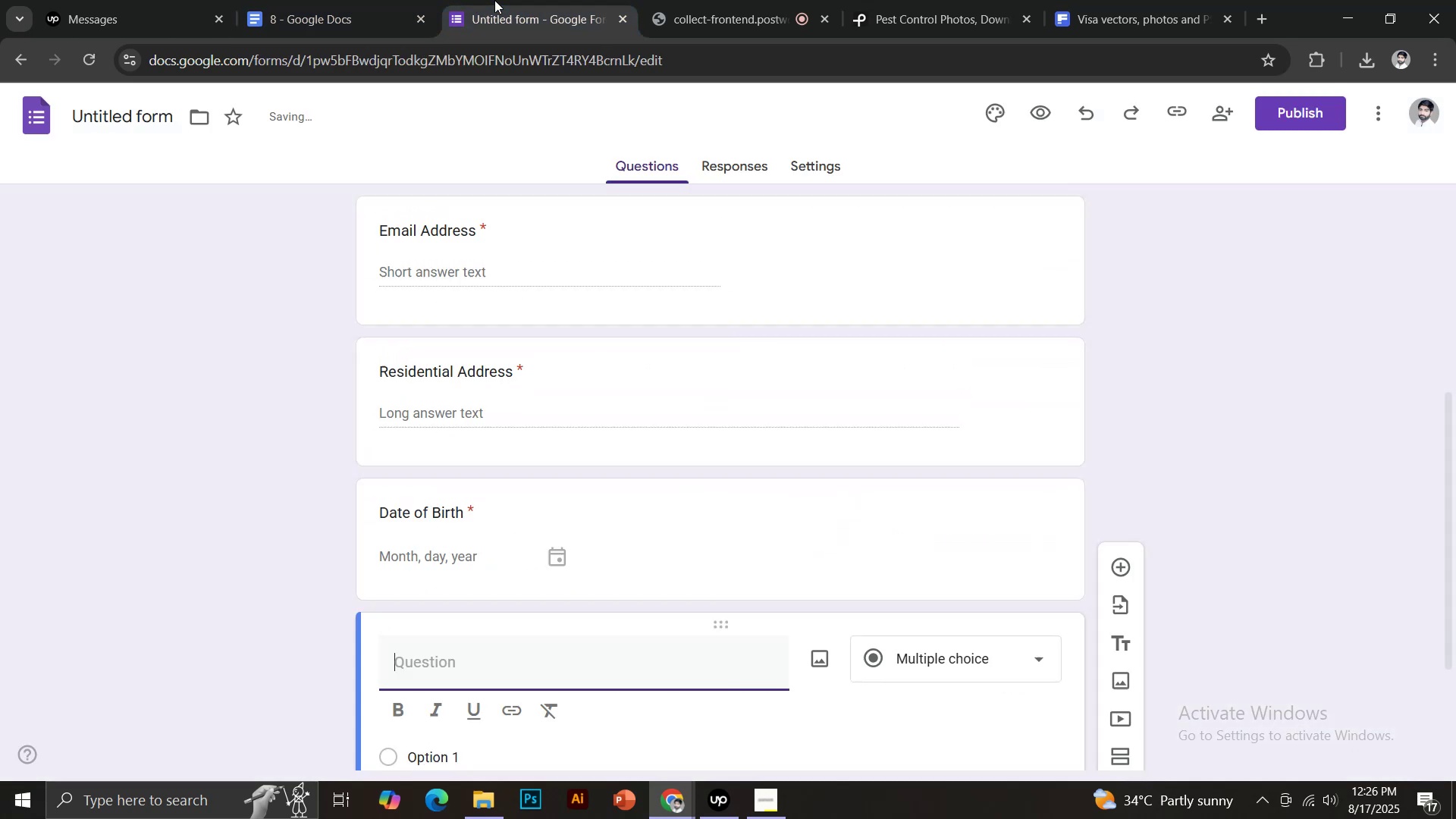 
key(Control+ControlLeft)
 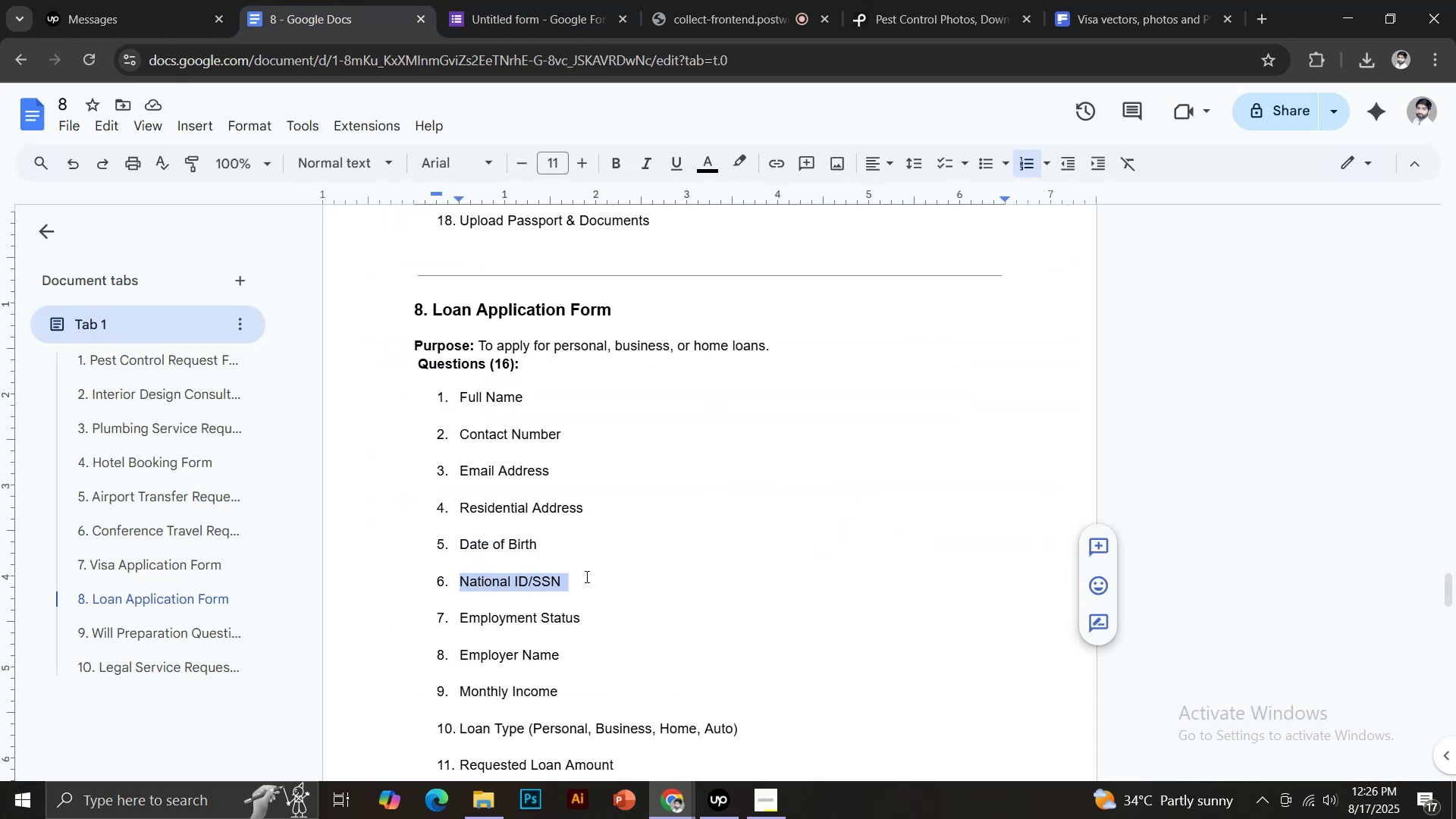 
key(Control+C)
 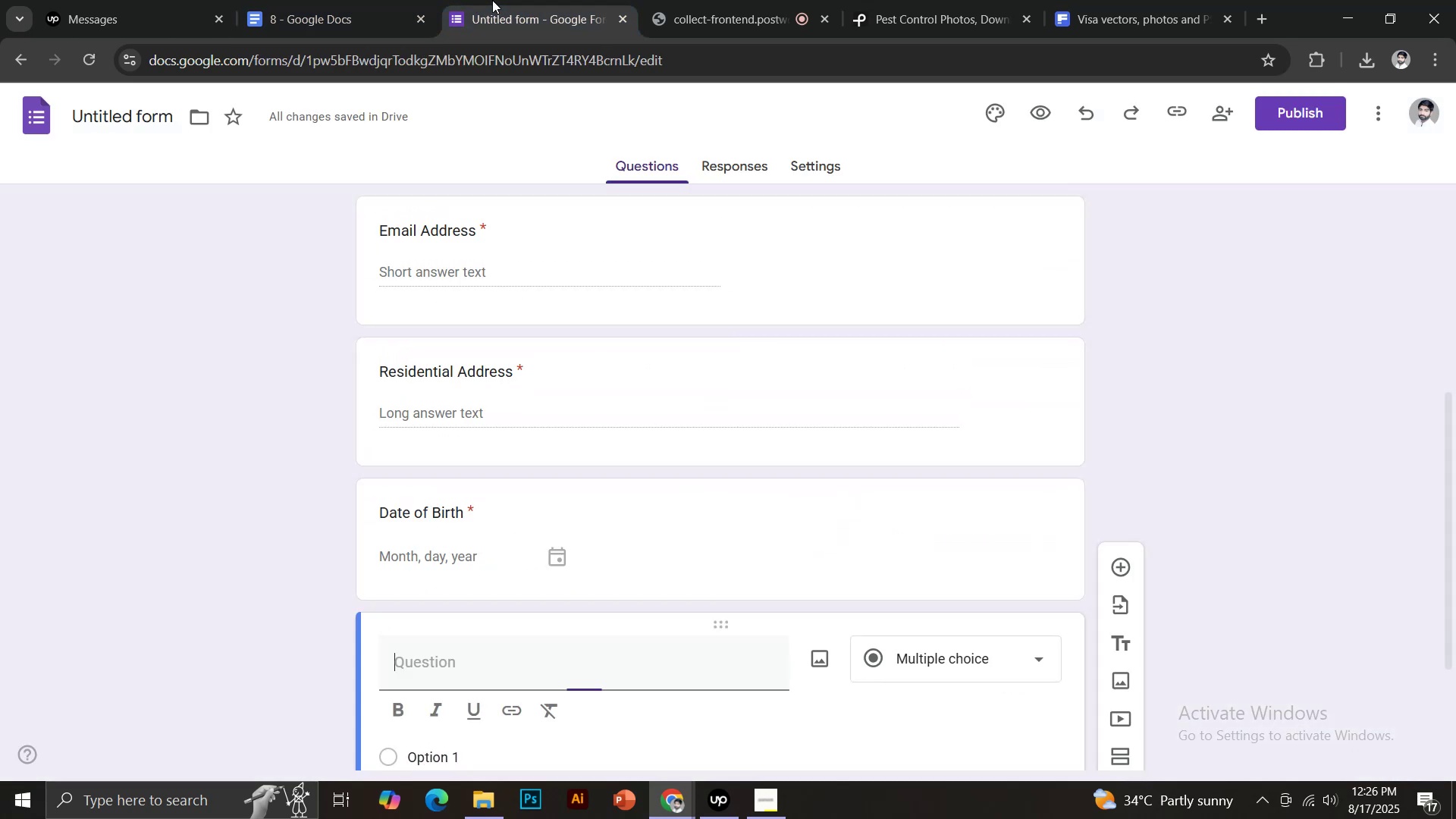 
key(Control+Shift+V)
 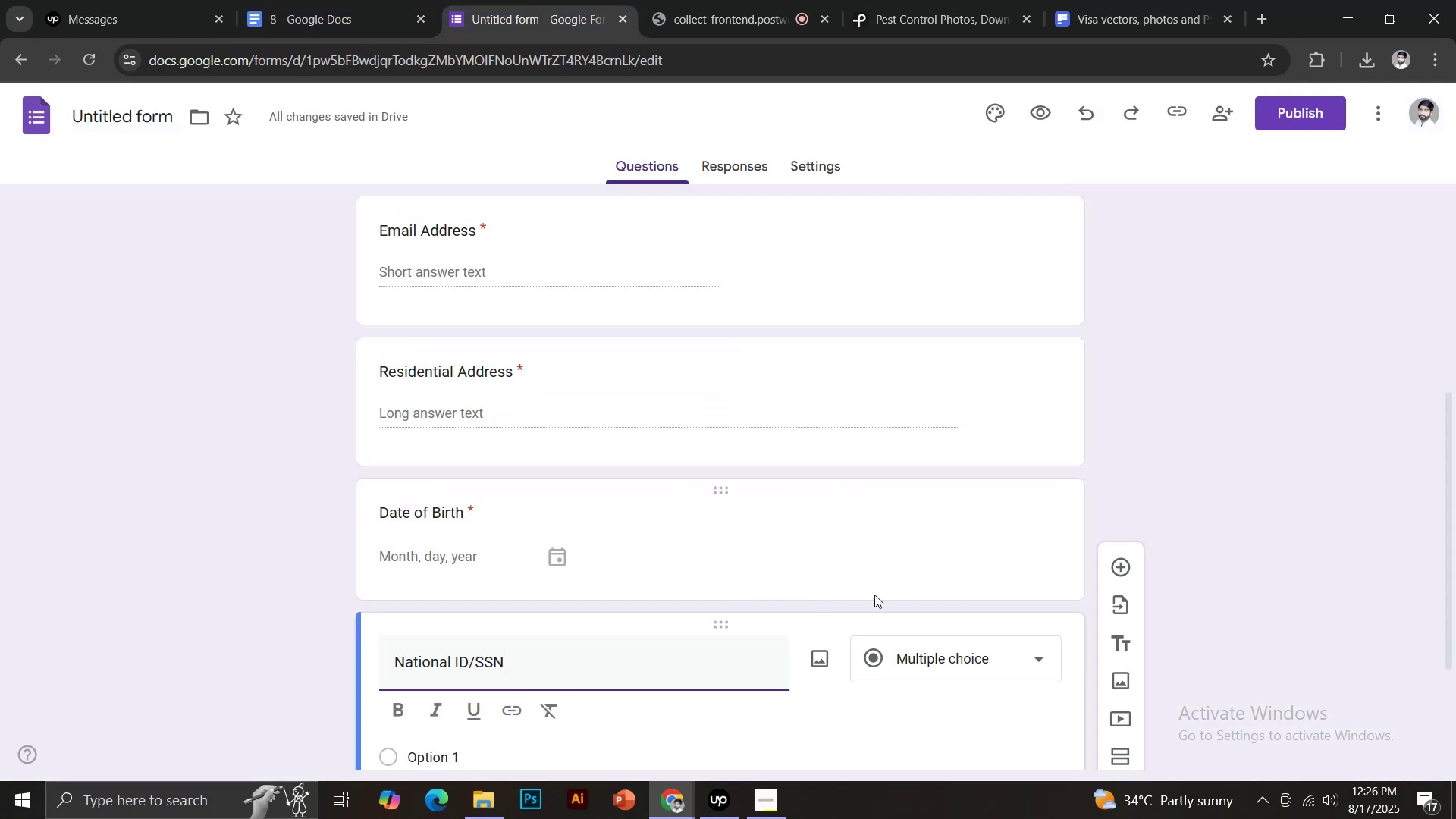 
scroll: coordinate [907, 590], scroll_direction: down, amount: 4.0
 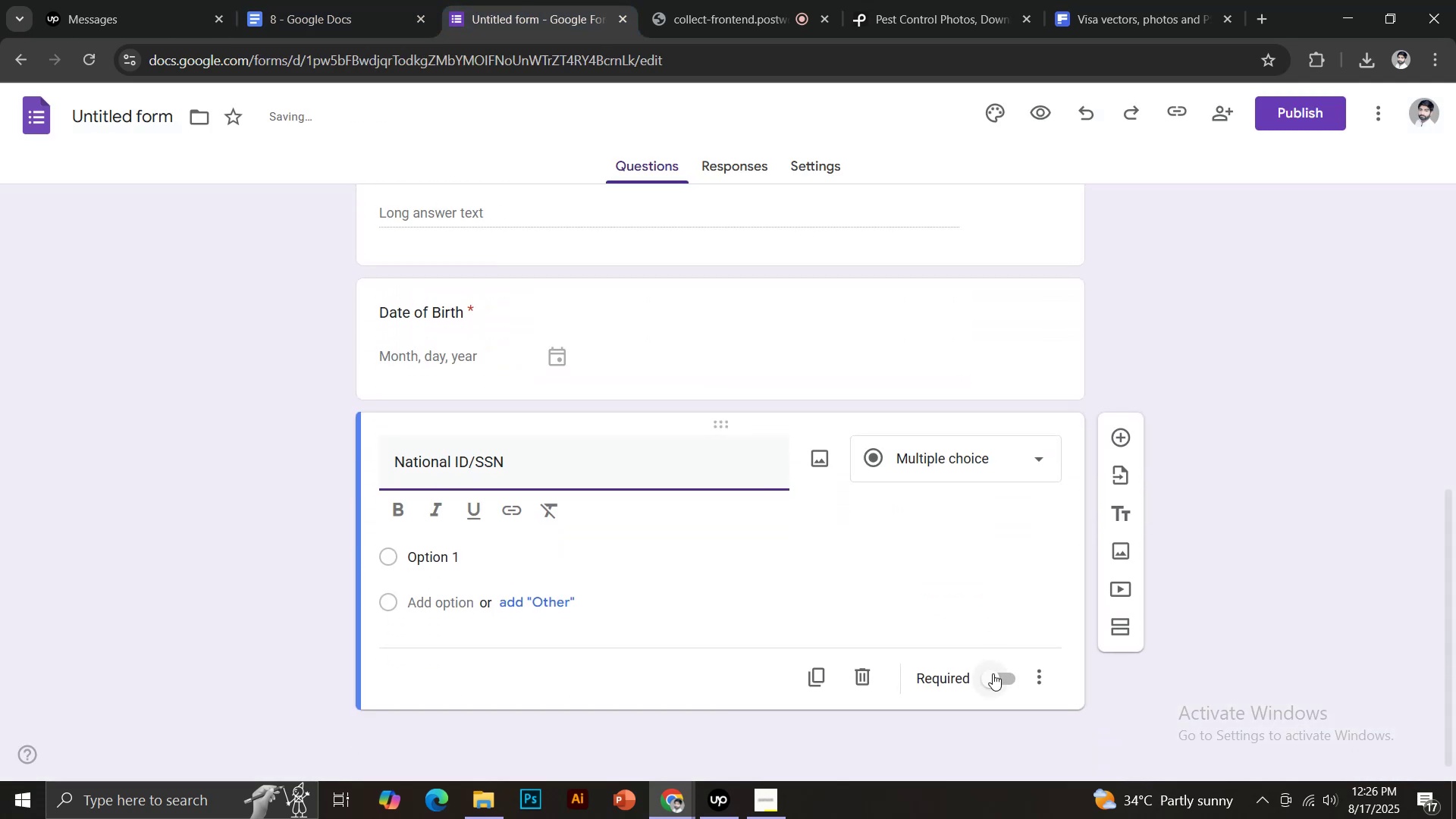 
left_click([993, 676])
 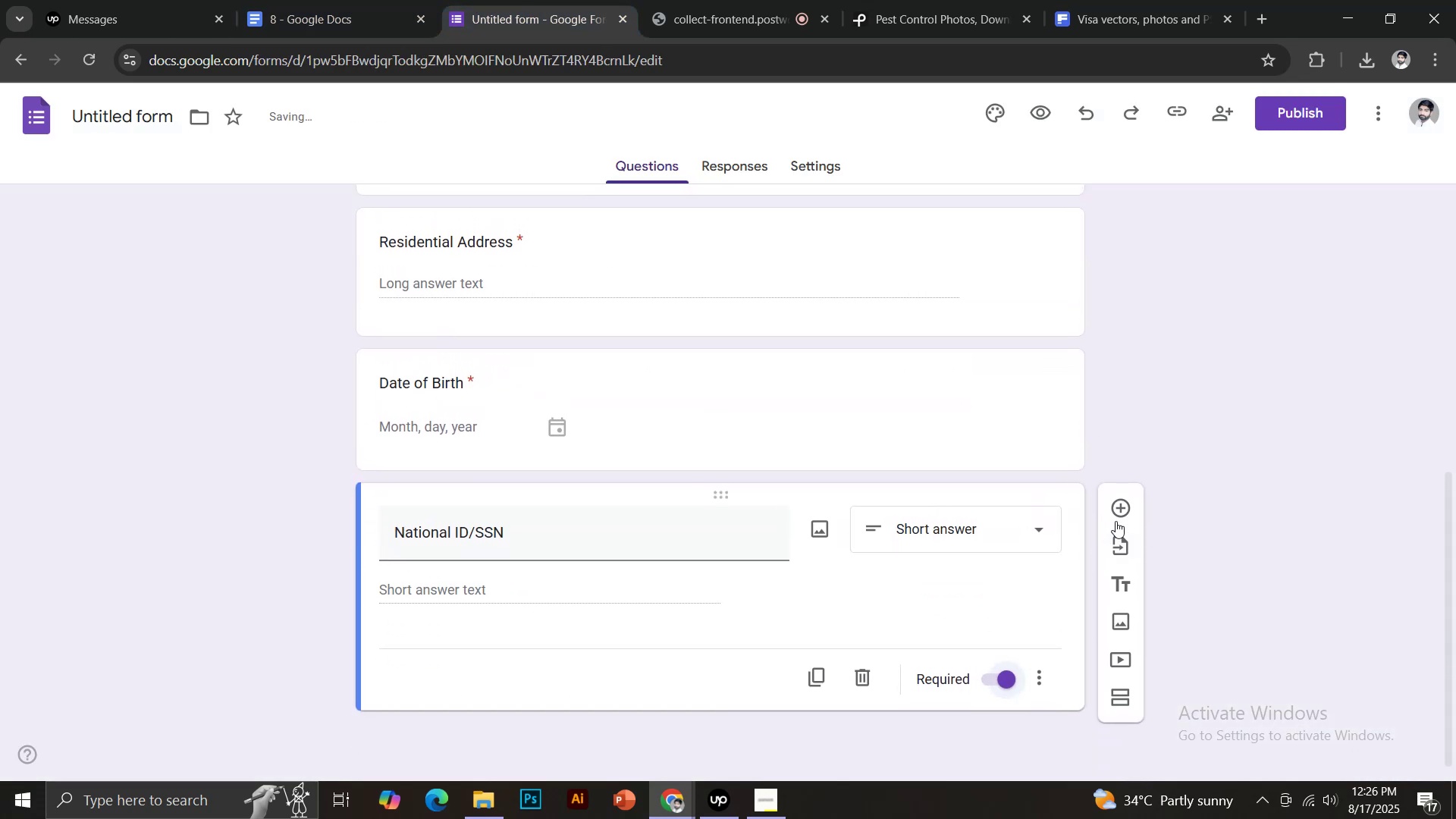 
left_click([1124, 507])
 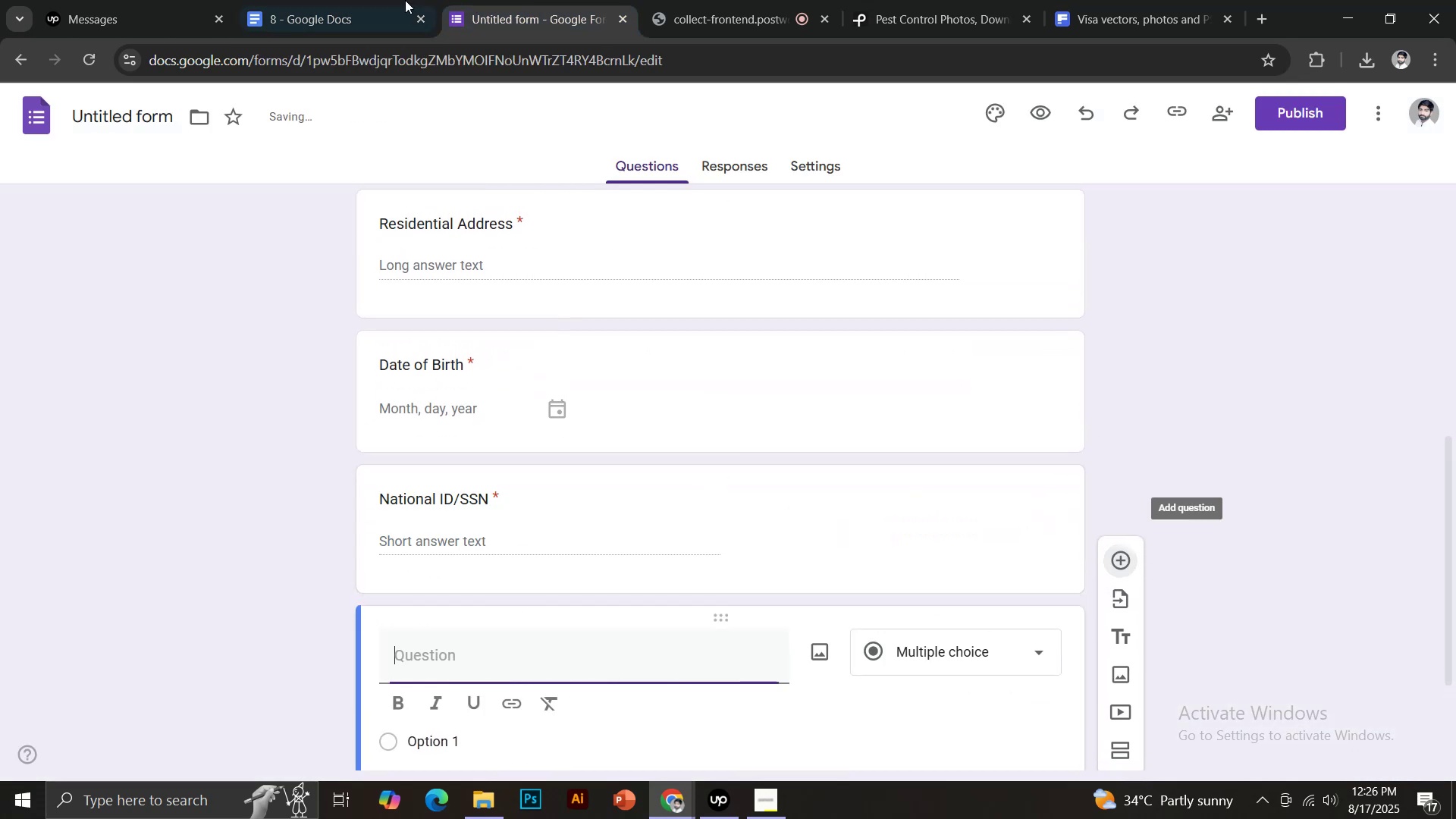 
left_click([375, 0])
 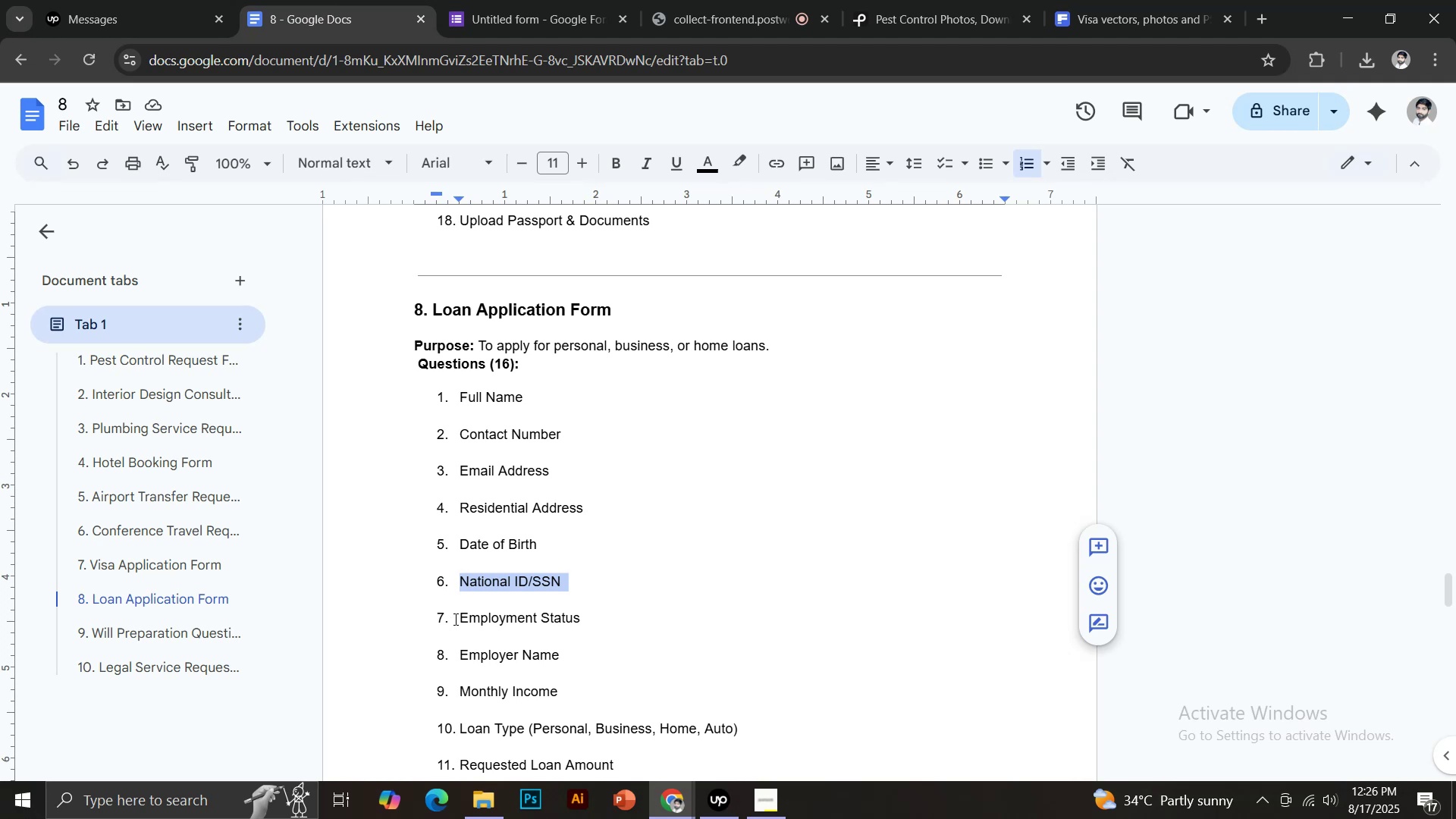 
left_click_drag(start_coordinate=[460, 618], to_coordinate=[593, 616])
 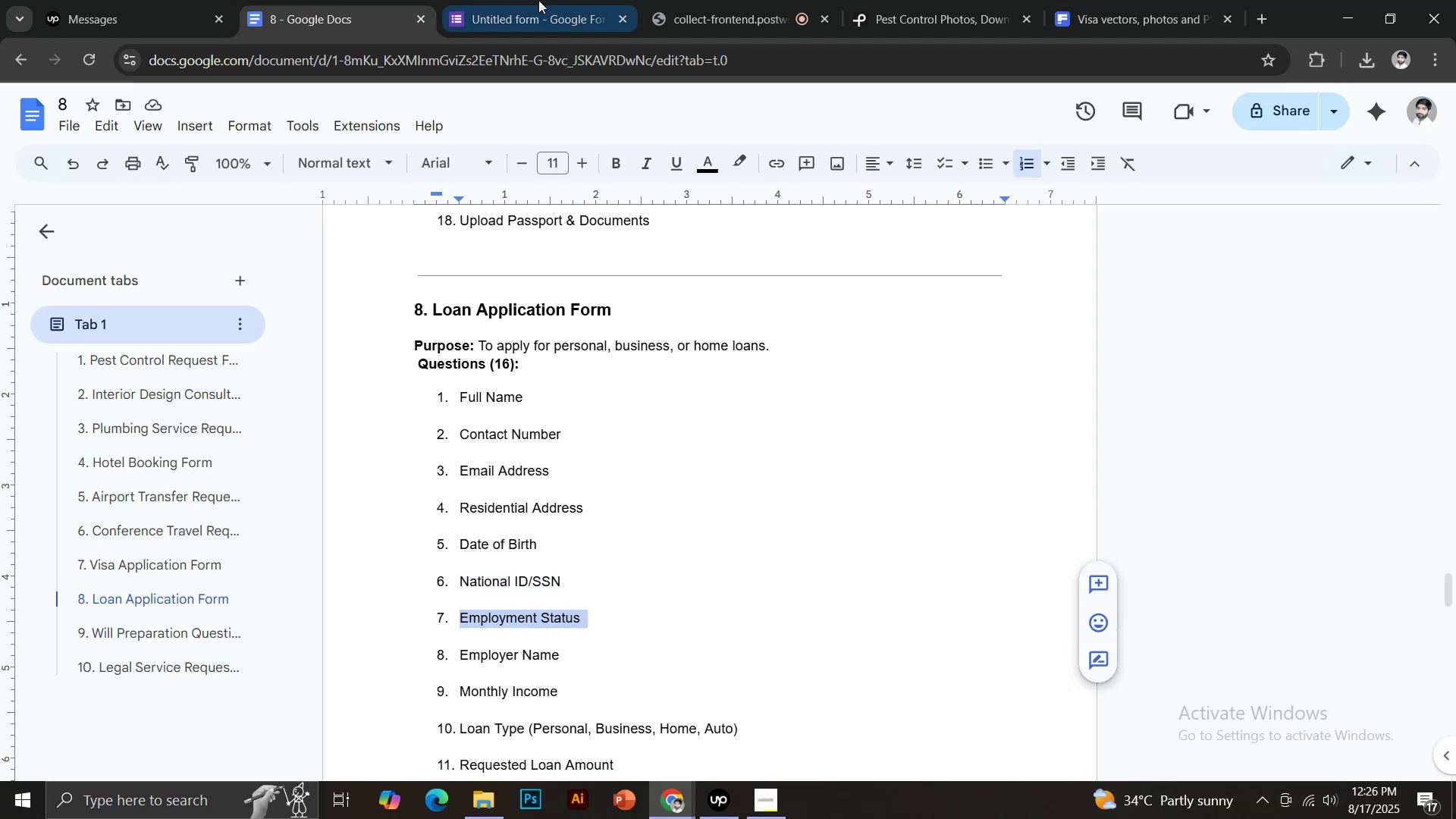 
key(Control+C)
 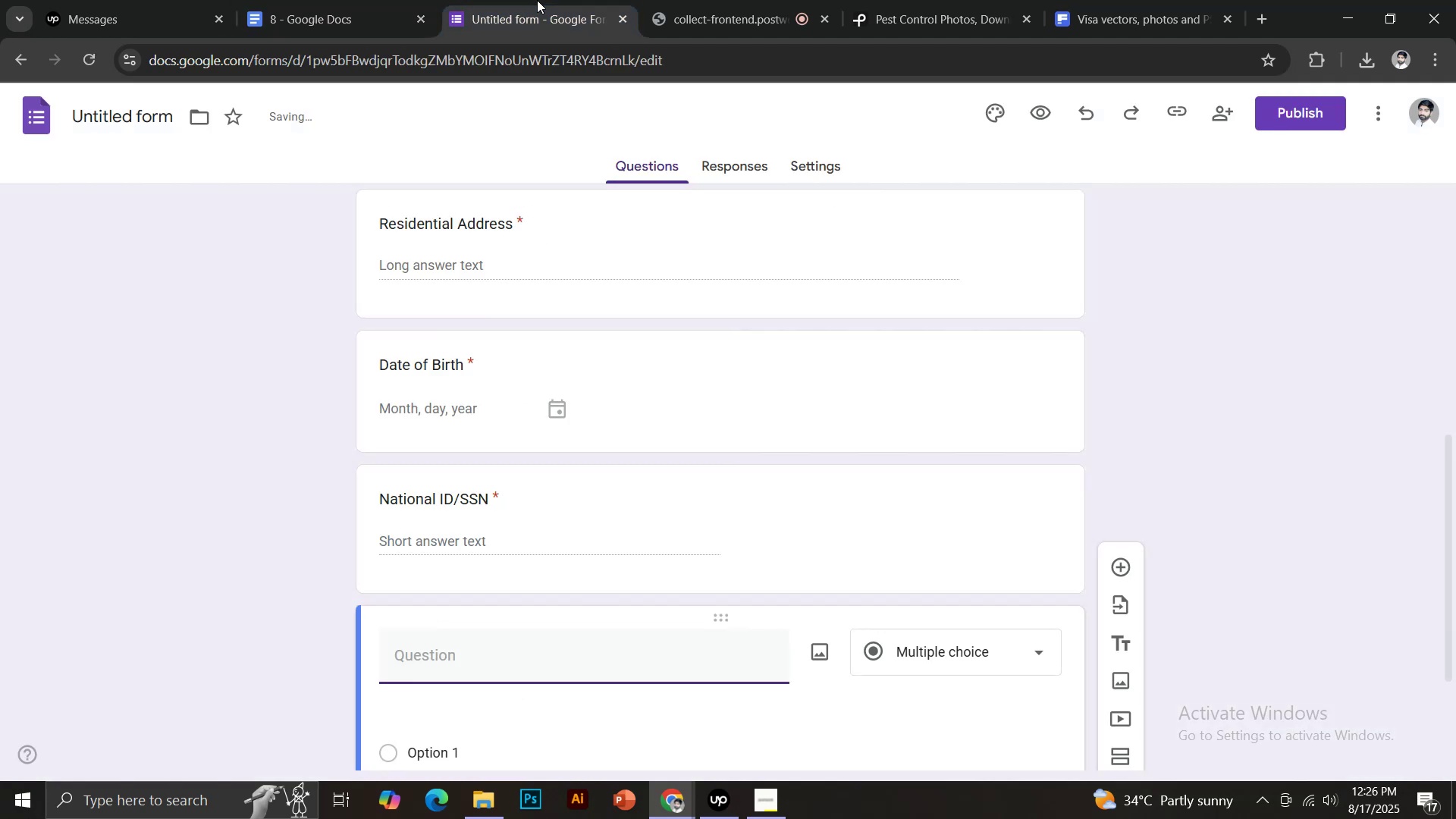 
key(Control+Shift+V)
 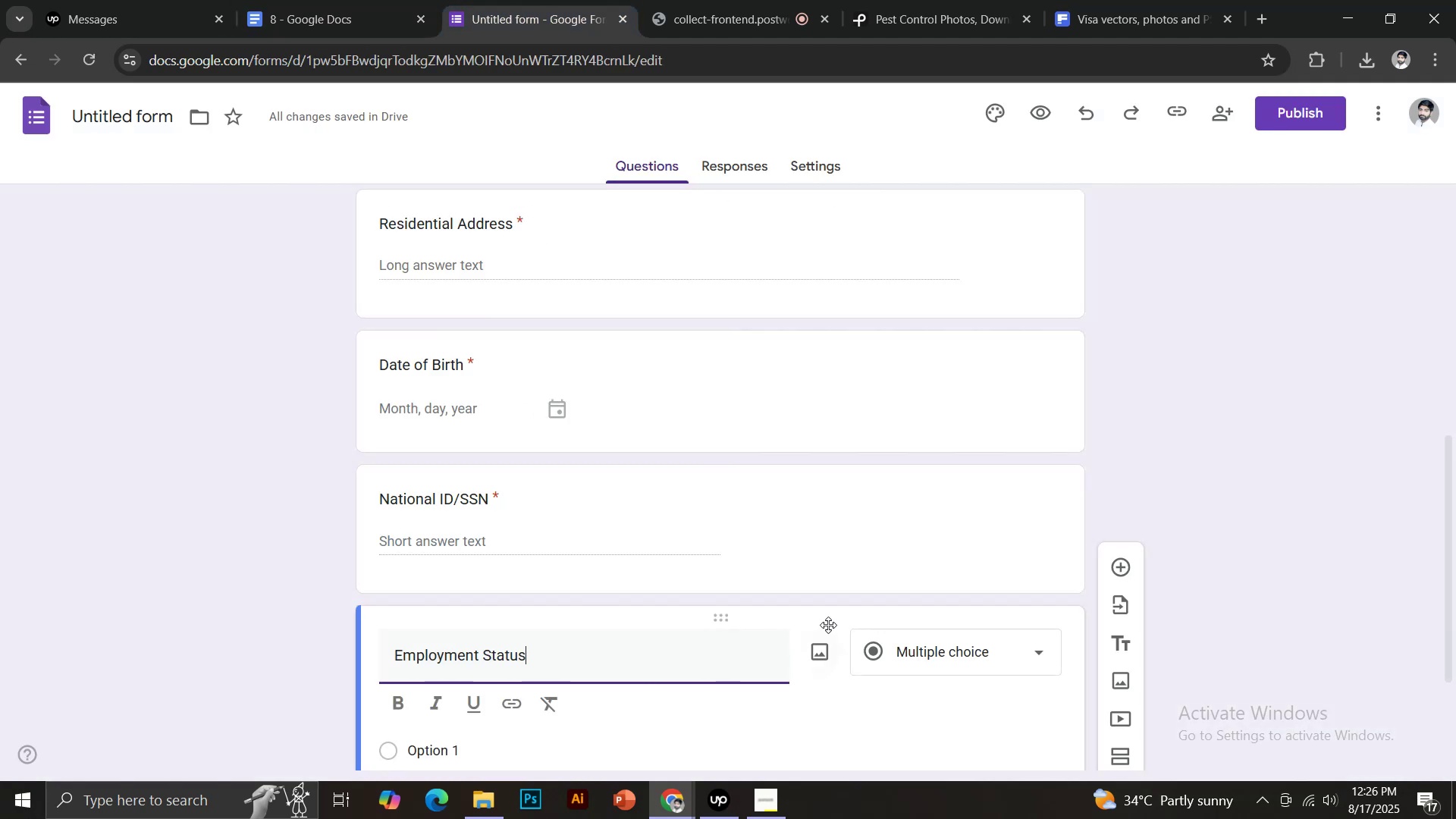 
scroll: coordinate [833, 615], scroll_direction: down, amount: 4.0
 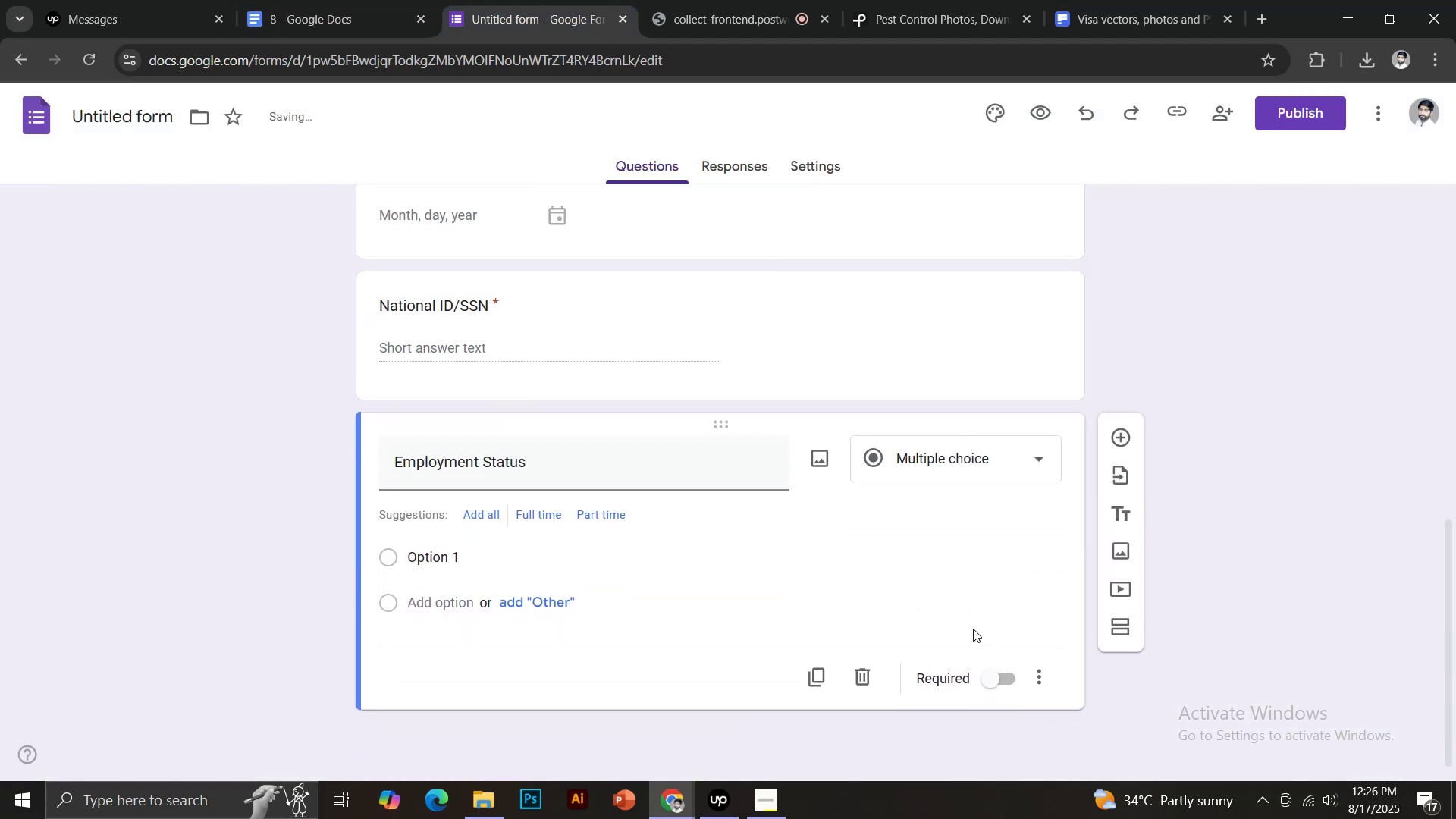 
left_click([991, 679])
 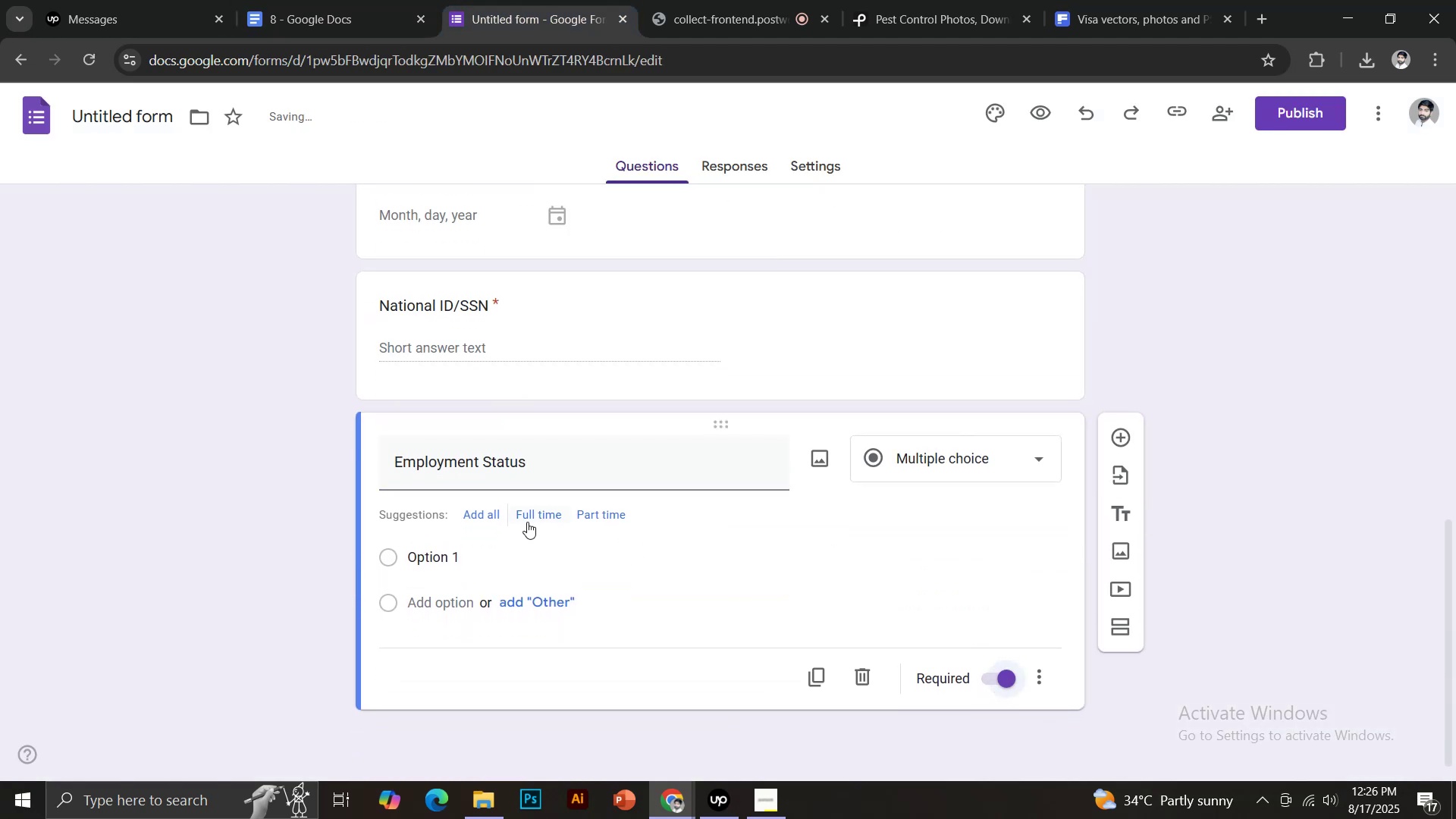 
left_click([488, 512])
 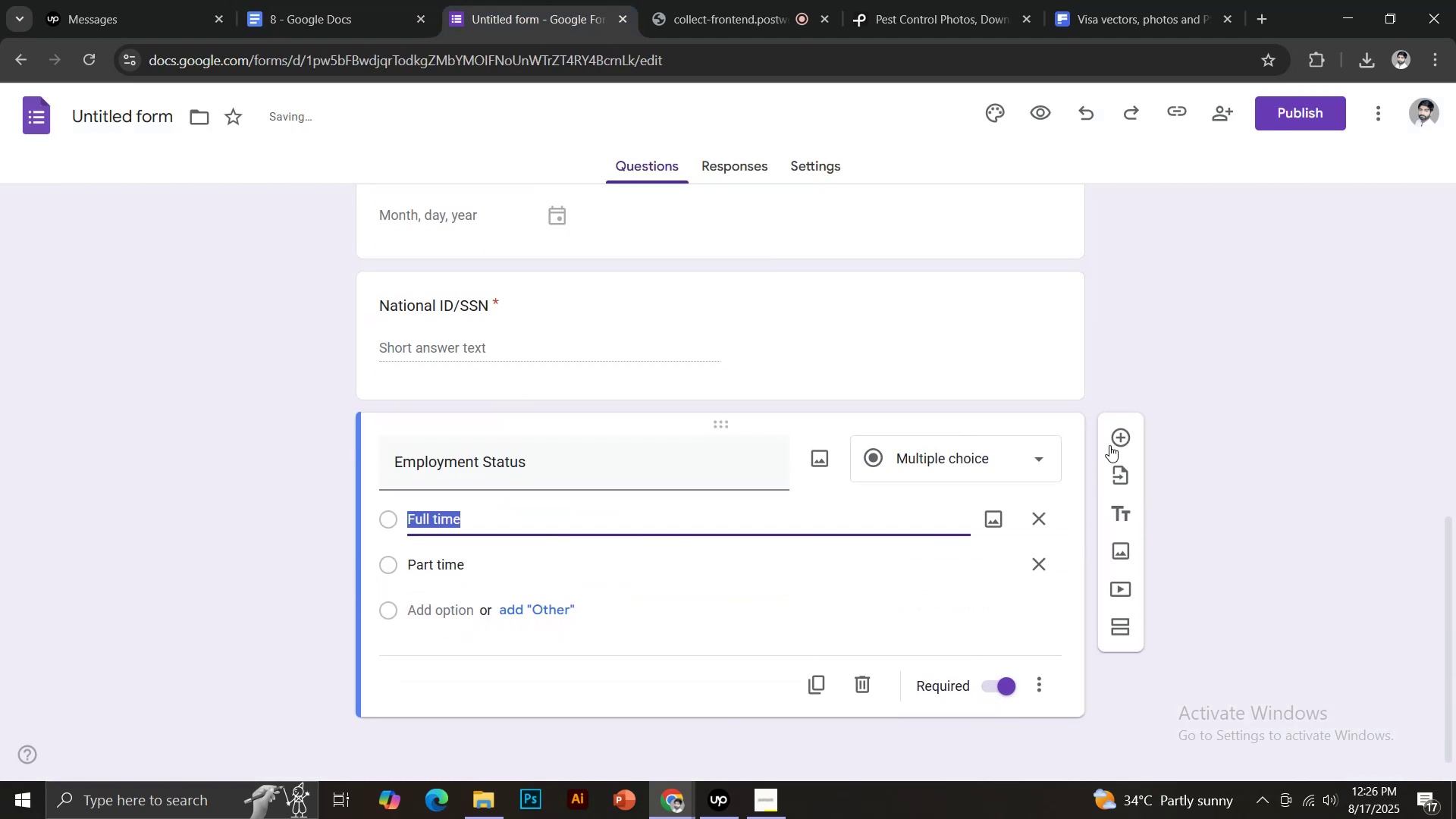 
left_click([1121, 435])
 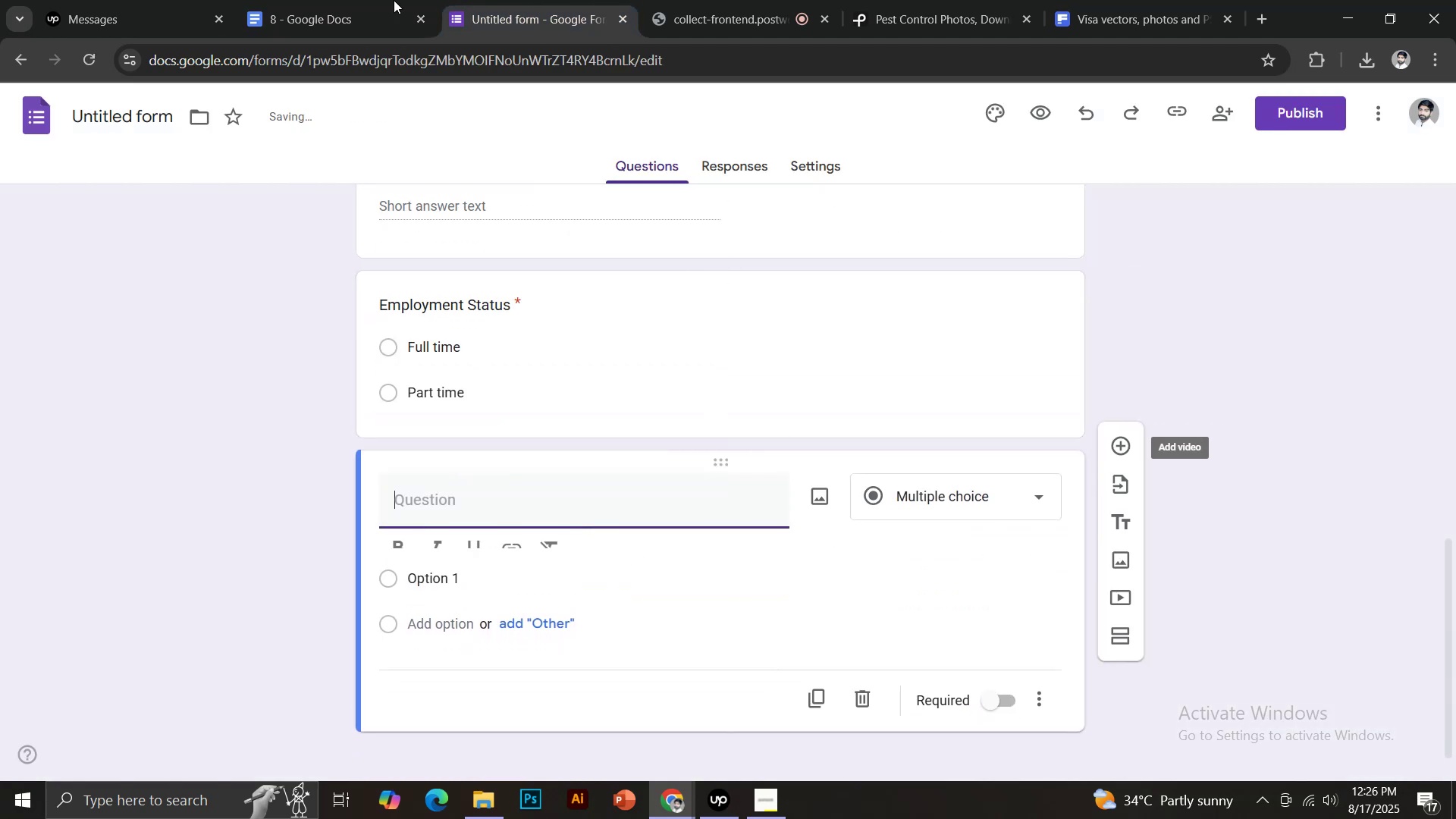 
left_click([350, 0])
 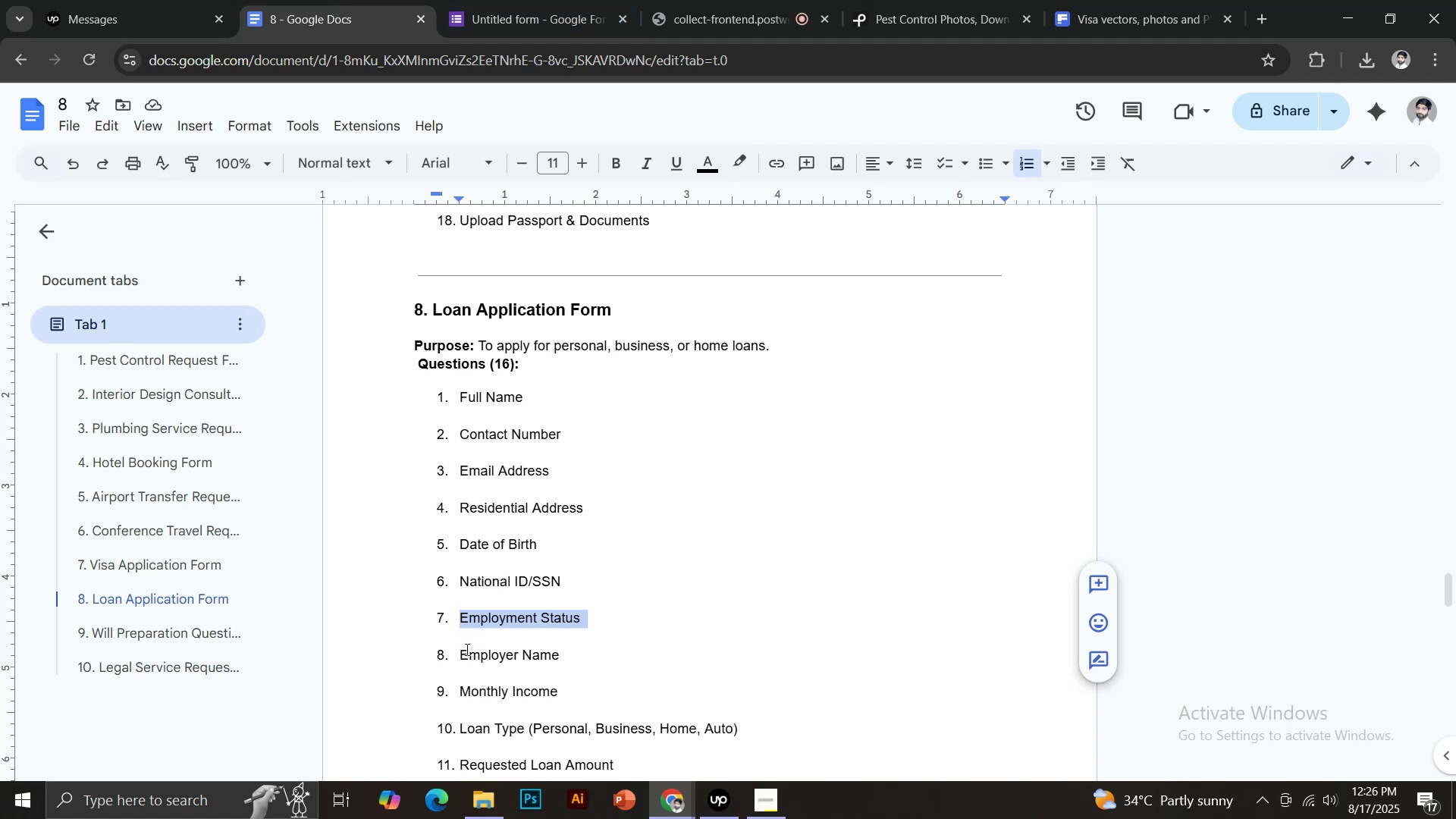 
left_click_drag(start_coordinate=[461, 654], to_coordinate=[560, 655])
 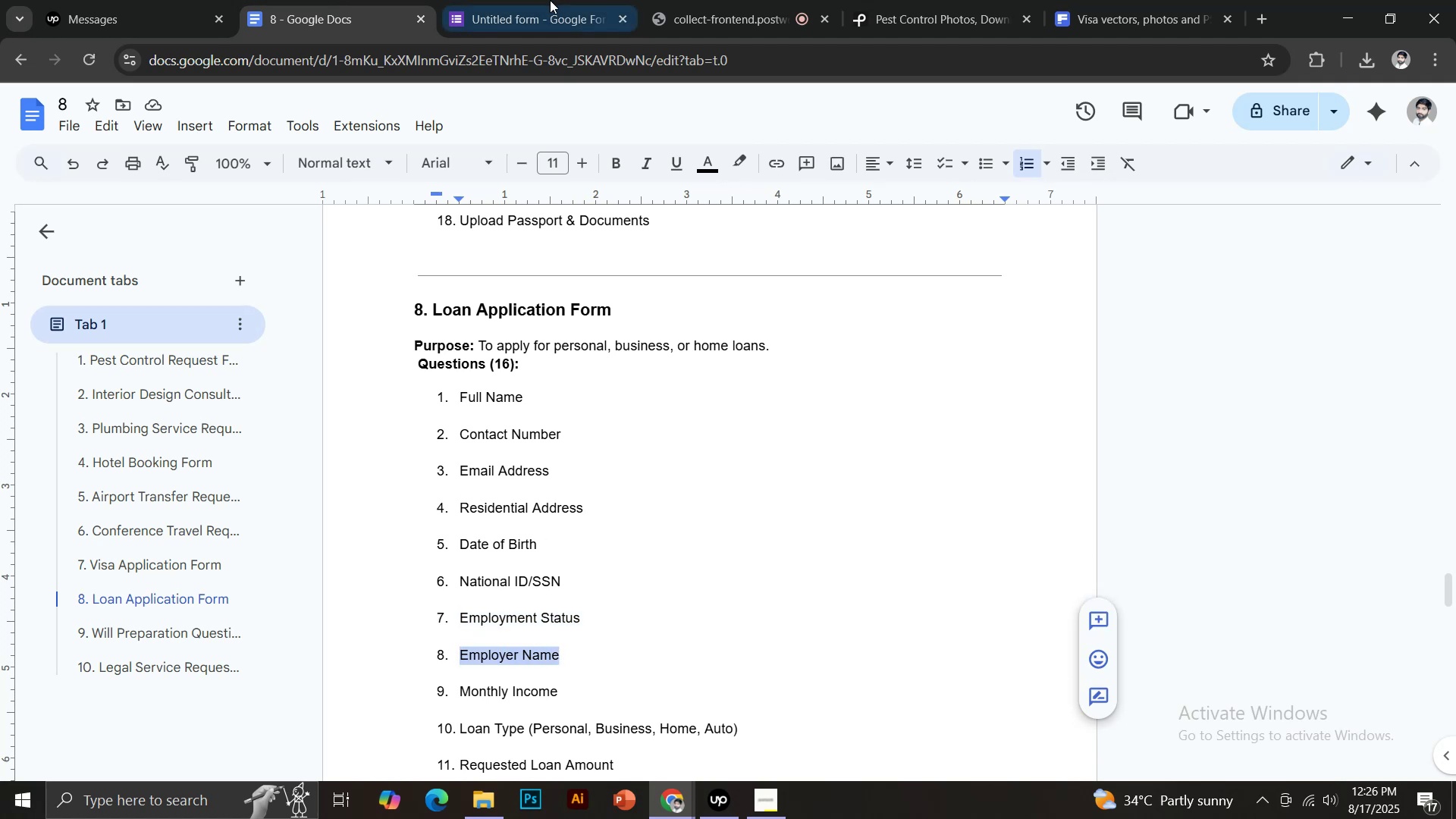 
key(Control+C)
 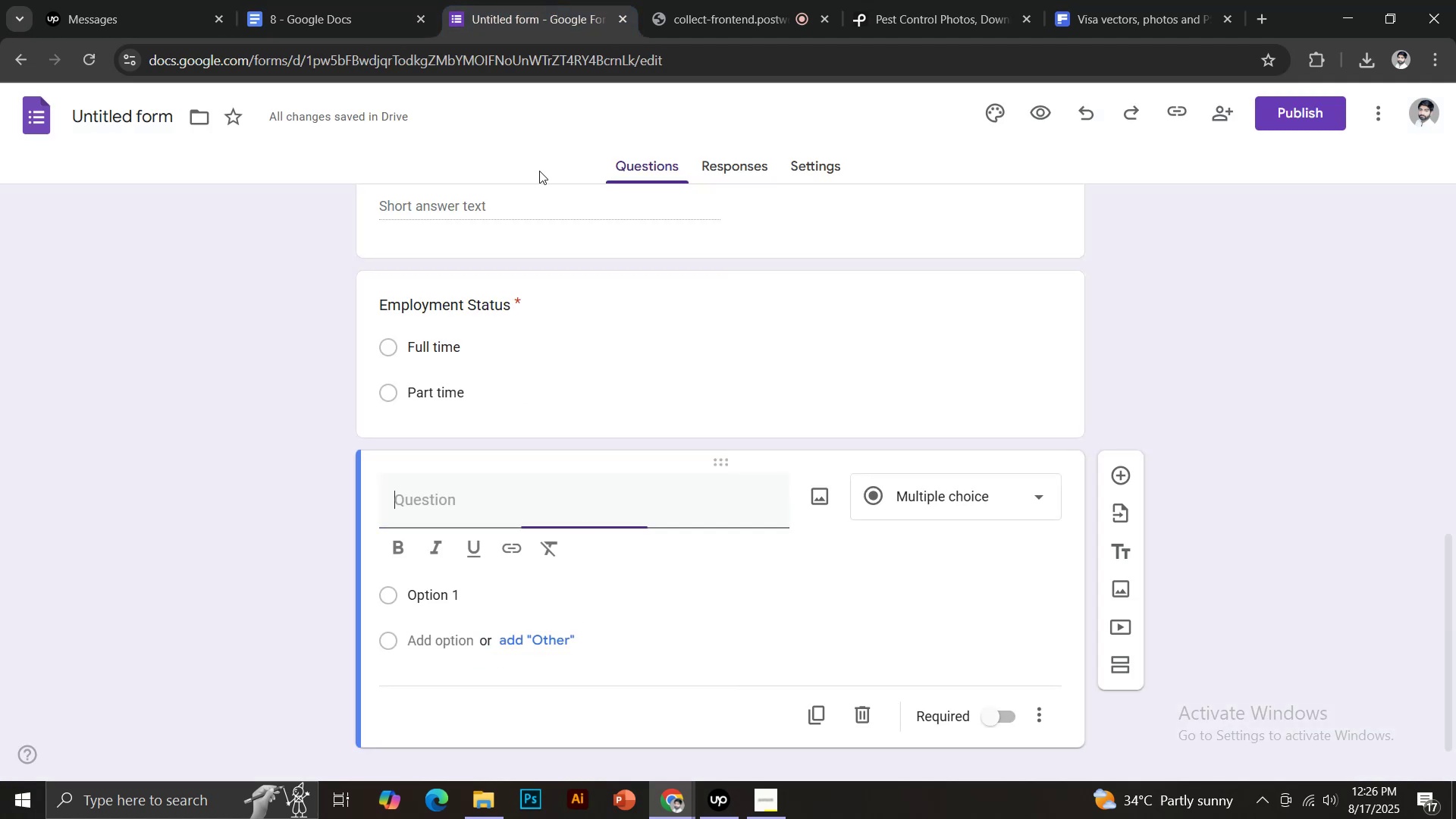 
key(Control+Shift+V)
 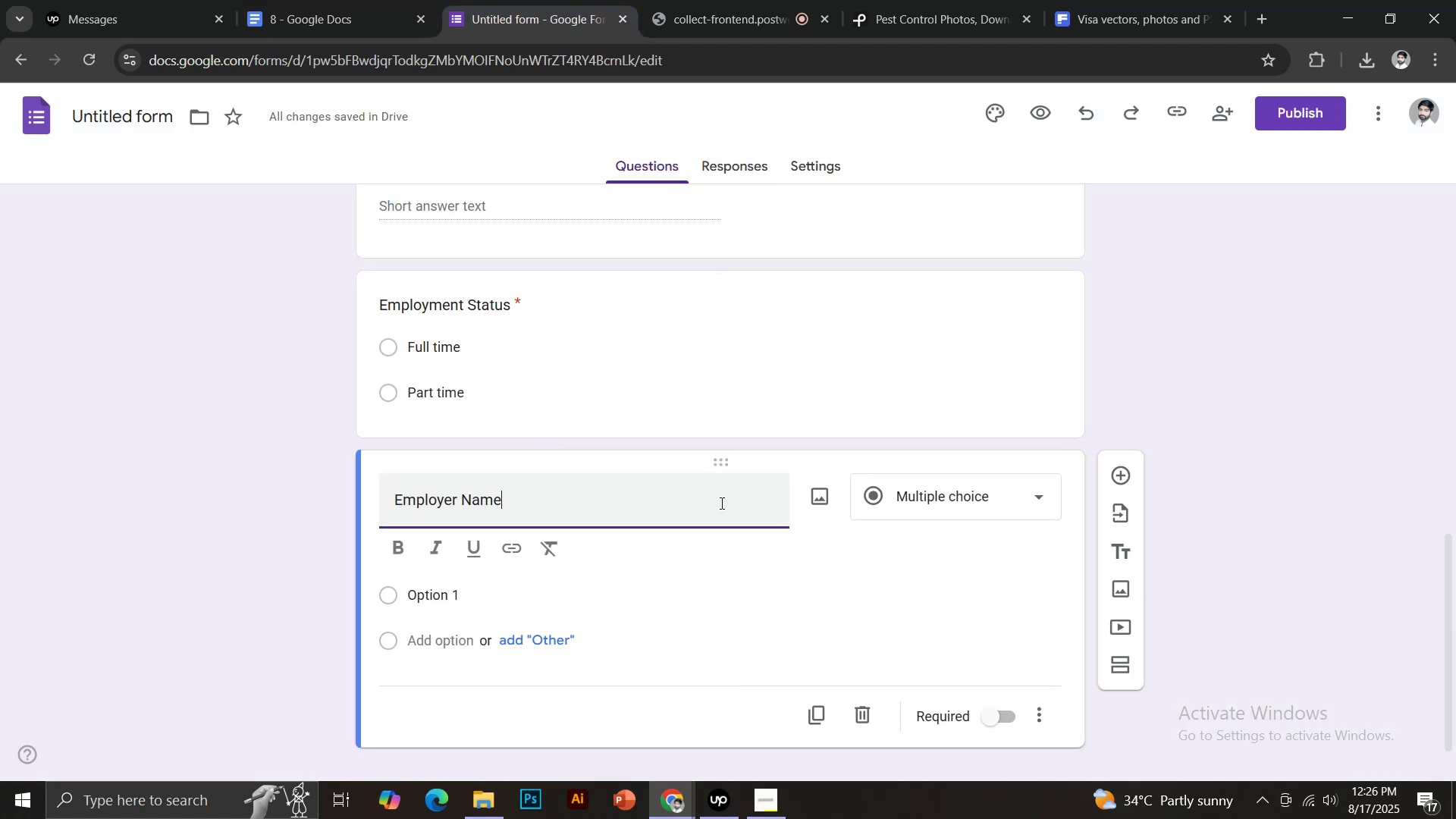 
scroll: coordinate [849, 525], scroll_direction: down, amount: 3.0
 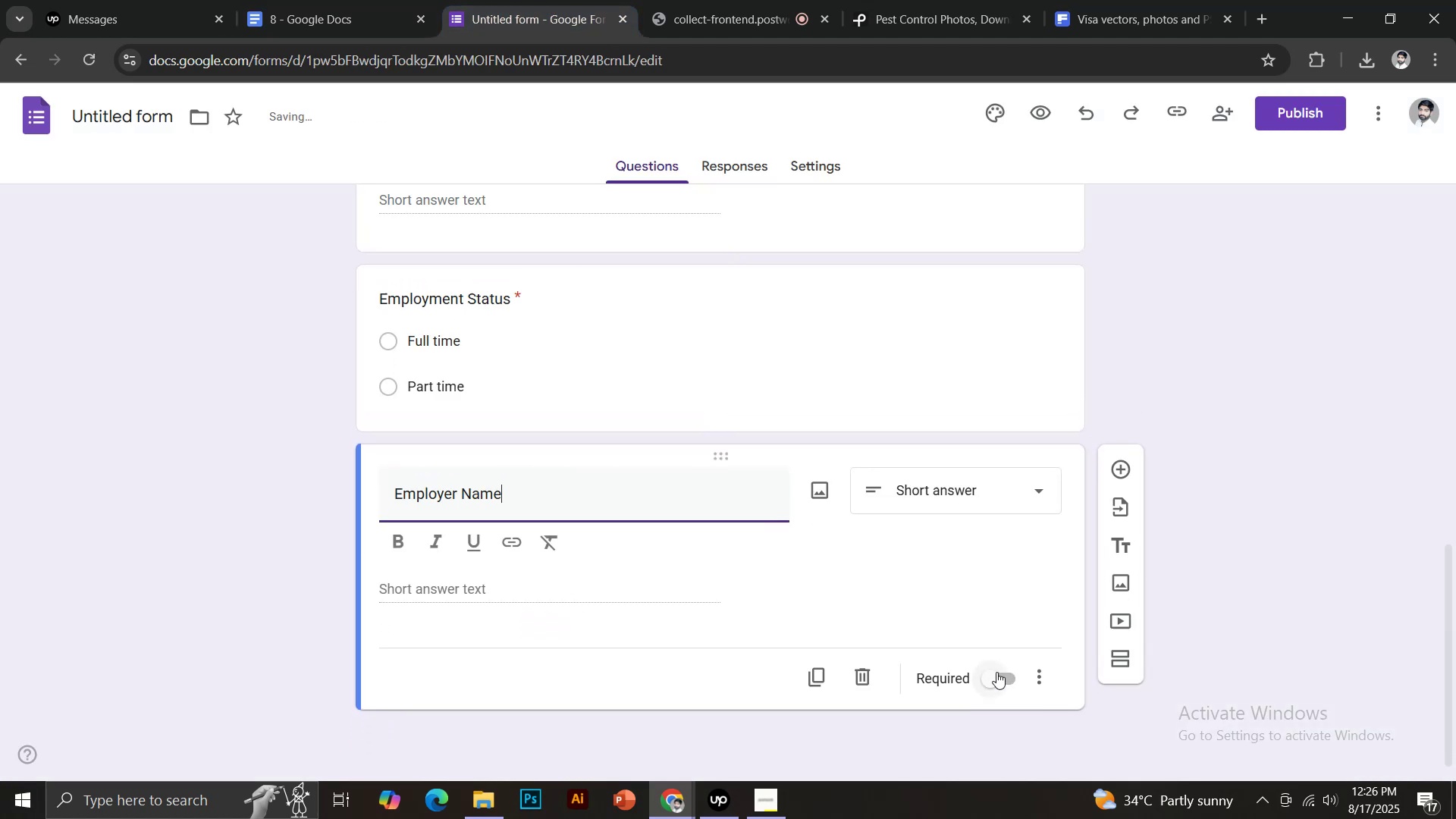 
left_click([996, 672])
 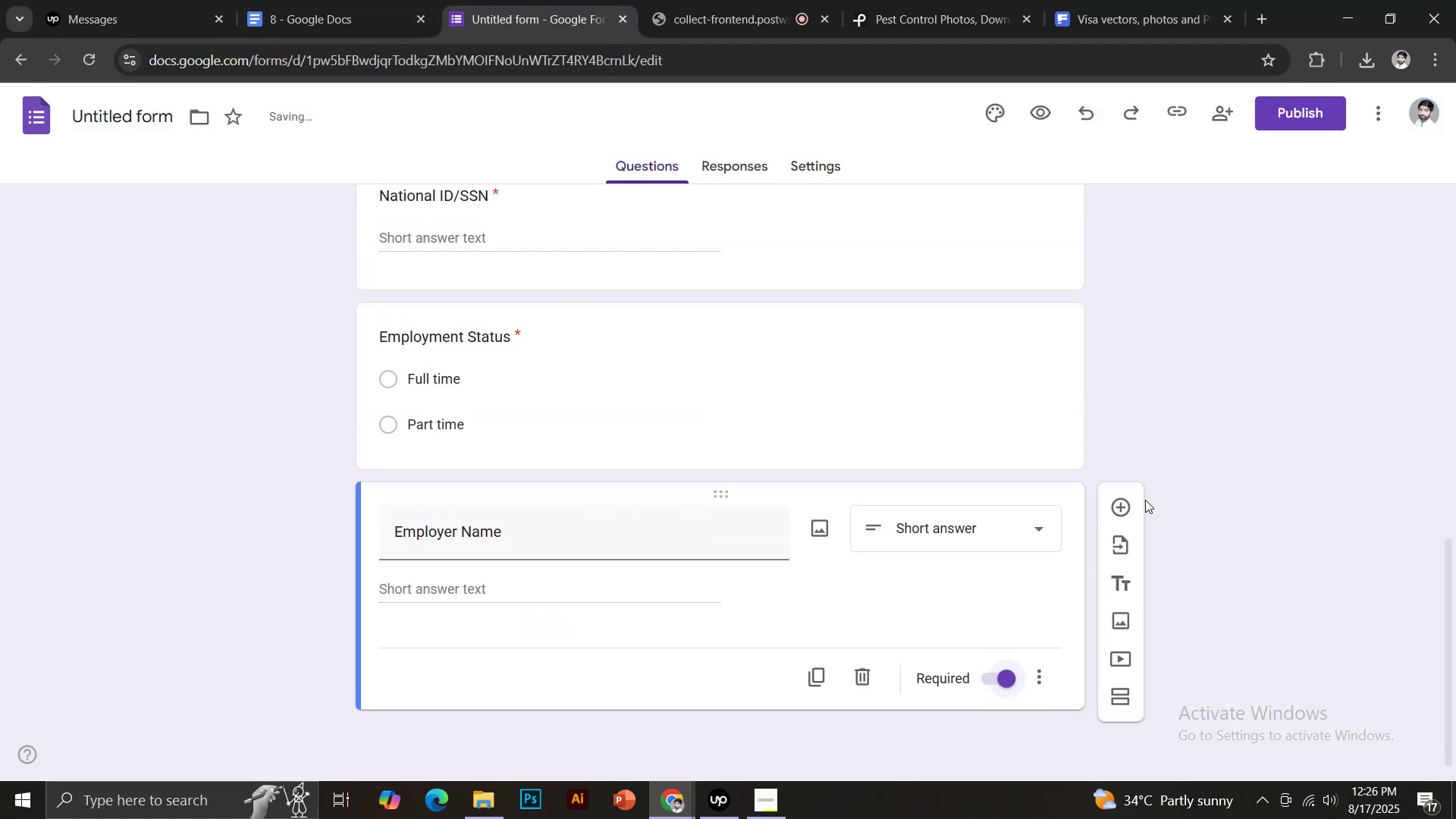 
left_click([1120, 504])
 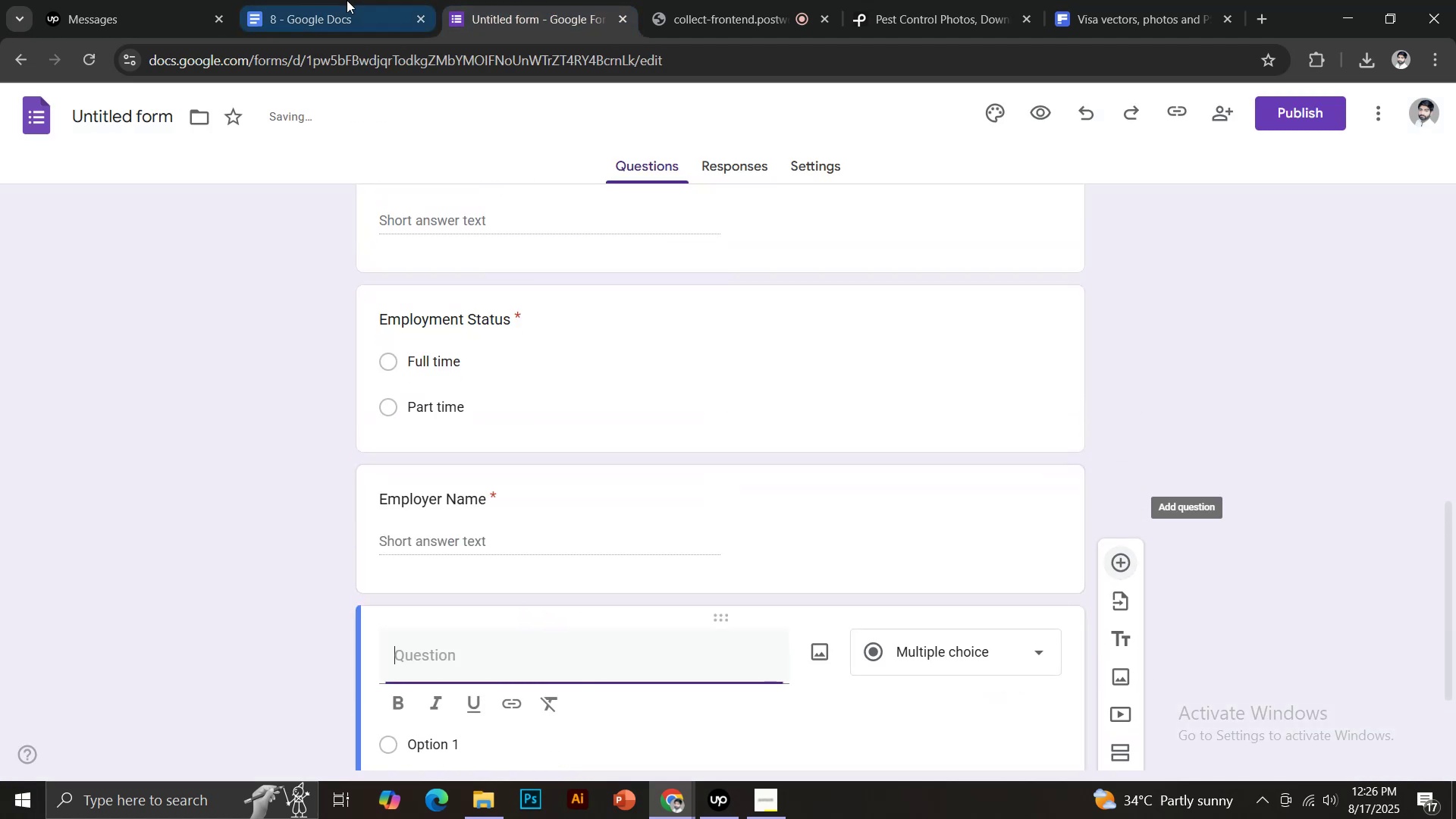 
left_click([345, 0])
 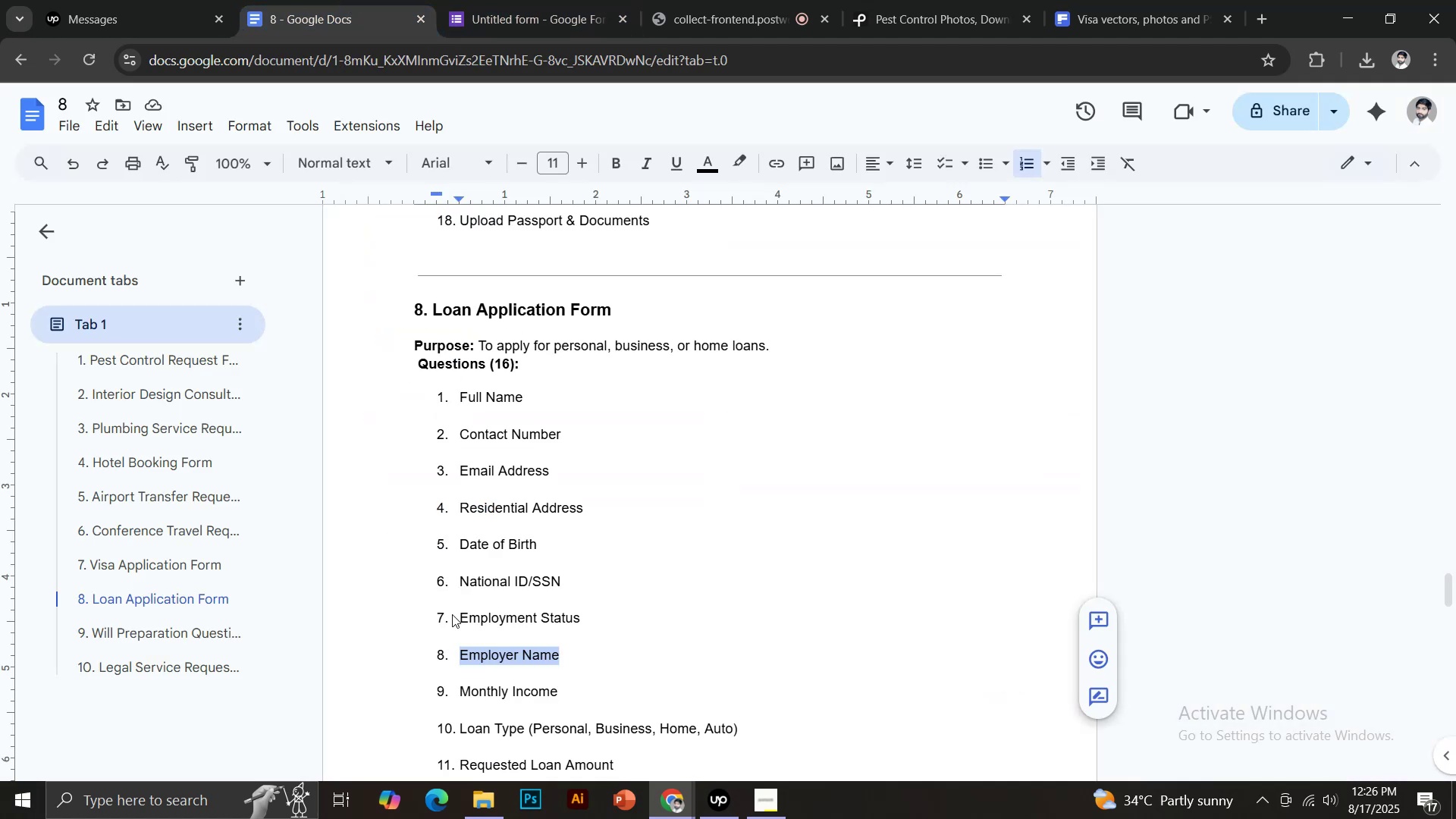 
scroll: coordinate [539, 603], scroll_direction: down, amount: 3.0
 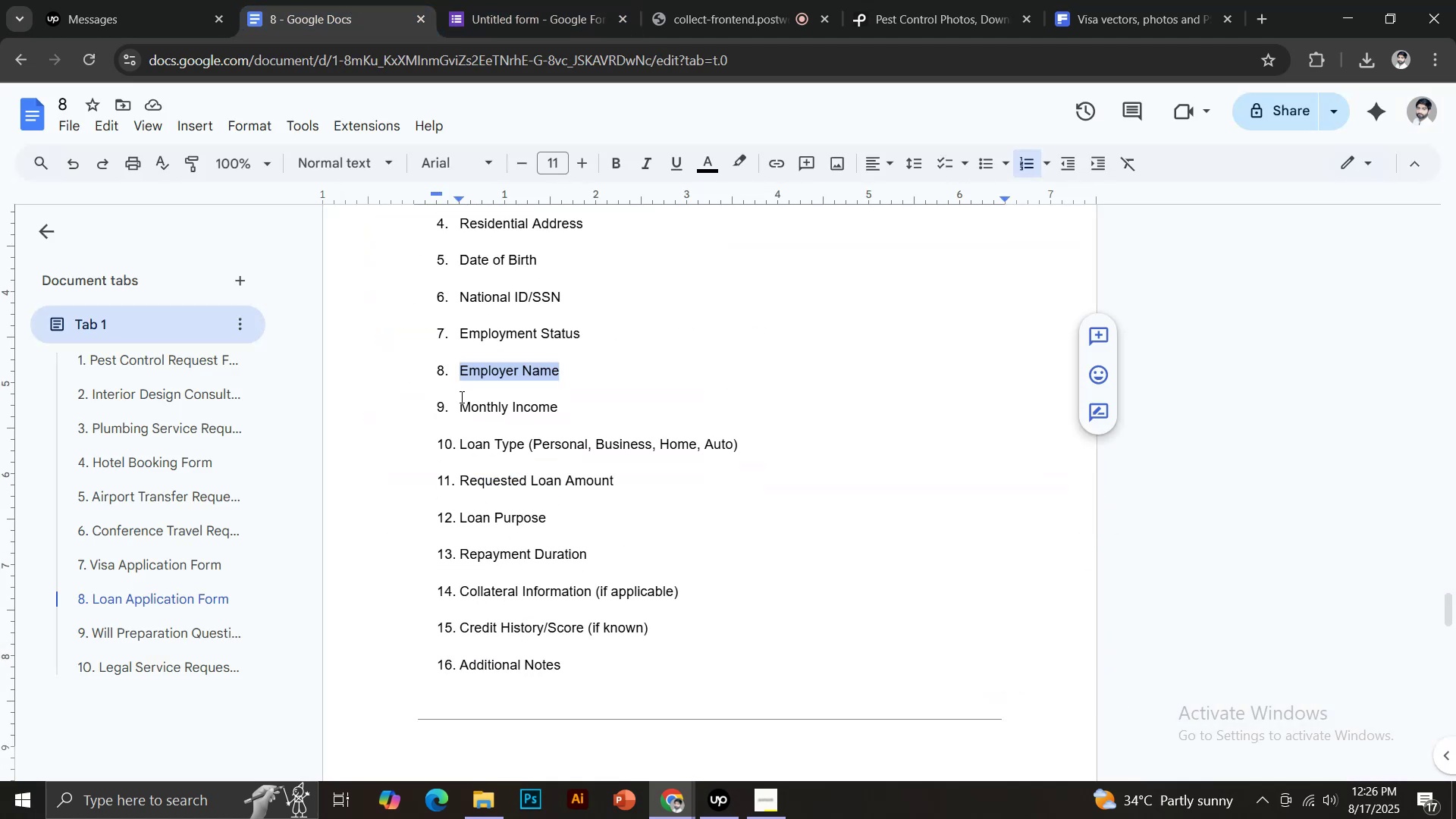 
left_click_drag(start_coordinate=[460, 409], to_coordinate=[556, 411])
 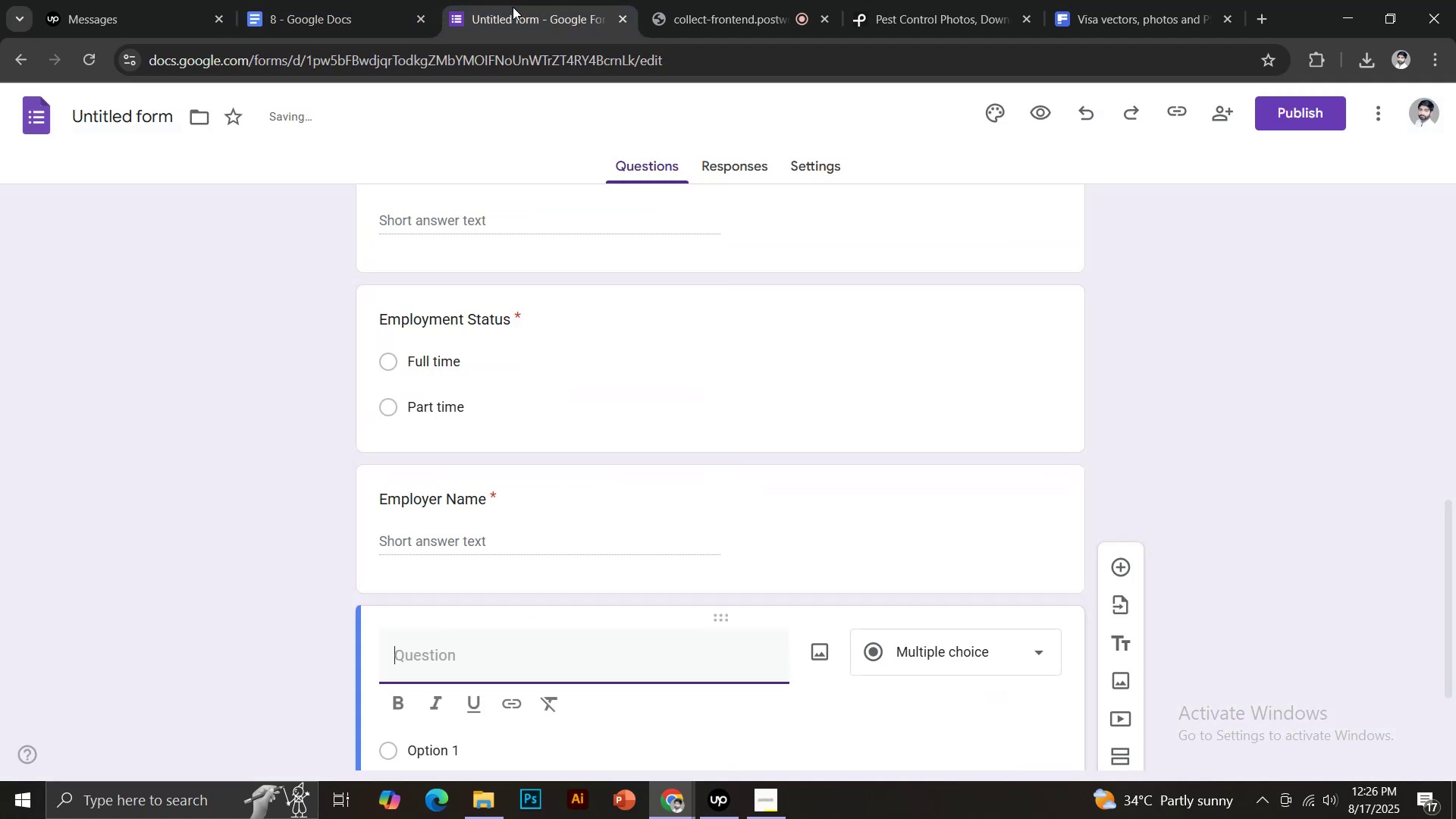 
key(Control+C)
 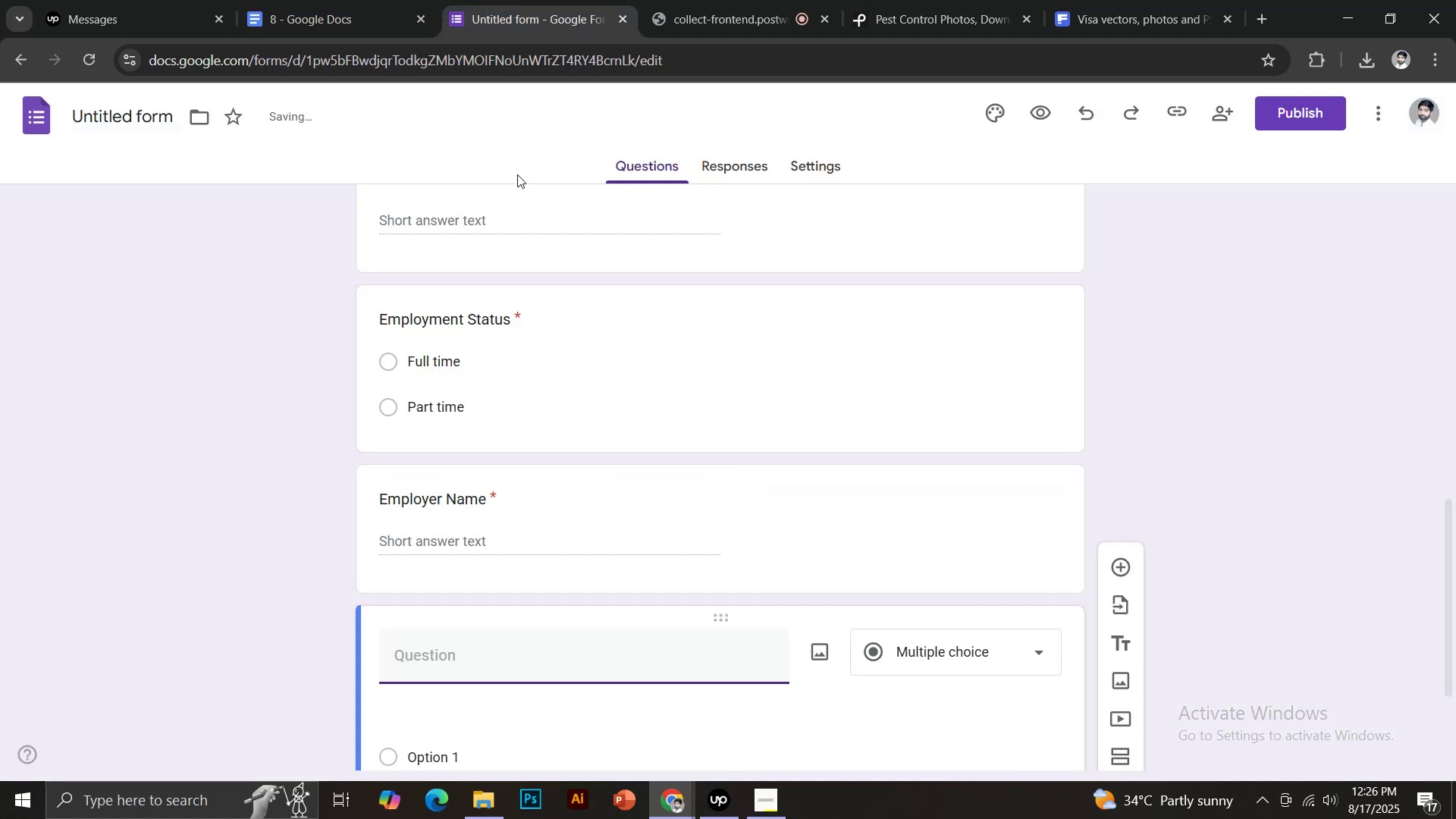 
key(Control+Shift+V)
 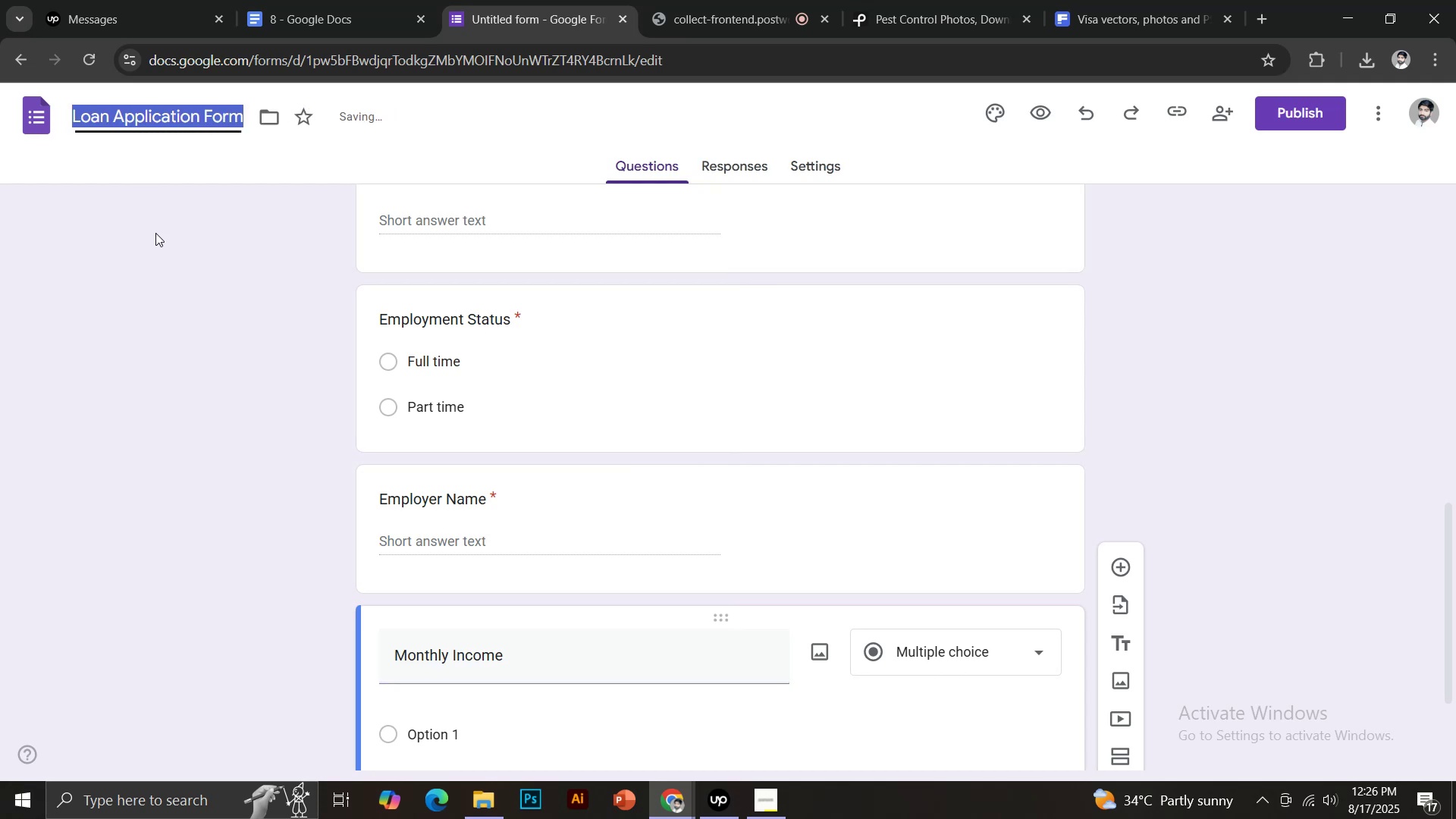 
scroll: coordinate [516, 633], scroll_direction: down, amount: 4.0
 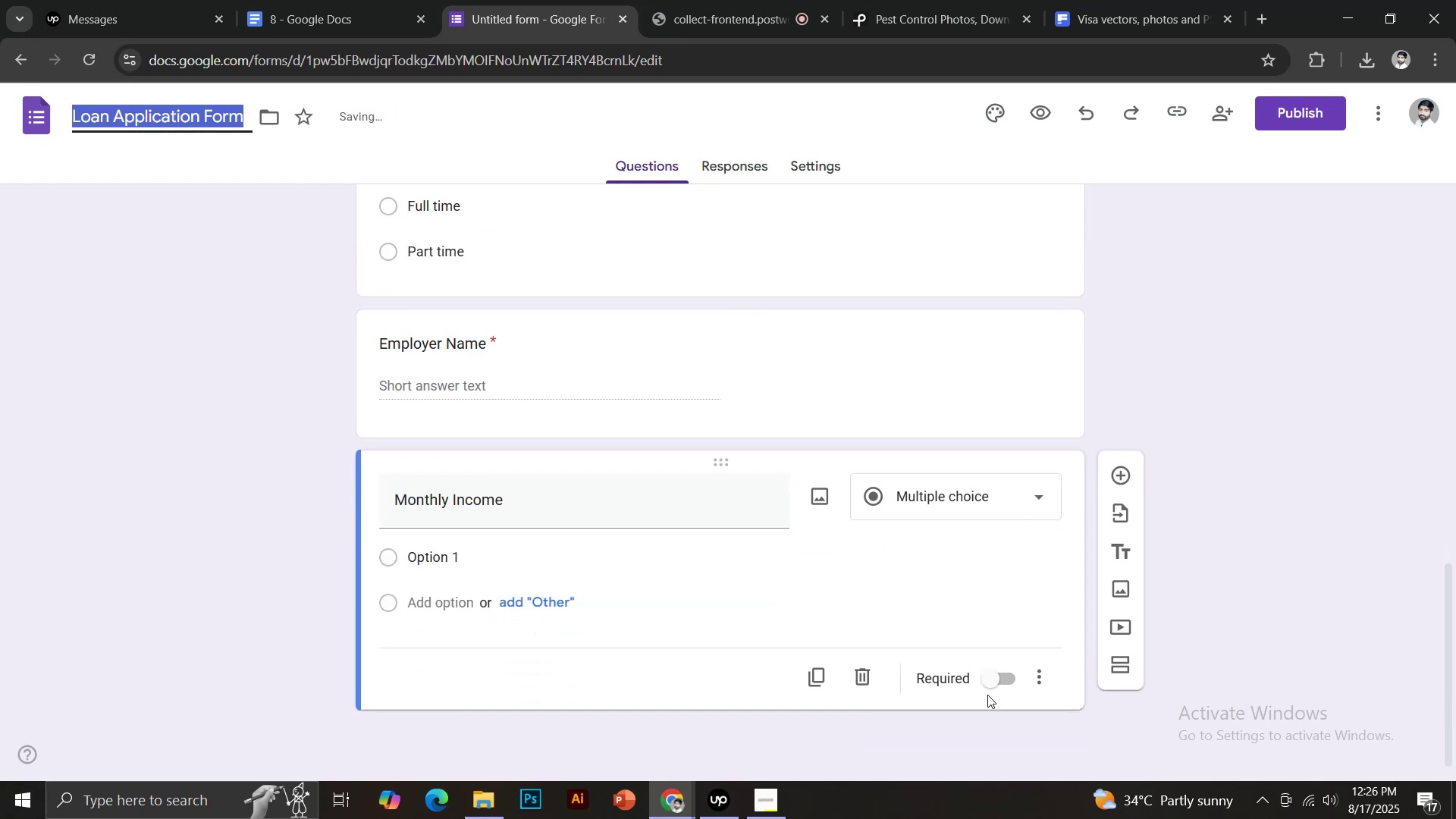 
left_click([990, 682])
 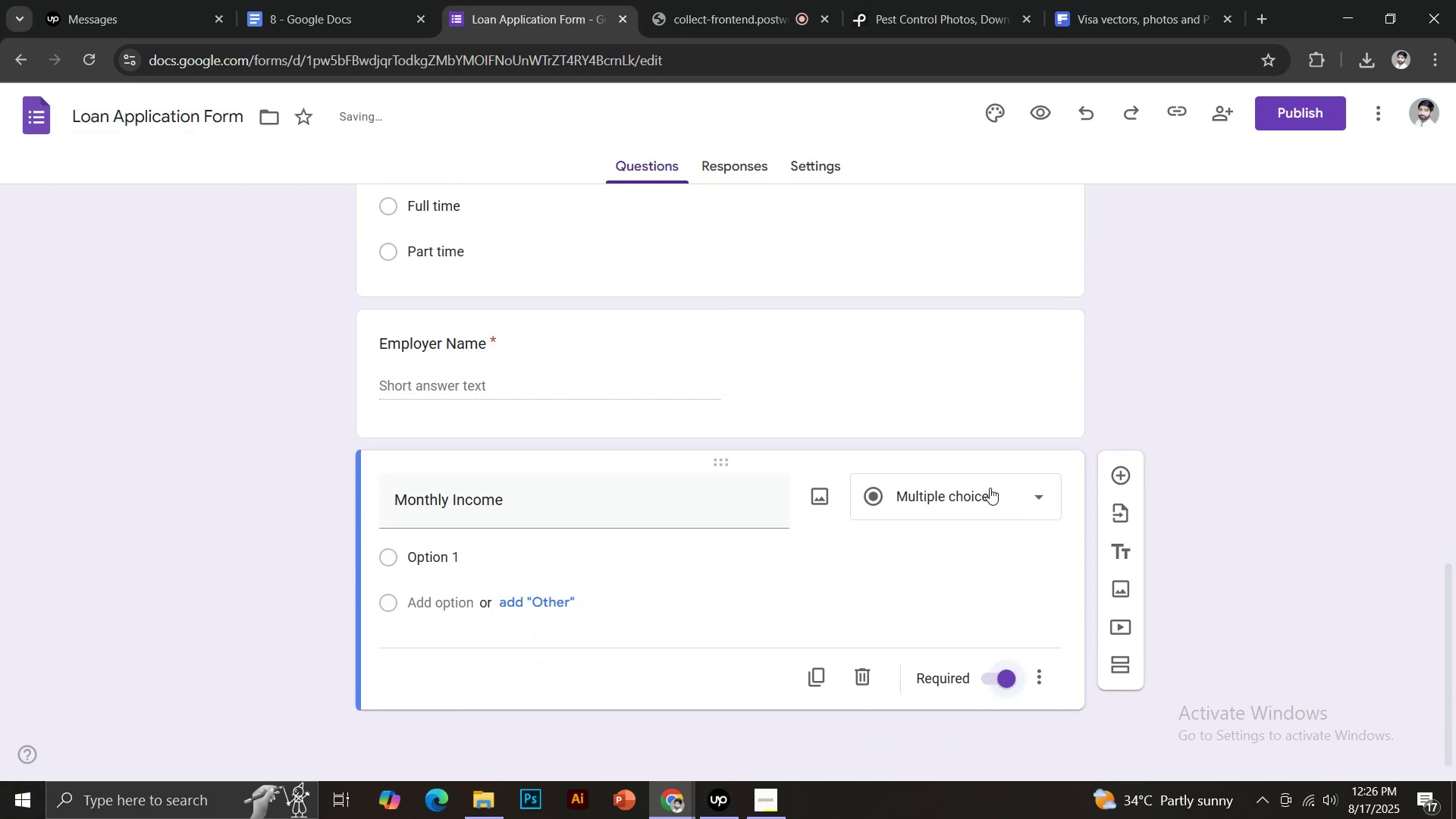 
left_click([987, 485])
 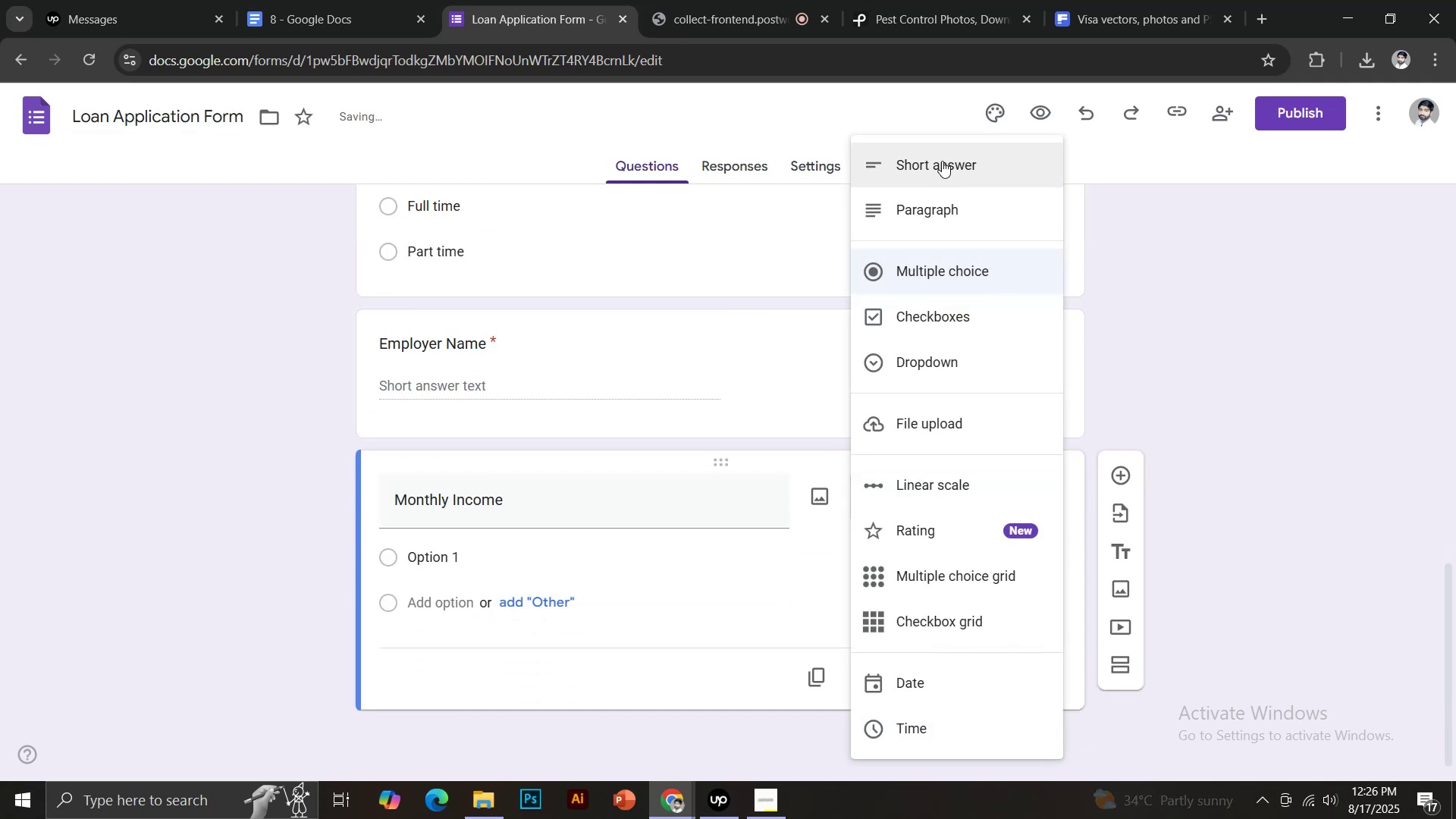 
left_click([942, 161])
 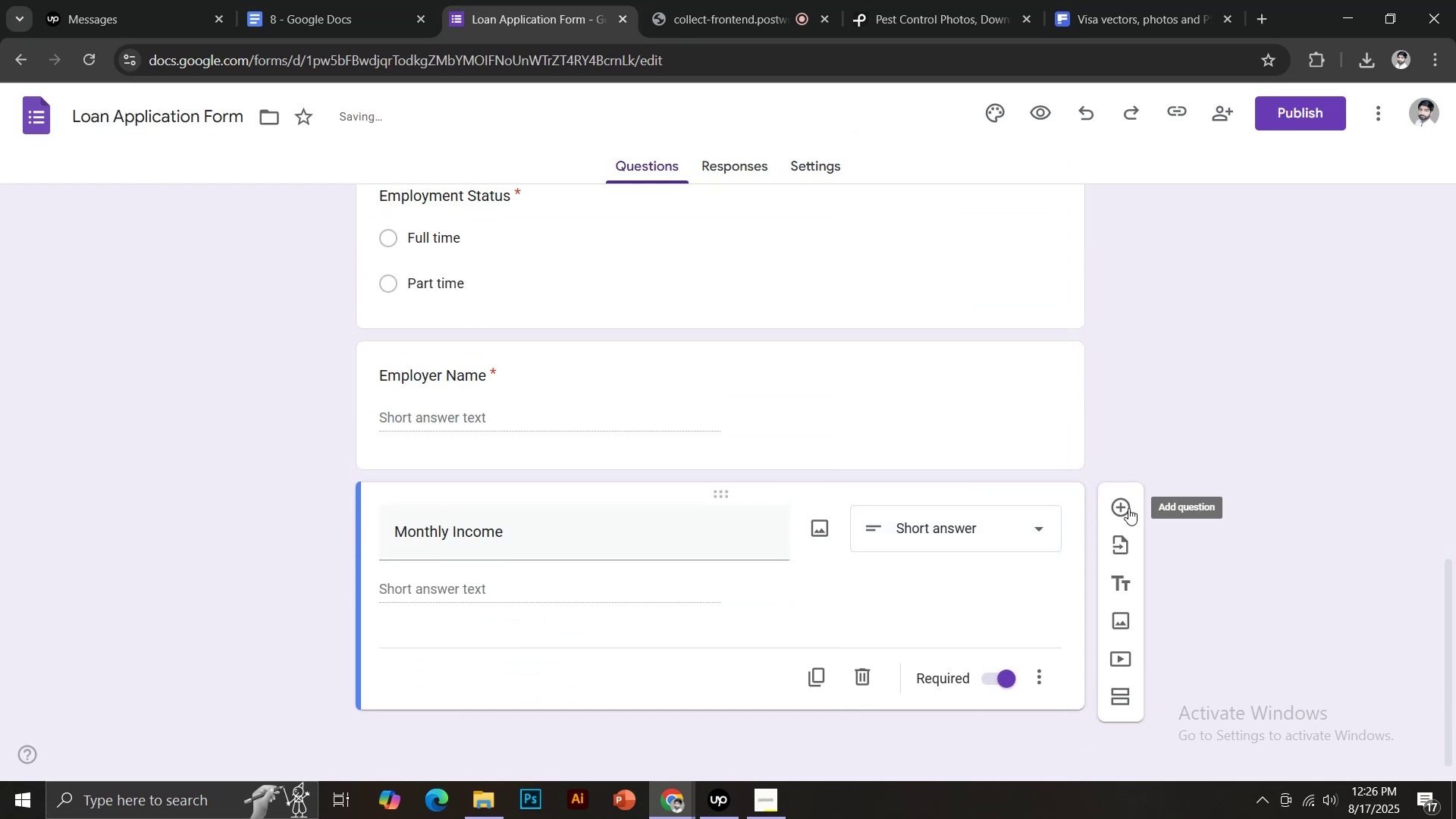 
left_click([1129, 503])
 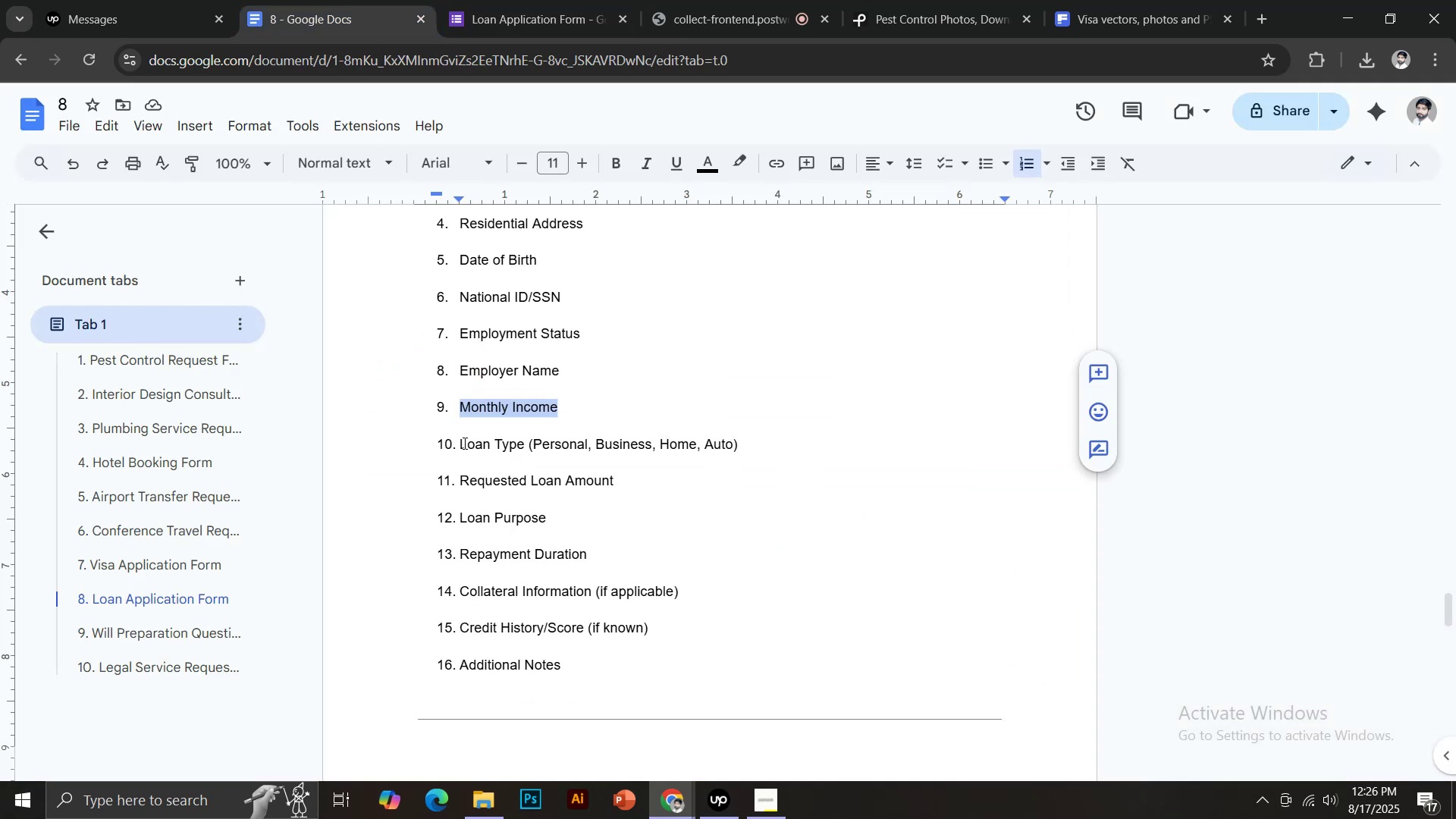 
left_click_drag(start_coordinate=[458, 444], to_coordinate=[522, 444])
 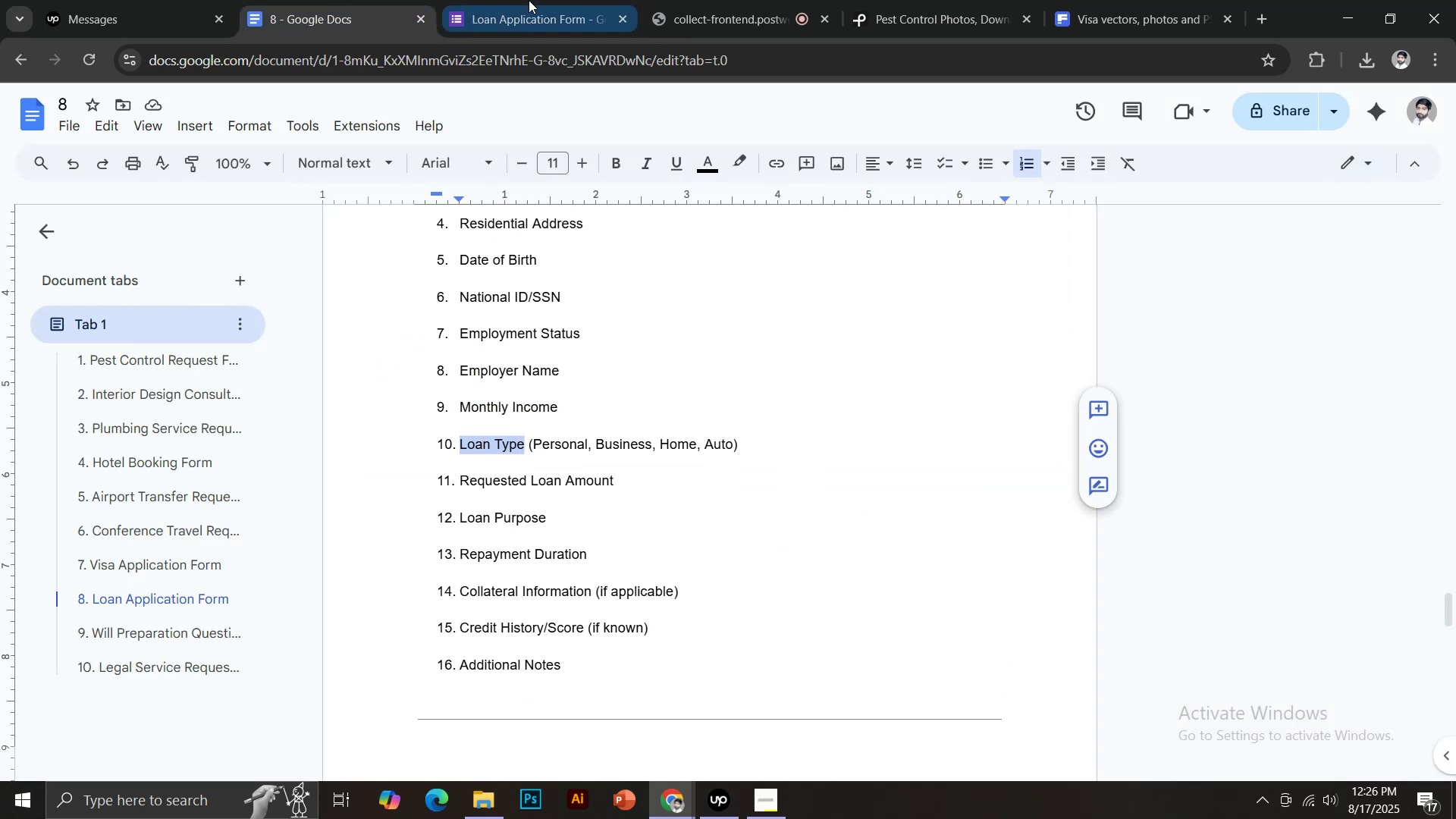 
key(Control+C)
 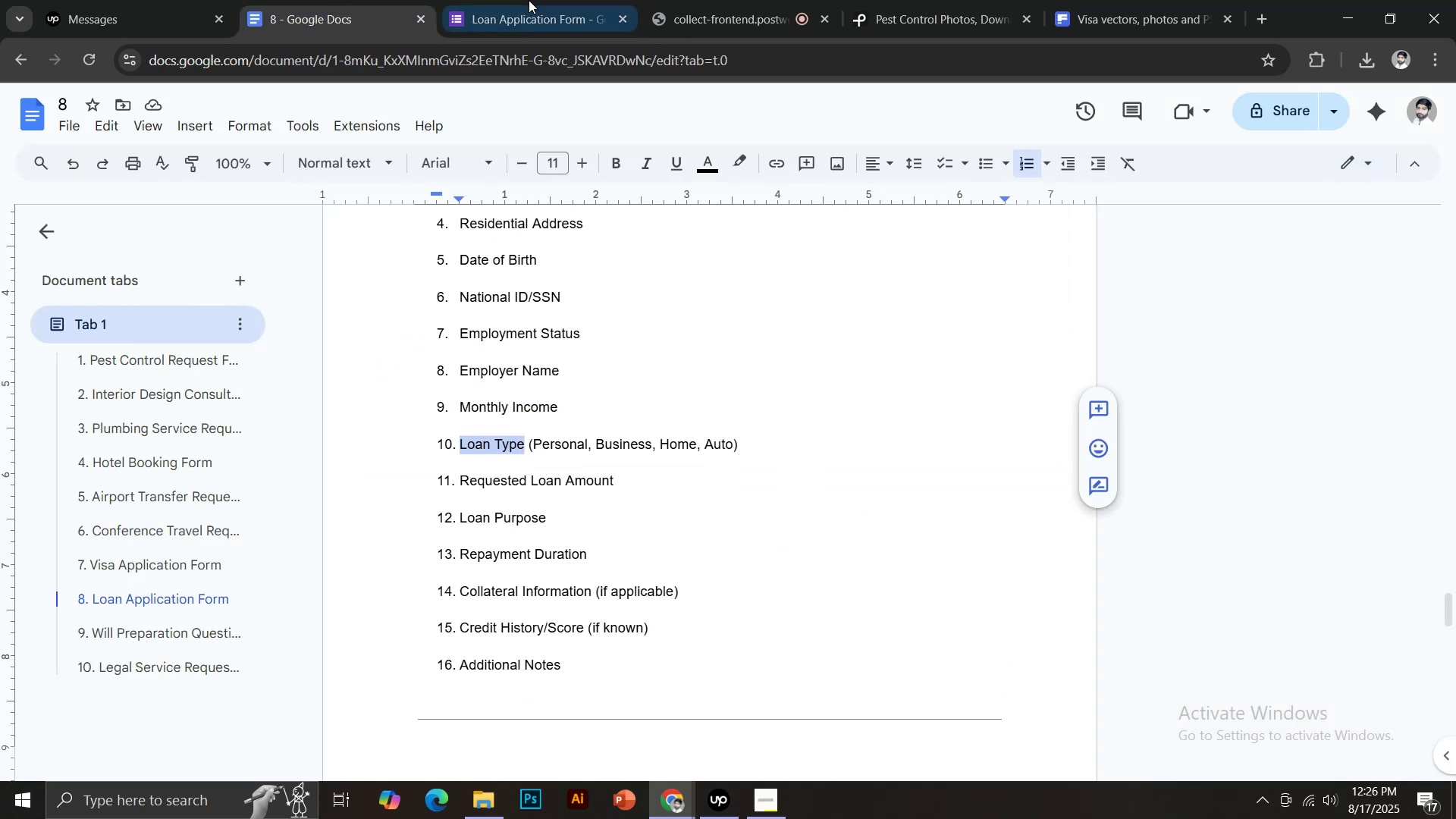 
left_click([529, 0])
 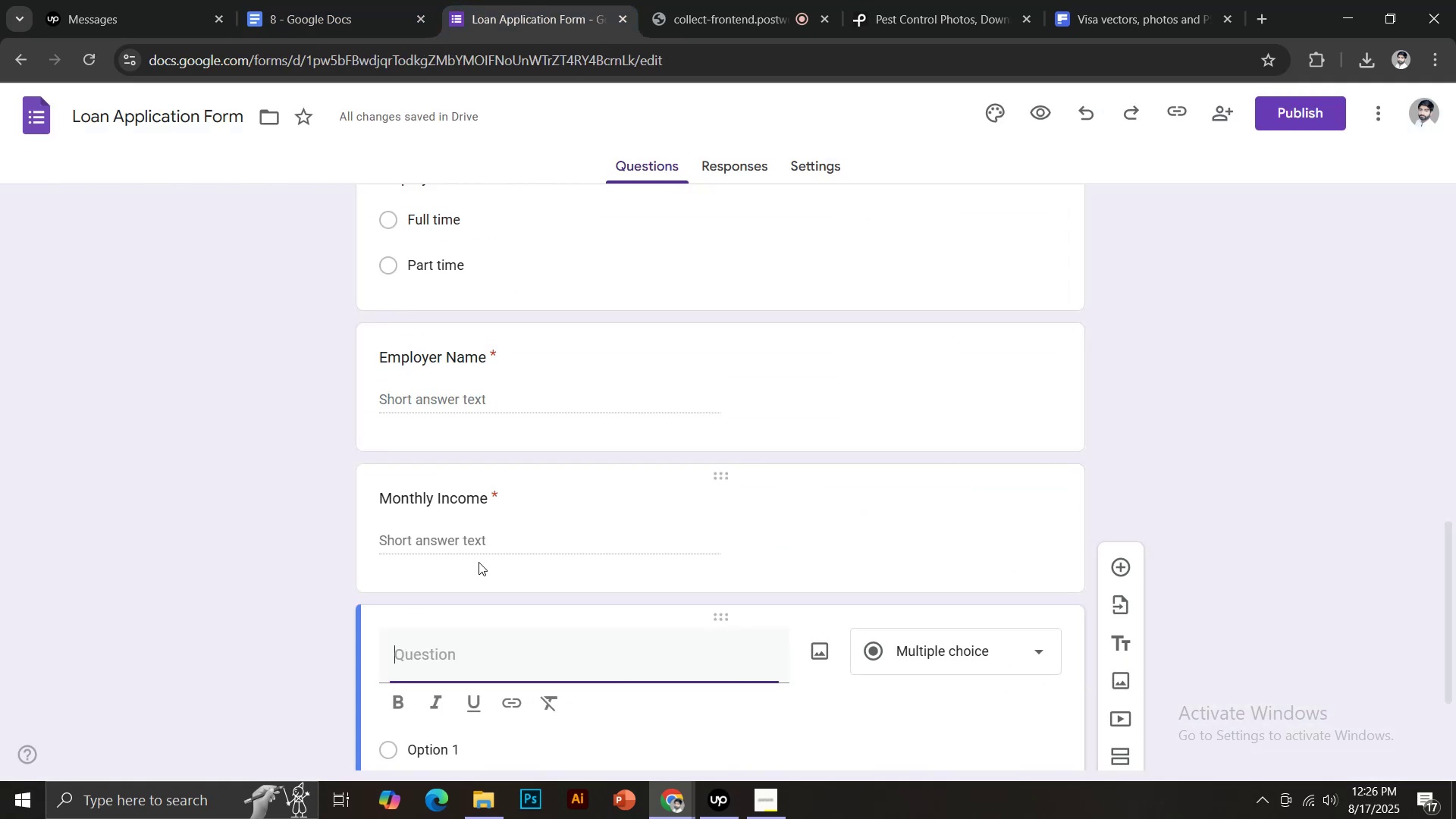 
key(Control+Shift+V)
 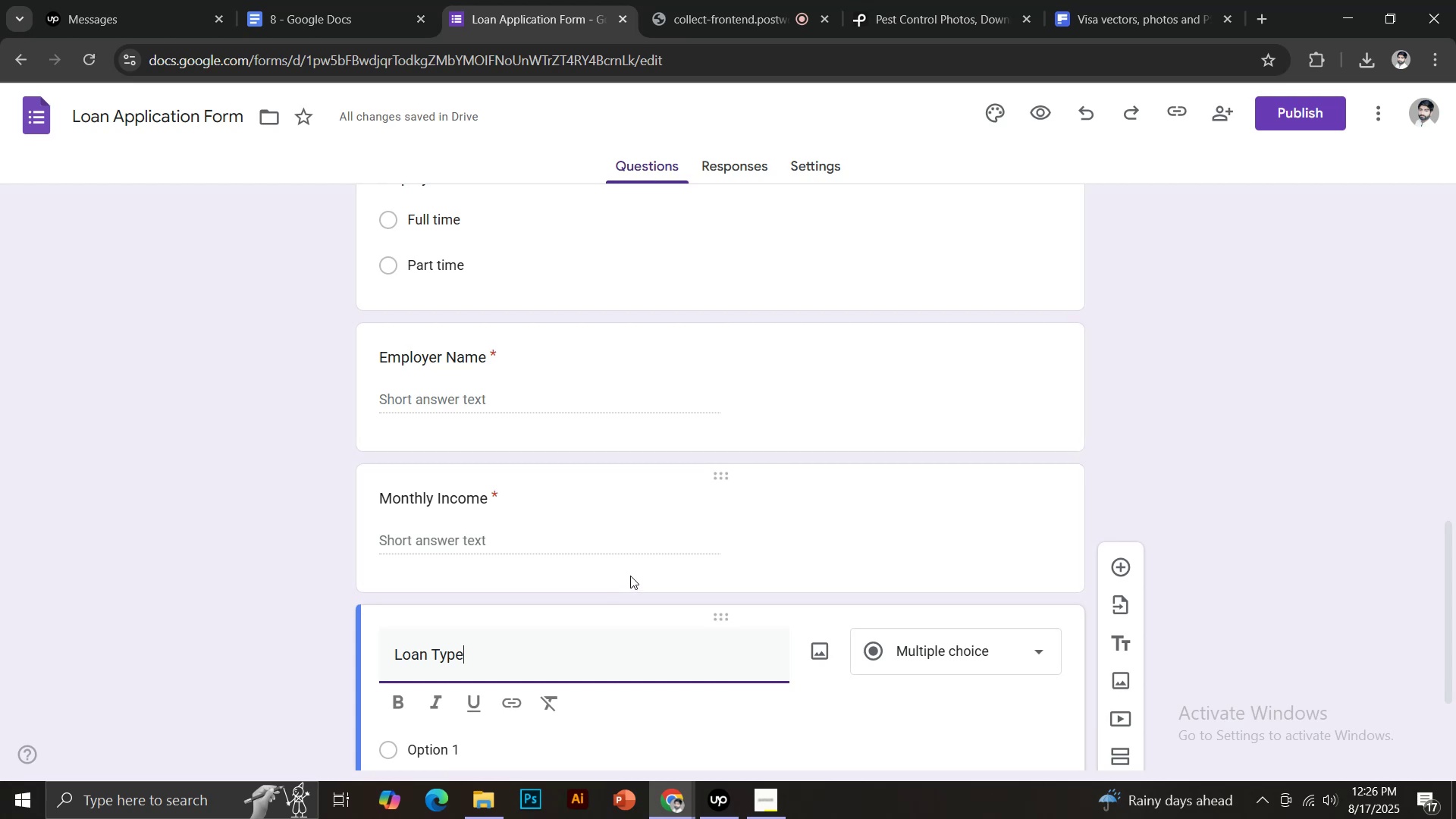 
scroll: coordinate [631, 576], scroll_direction: down, amount: 3.0
 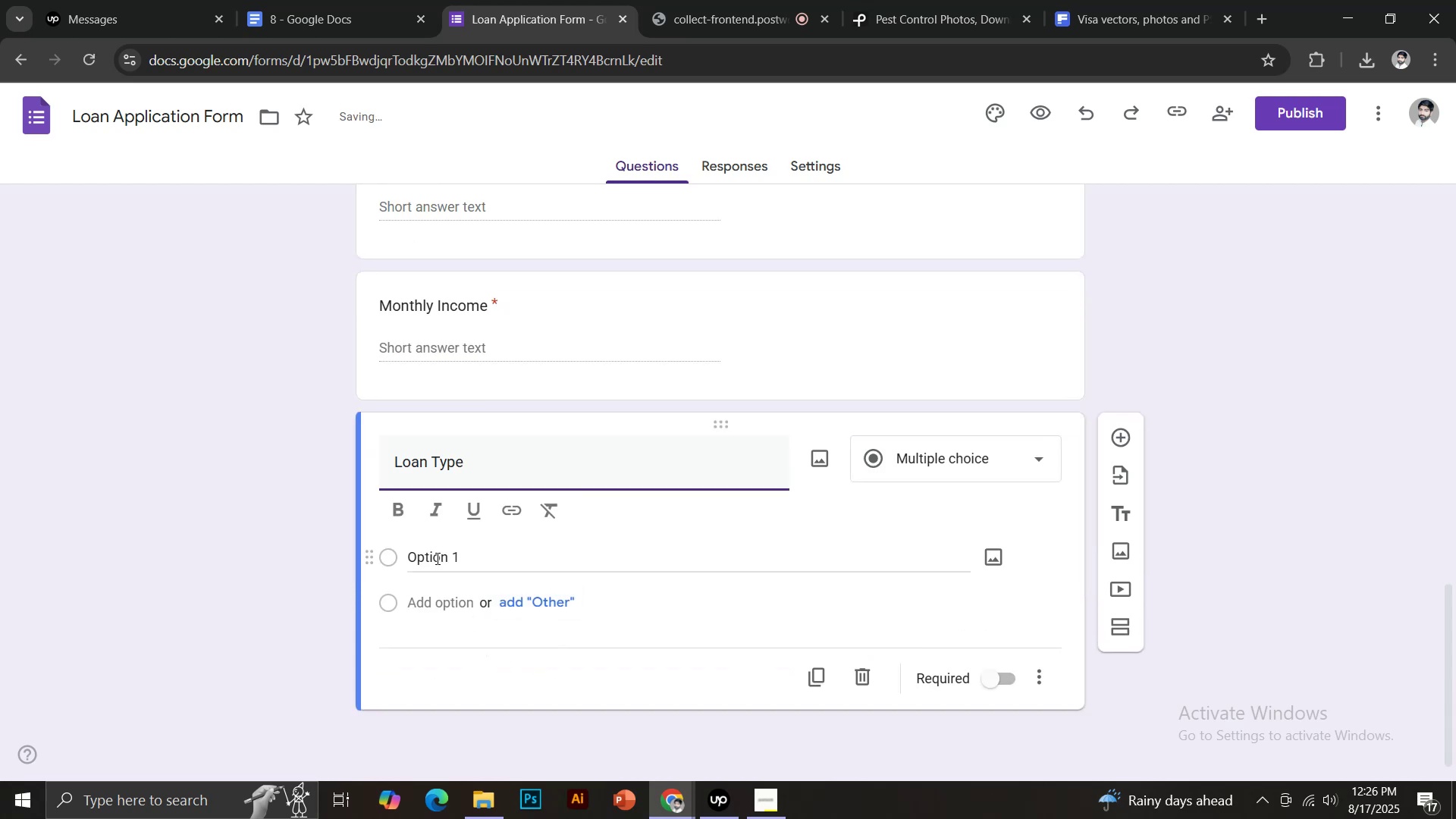 
left_click([434, 551])
 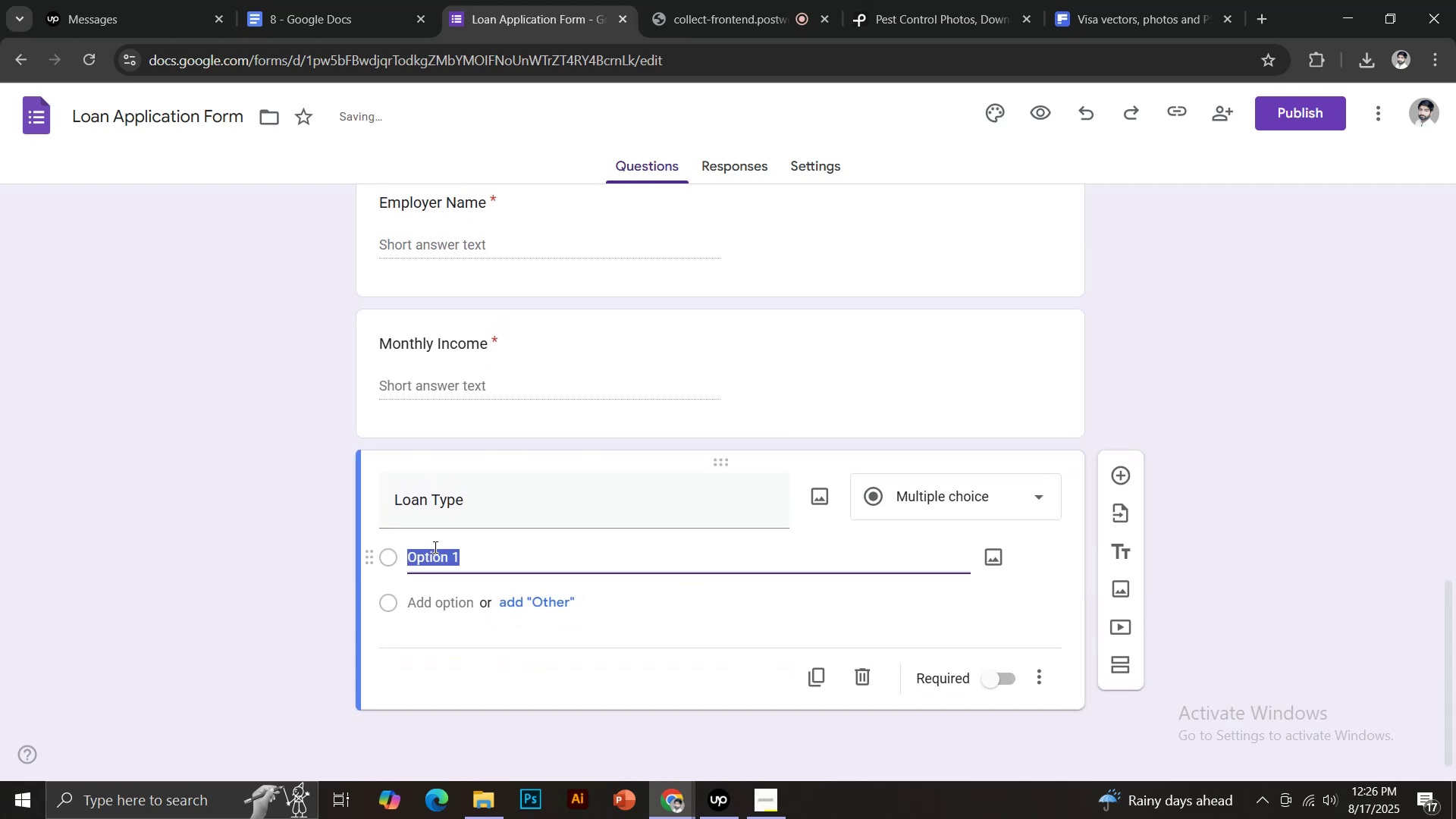 
type(persona;lPersonal)
 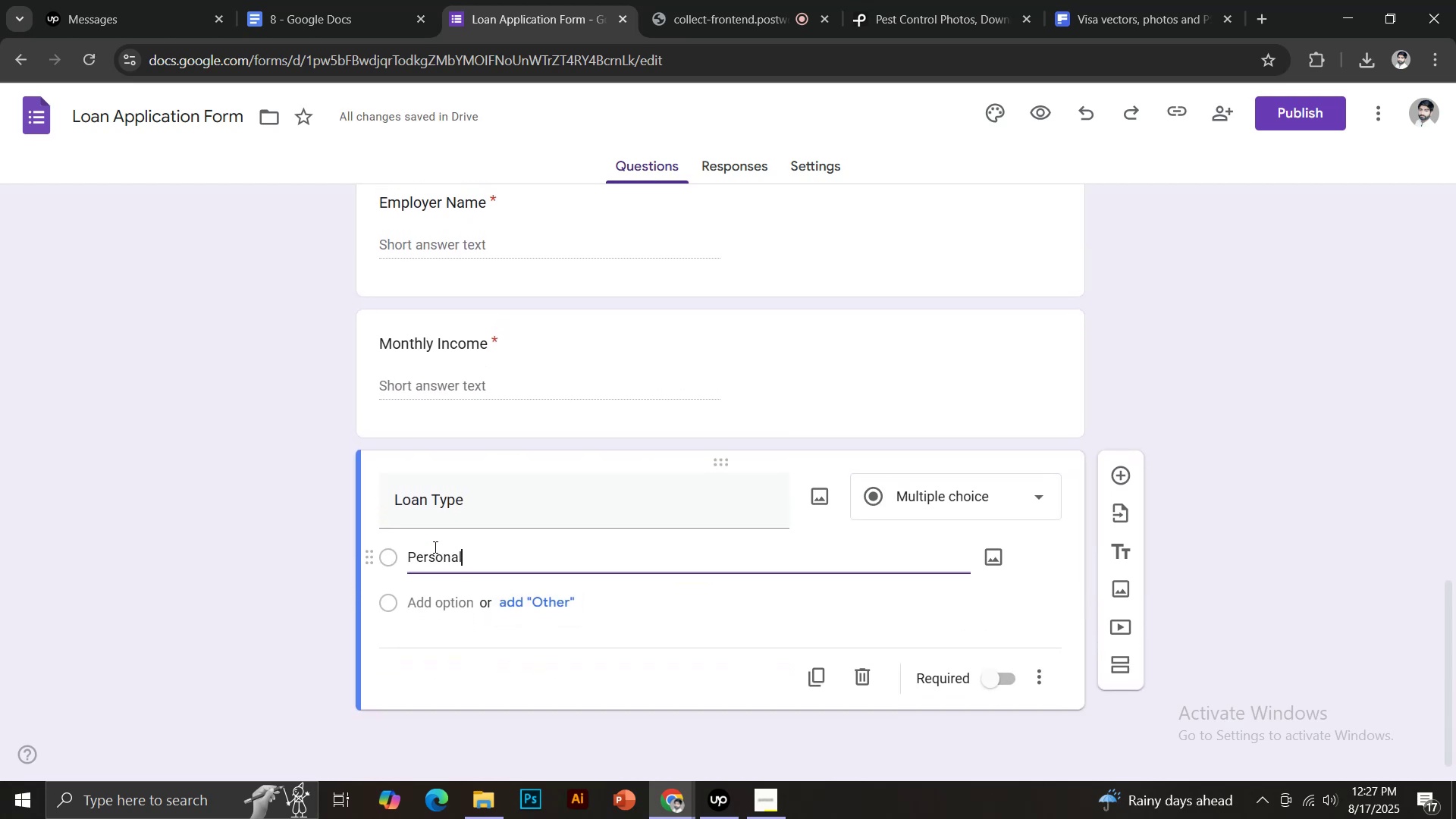 
hold_key(key=Backspace, duration=0.83)
 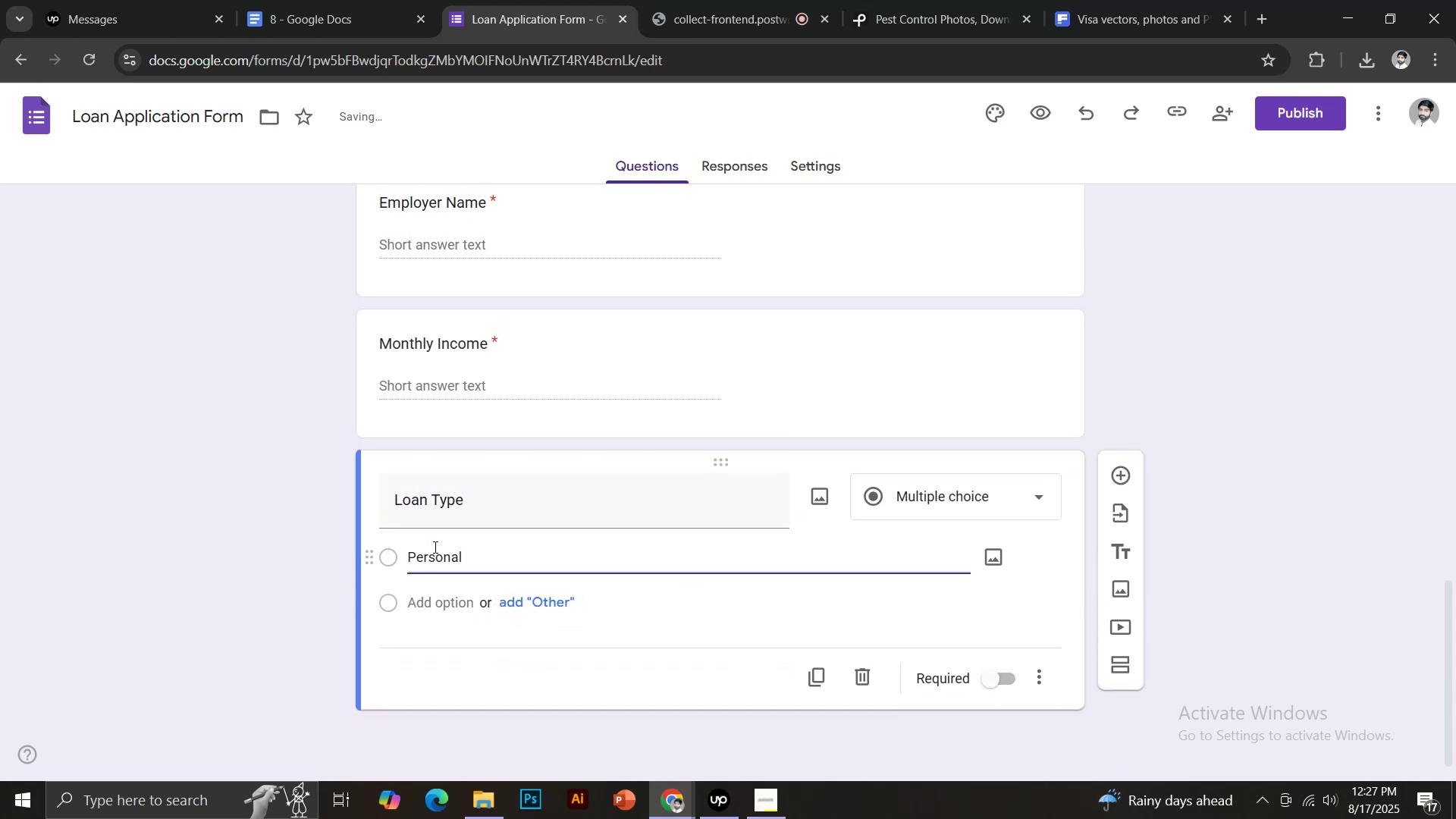 
left_click([438, 613])
 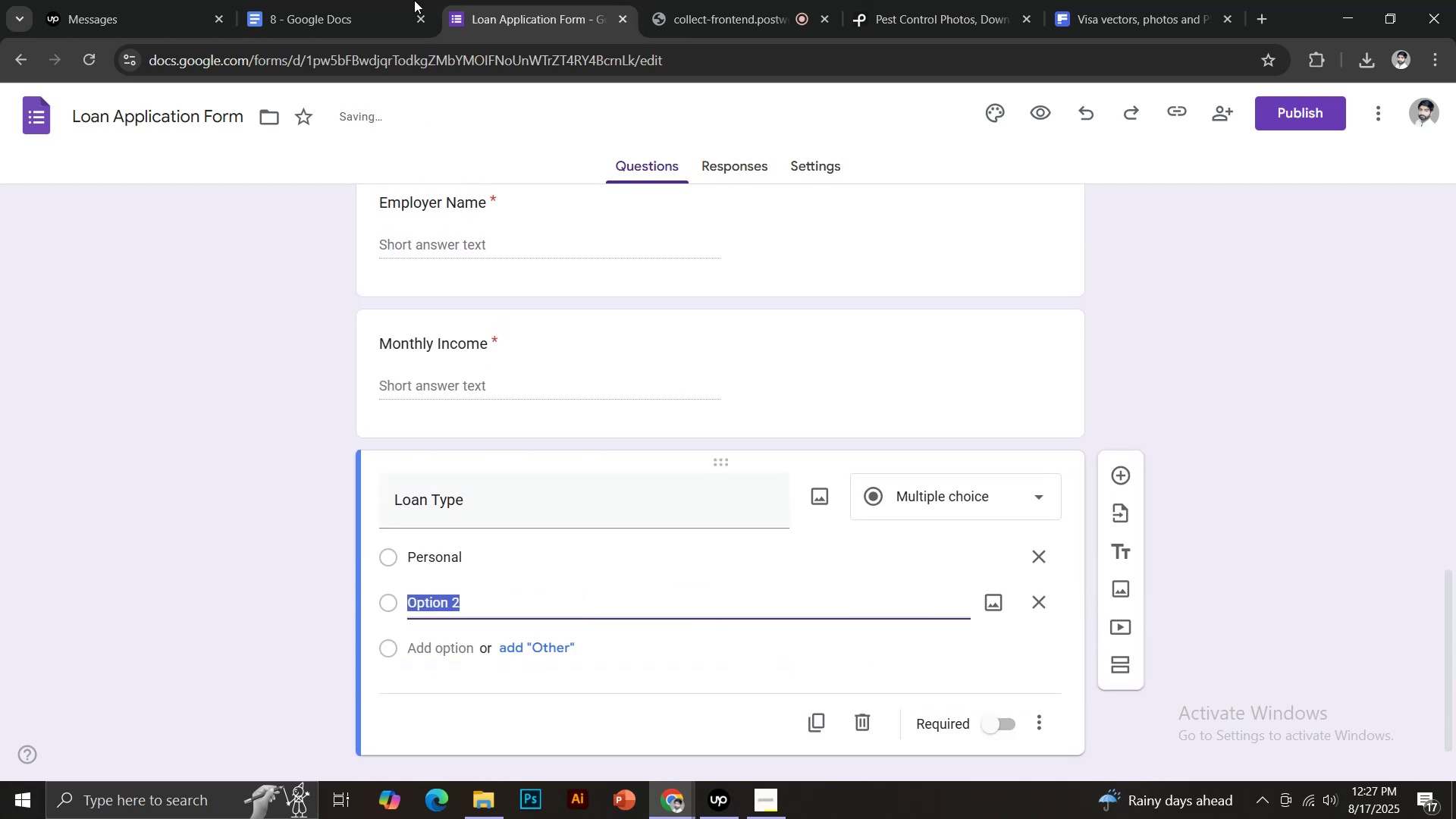 
left_click([321, 0])
 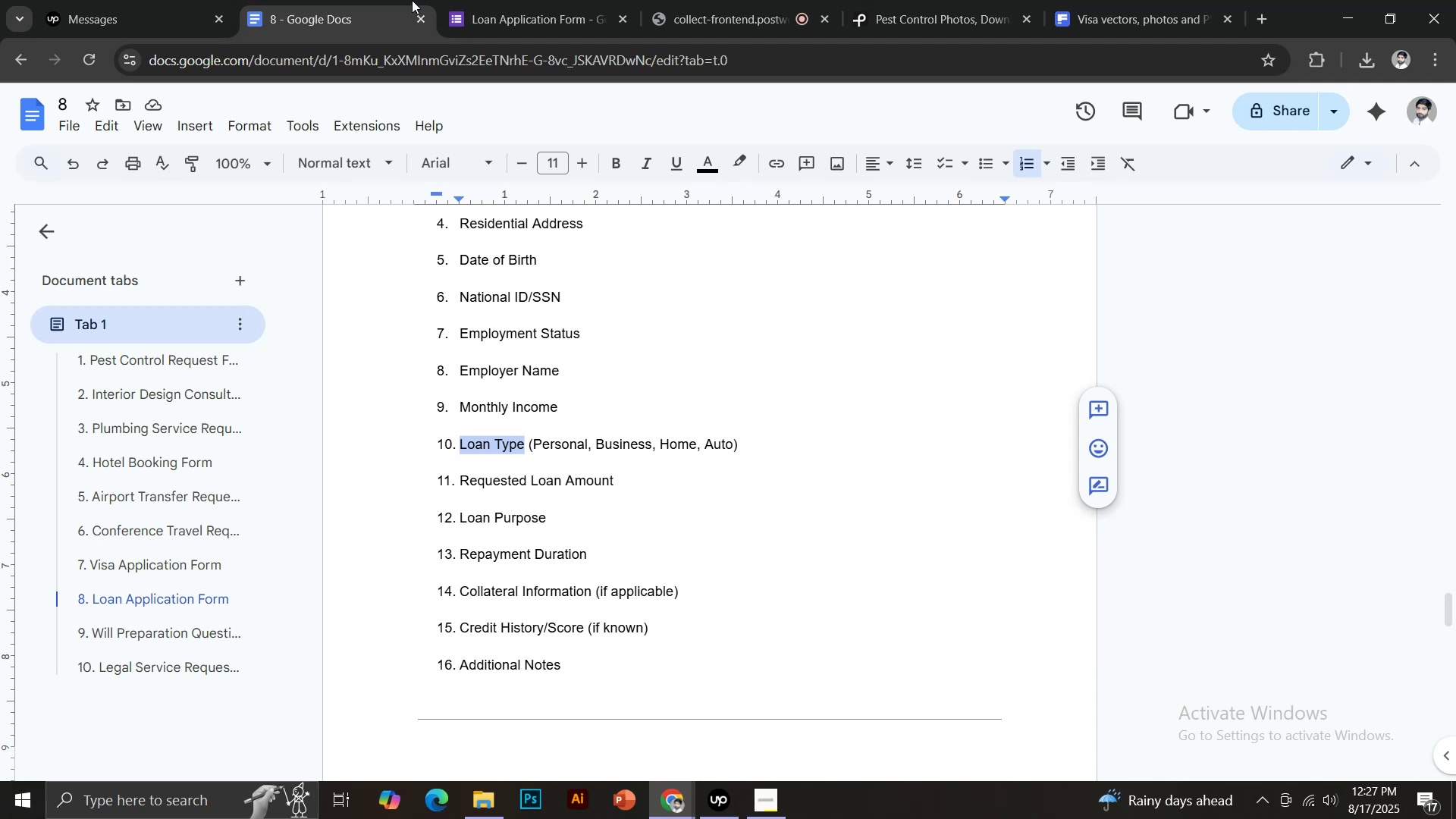 
left_click([479, 0])
 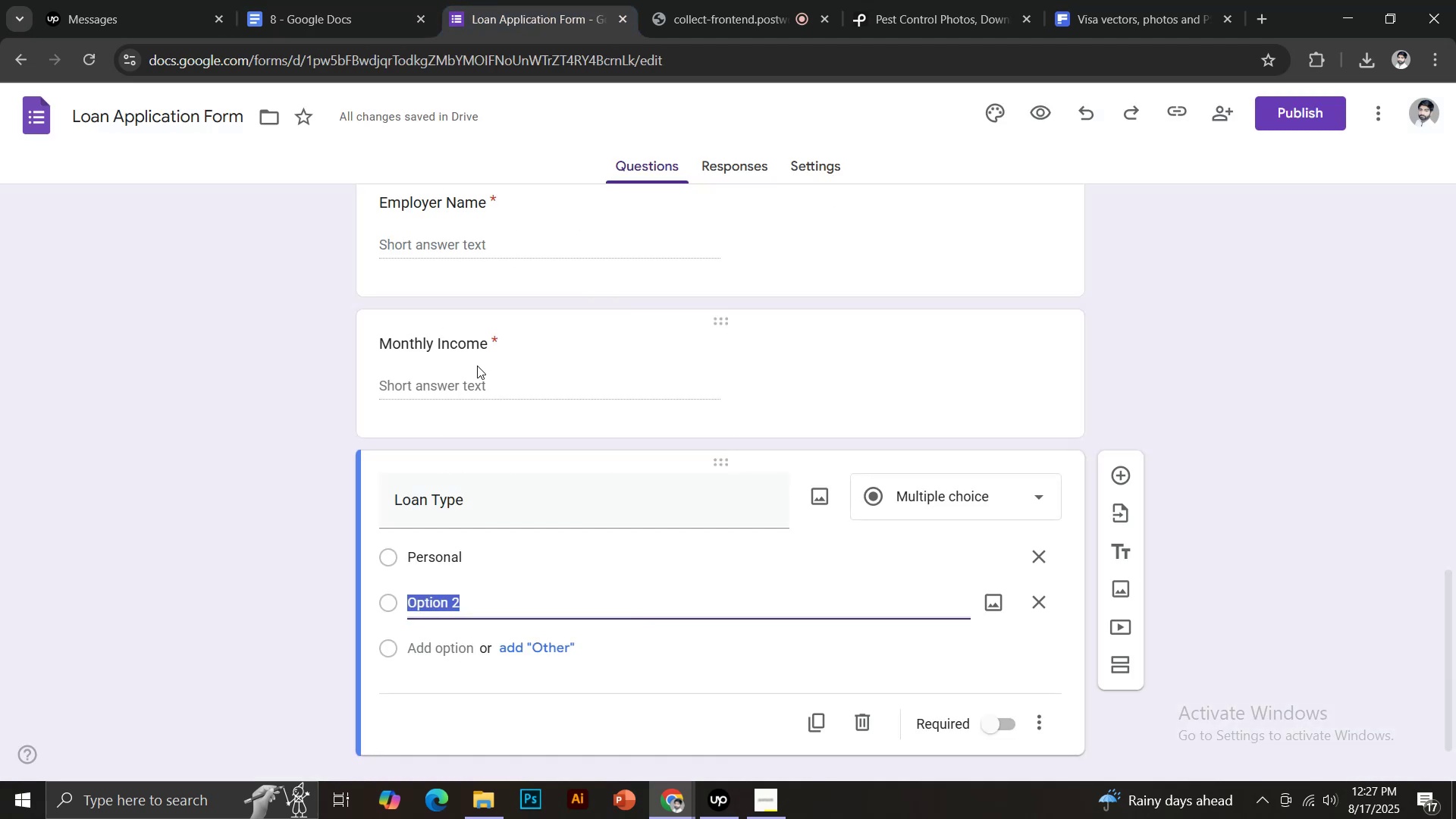 
type(Business)
 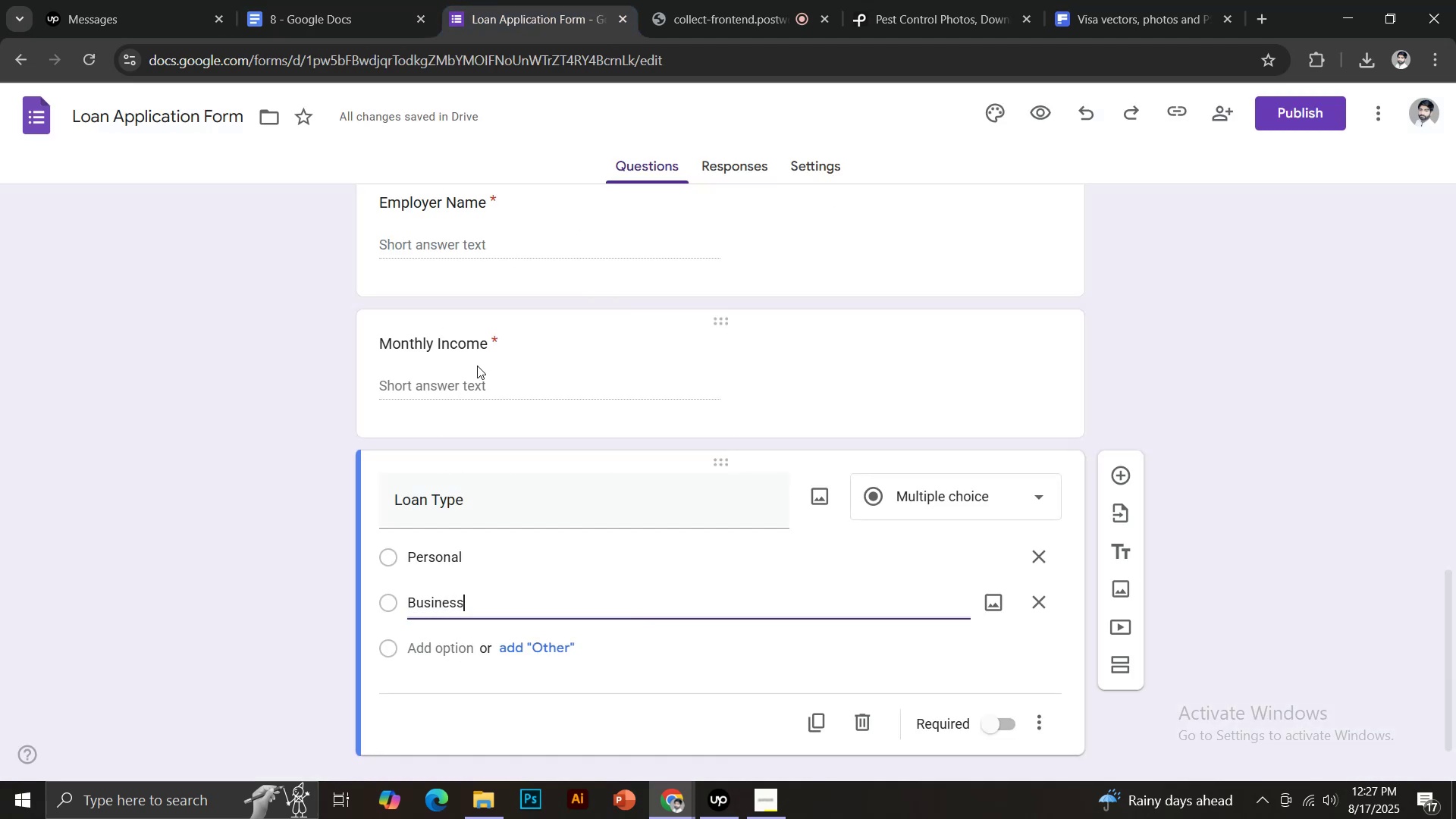 
key(Enter)
 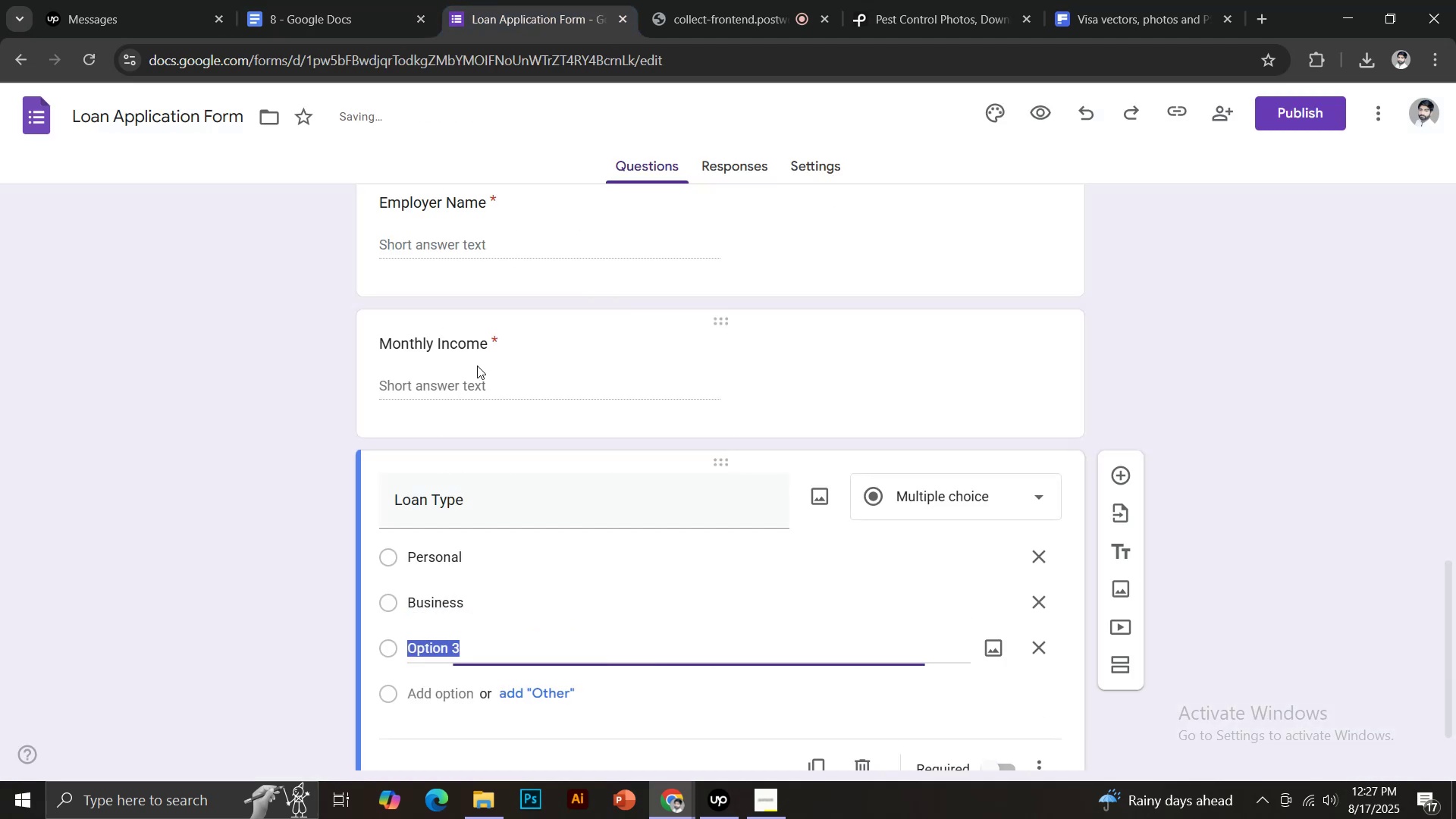 
type(Home)
 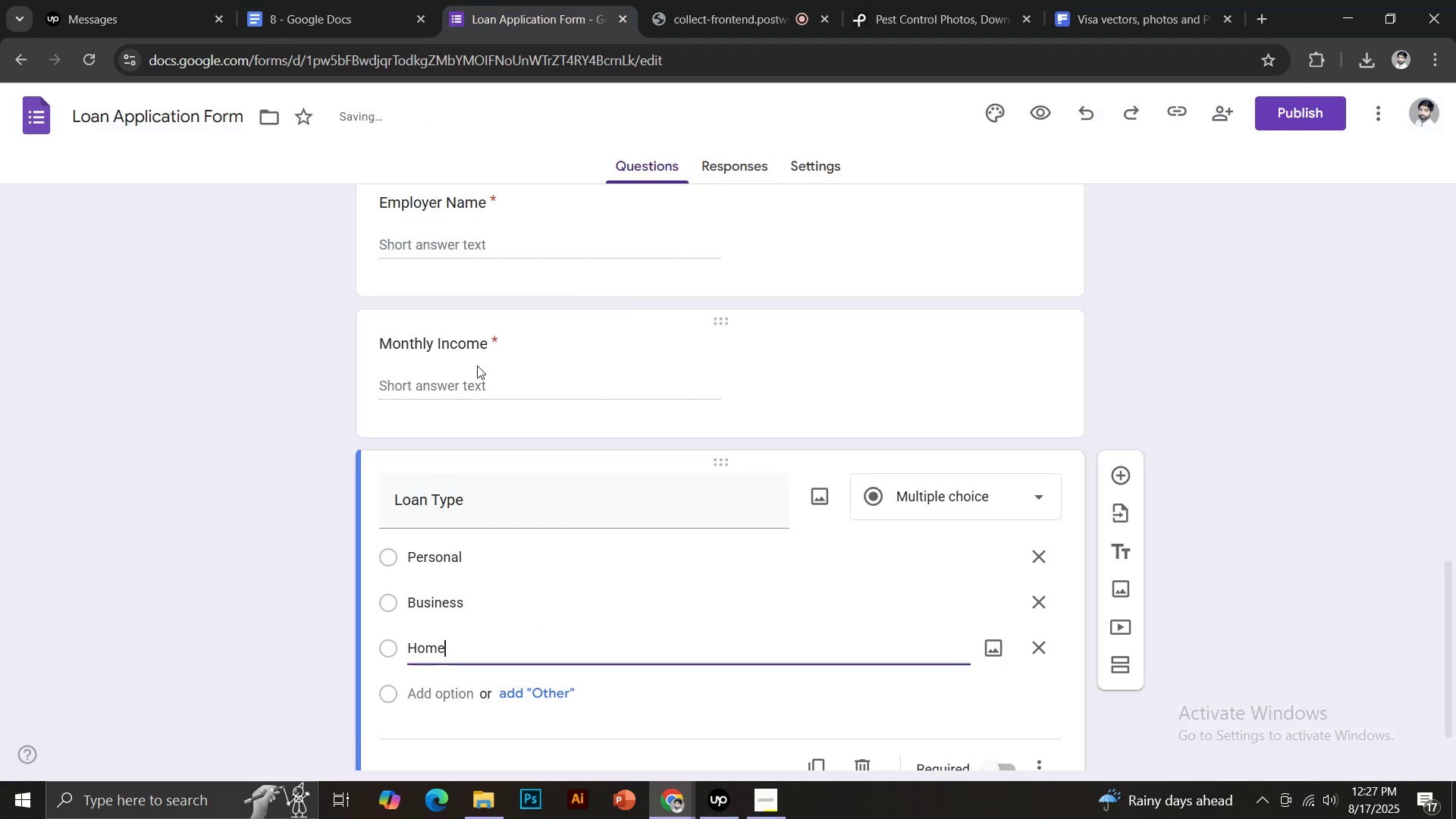 
key(Enter)
 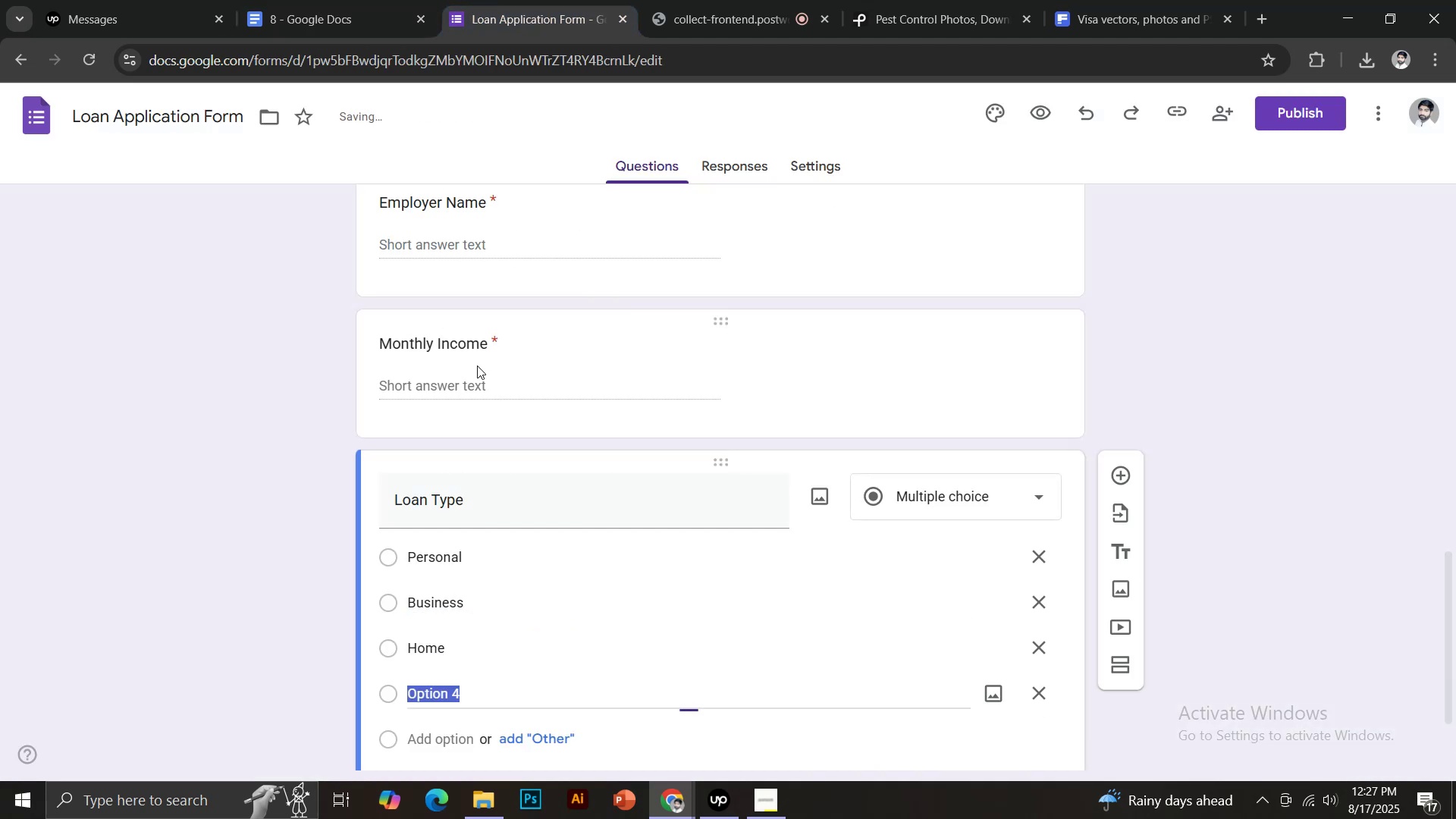 
type(Auto)
 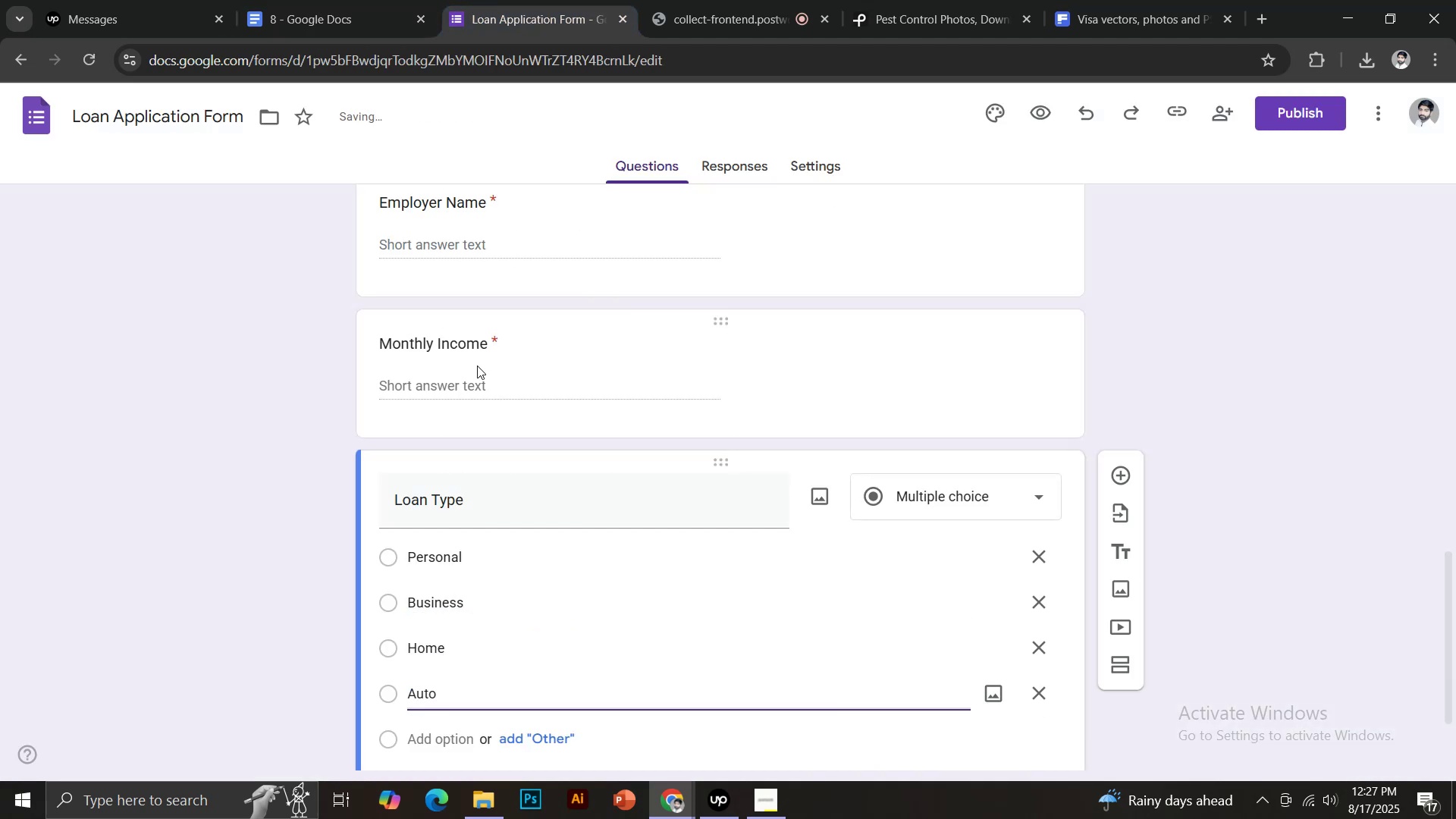 
scroll: coordinate [519, 496], scroll_direction: down, amount: 3.0
 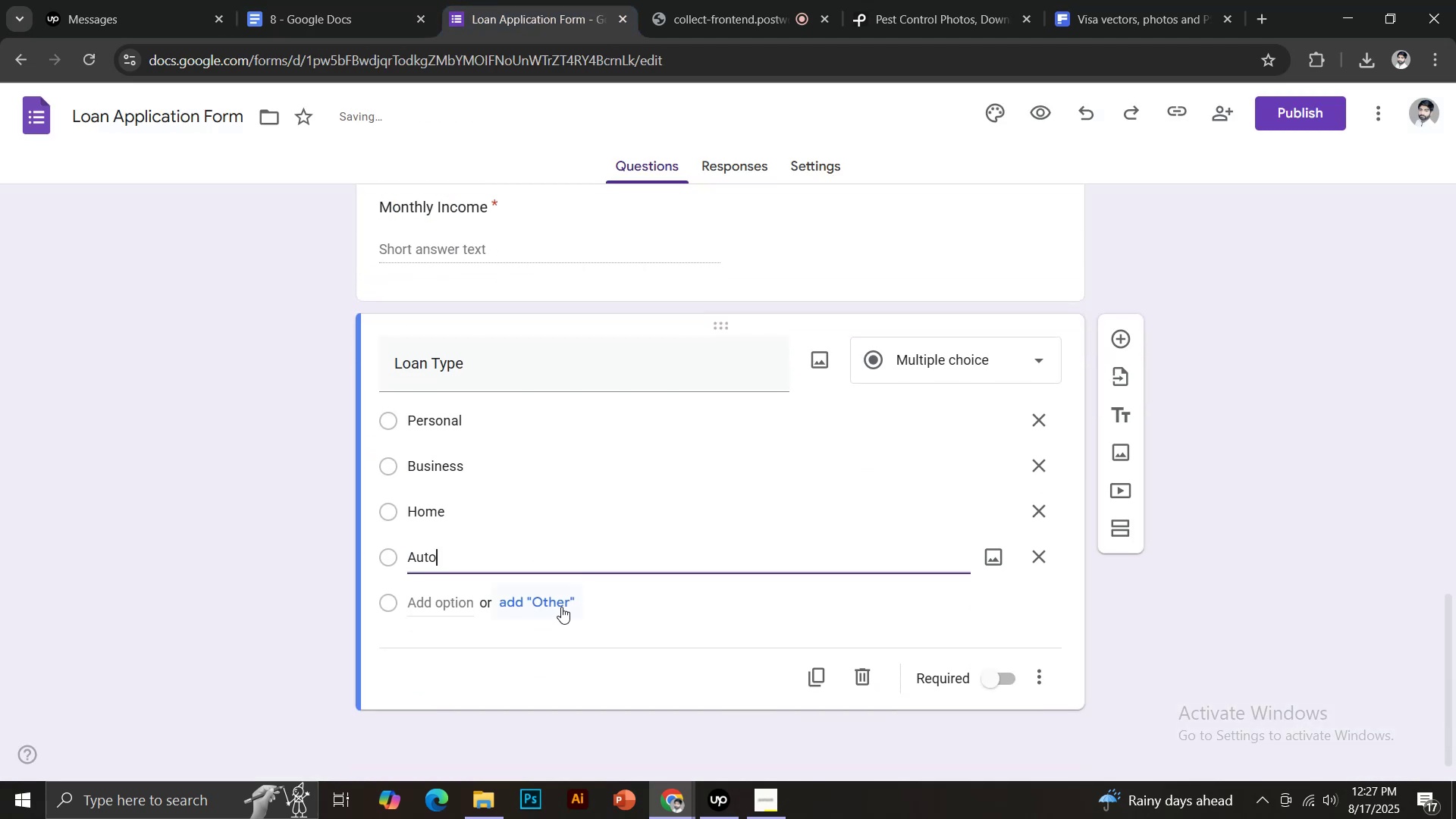 
left_click([538, 601])
 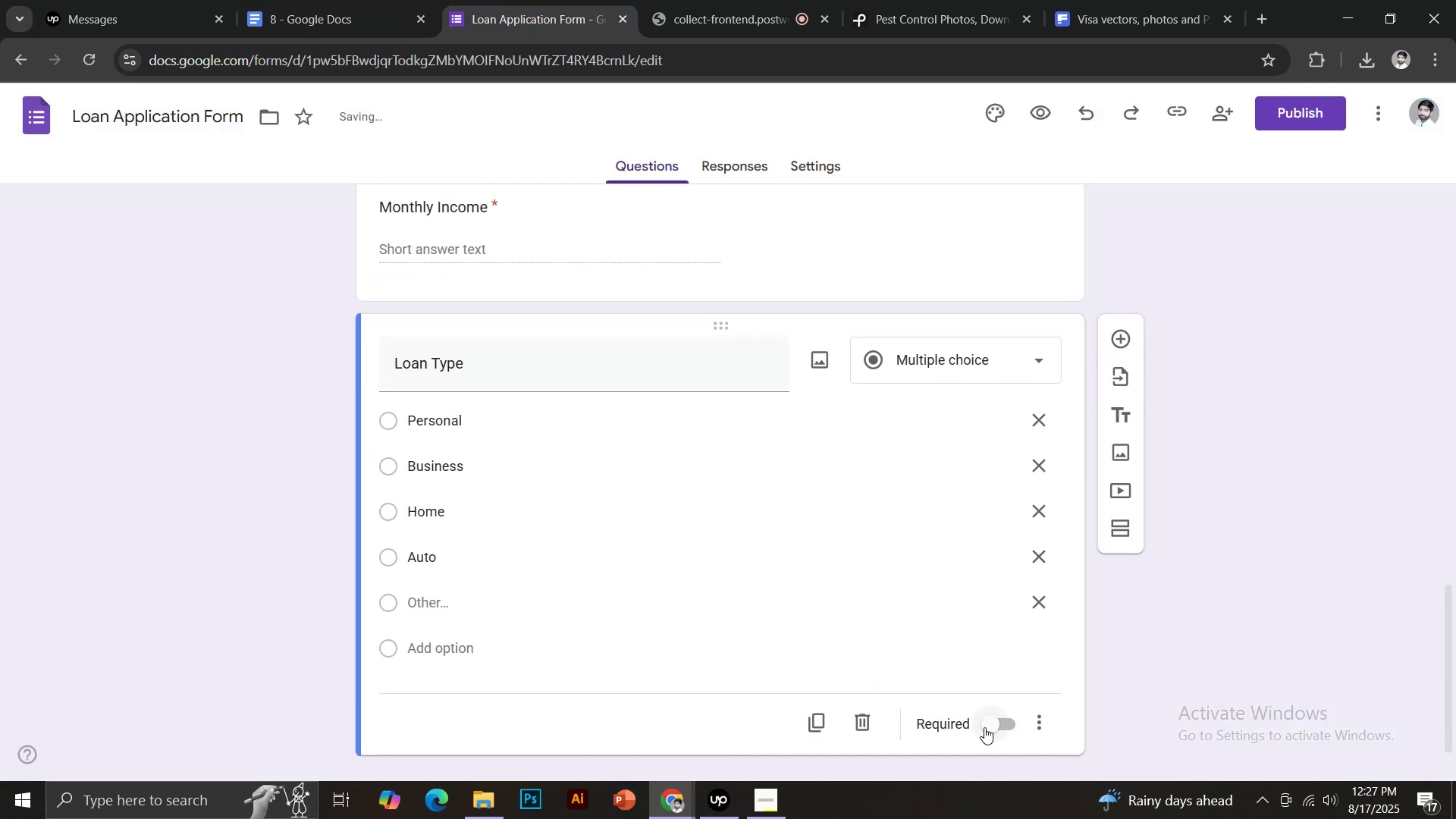 
left_click([987, 728])
 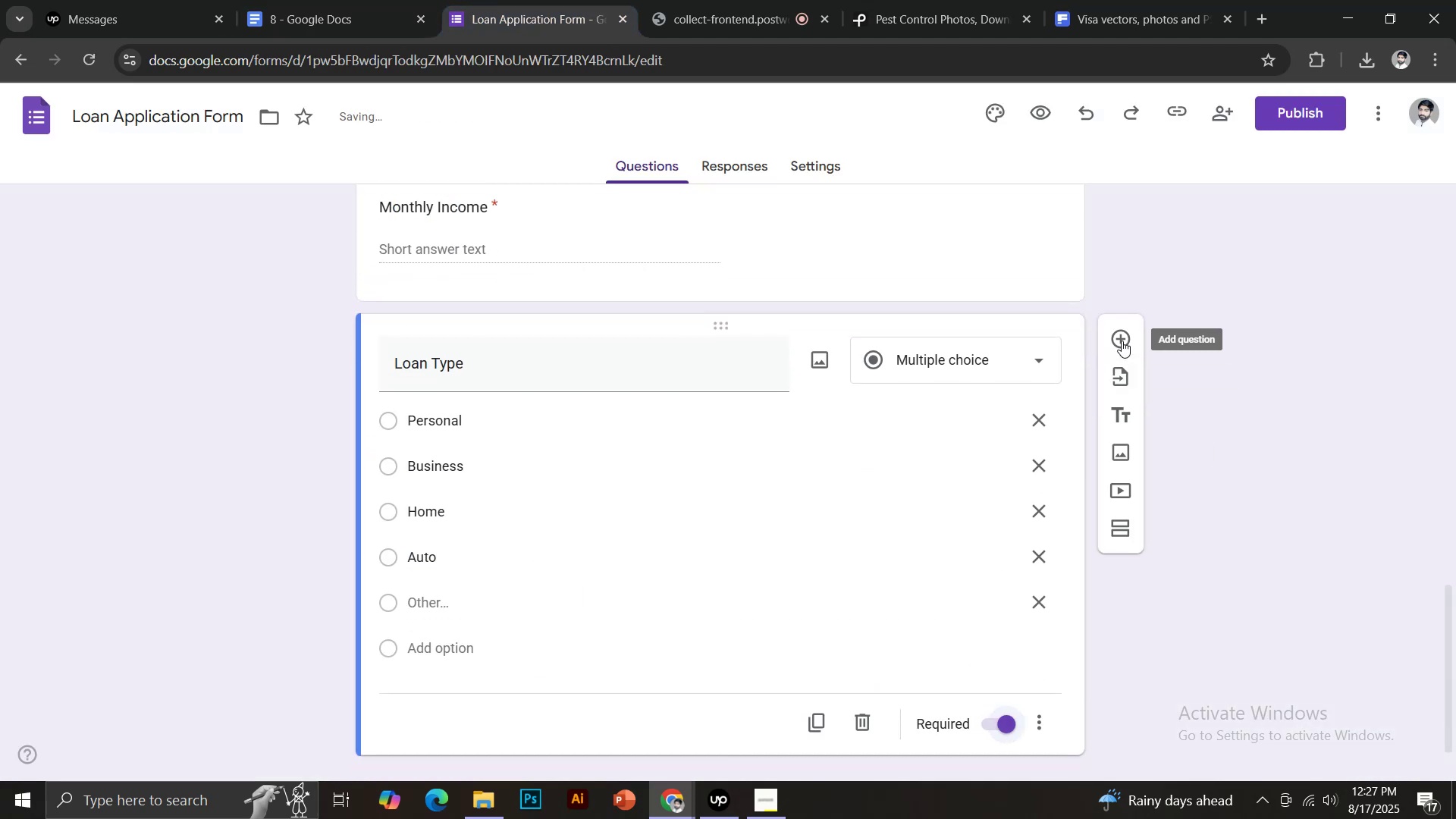 
left_click([1122, 337])
 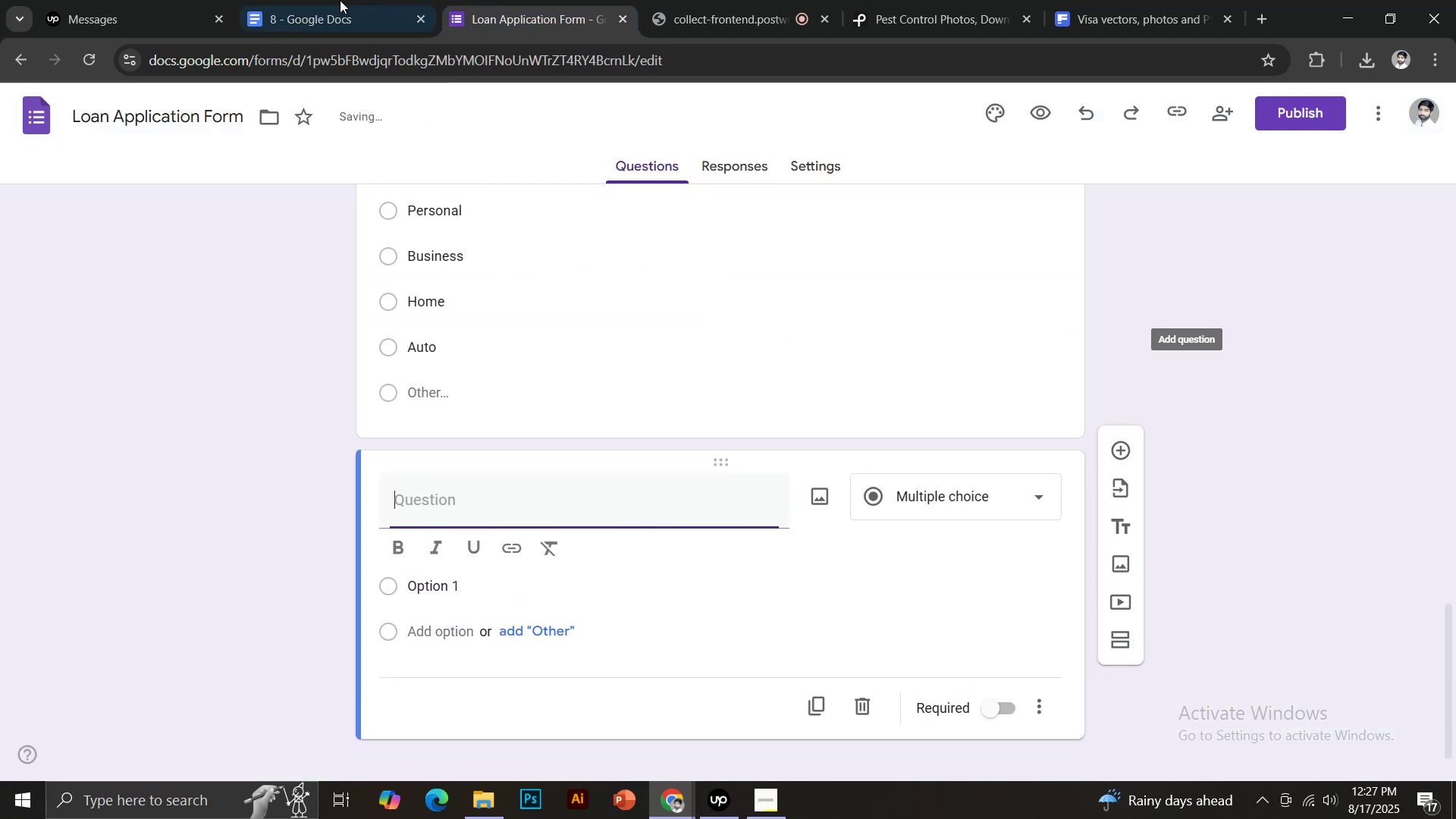 
left_click([333, 0])
 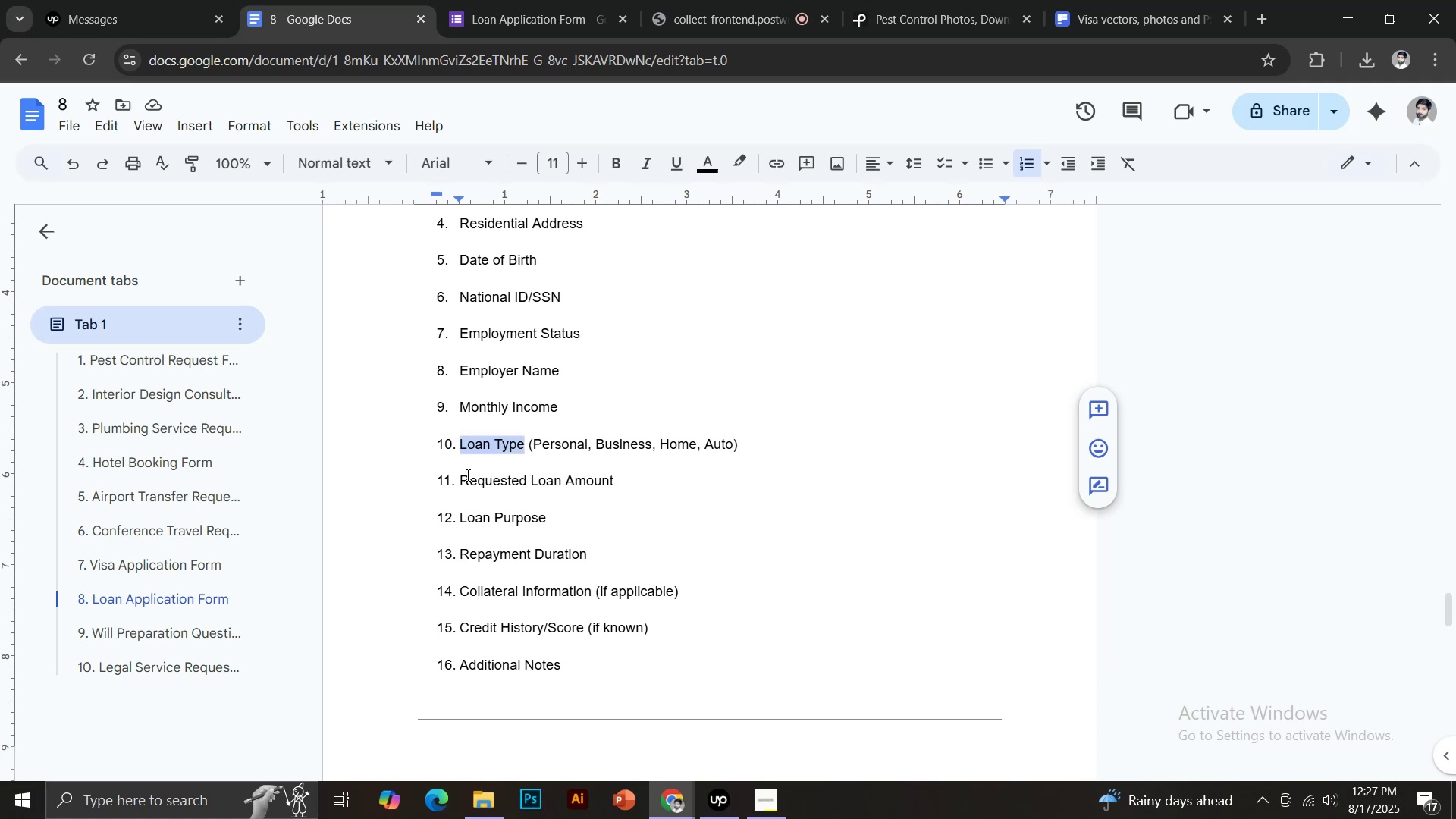 
left_click_drag(start_coordinate=[460, 475], to_coordinate=[616, 488])
 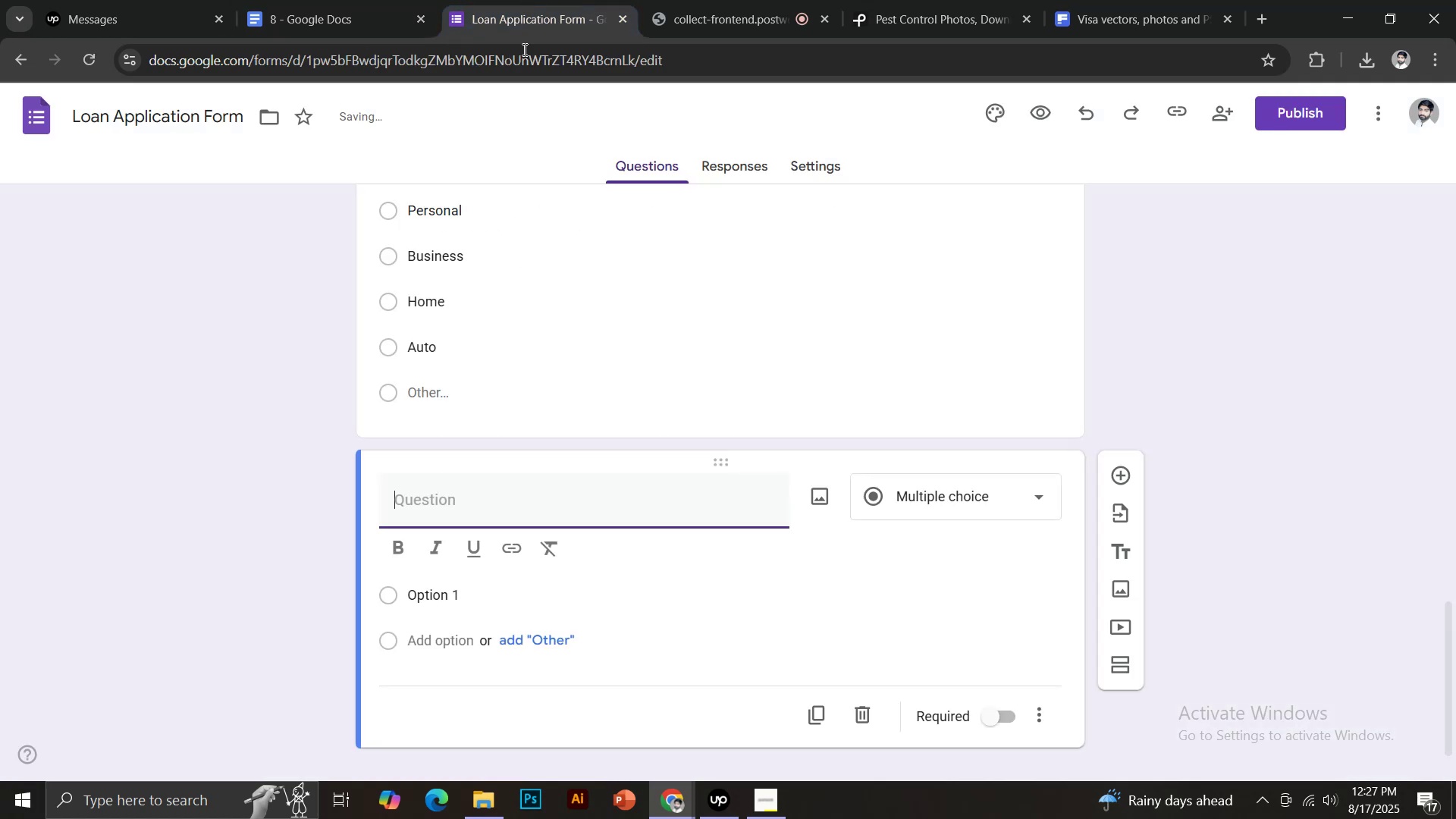 
key(Control+C)
 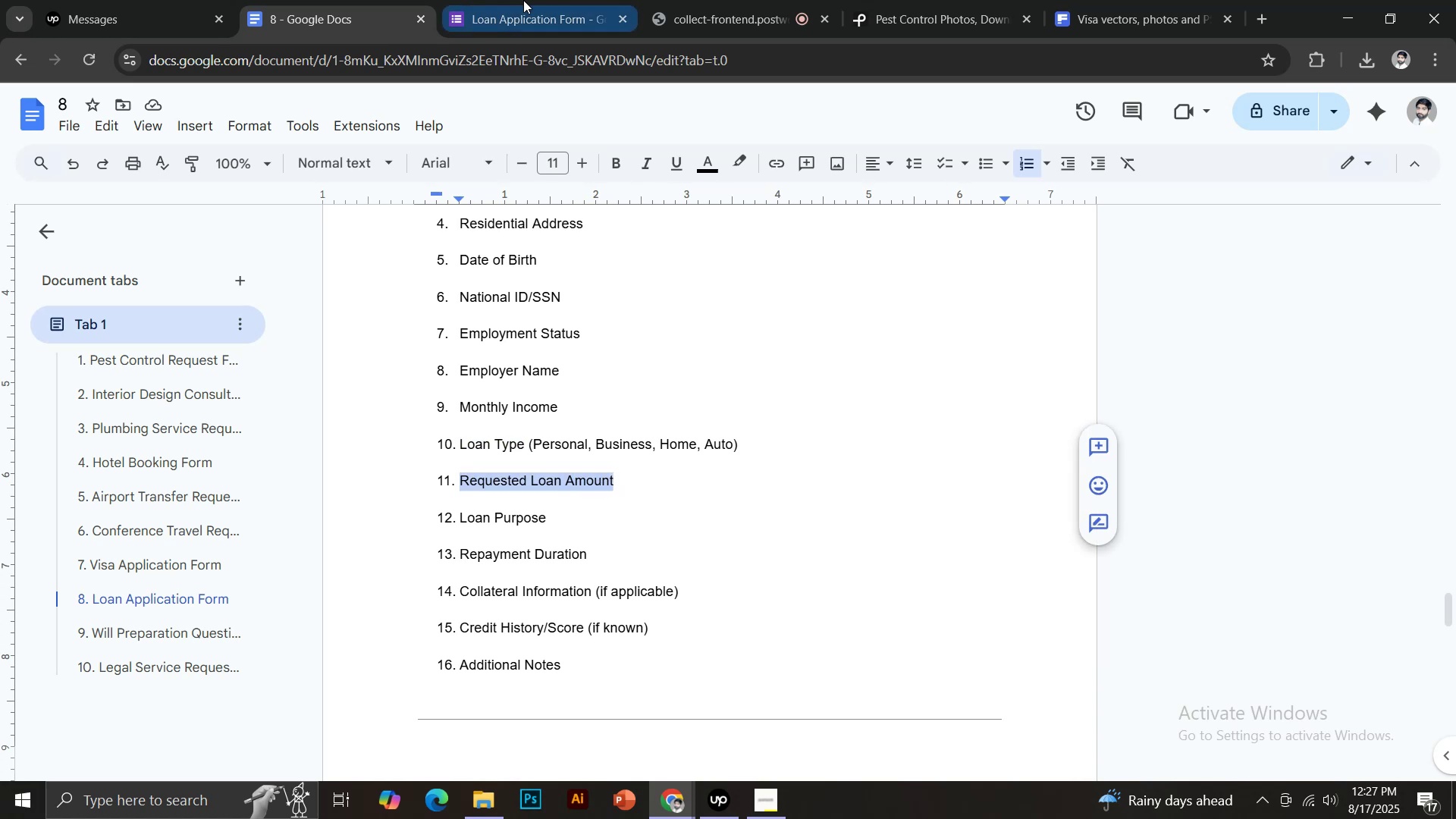 
left_click([523, 0])
 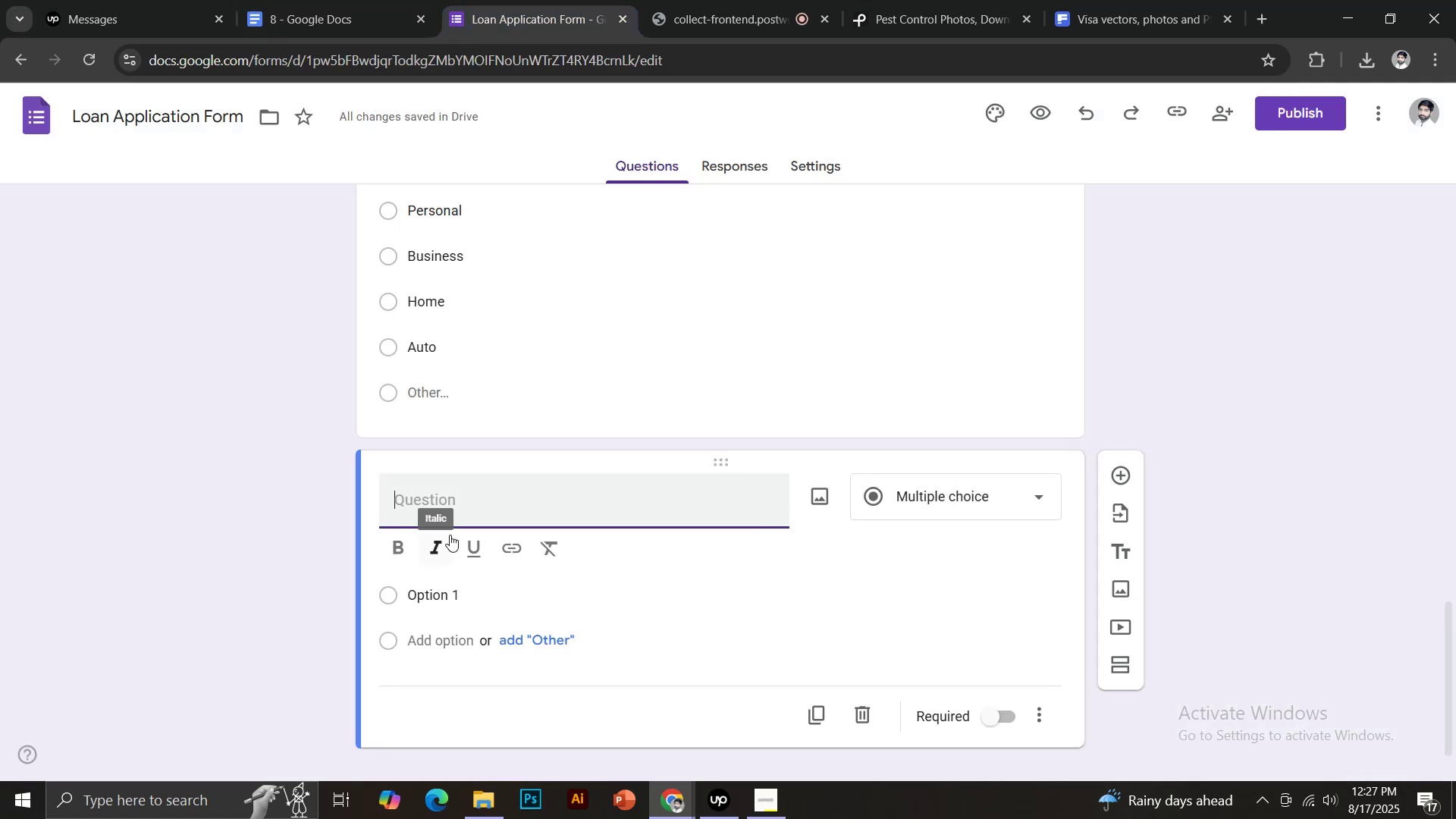 
key(Control+Shift+V)
 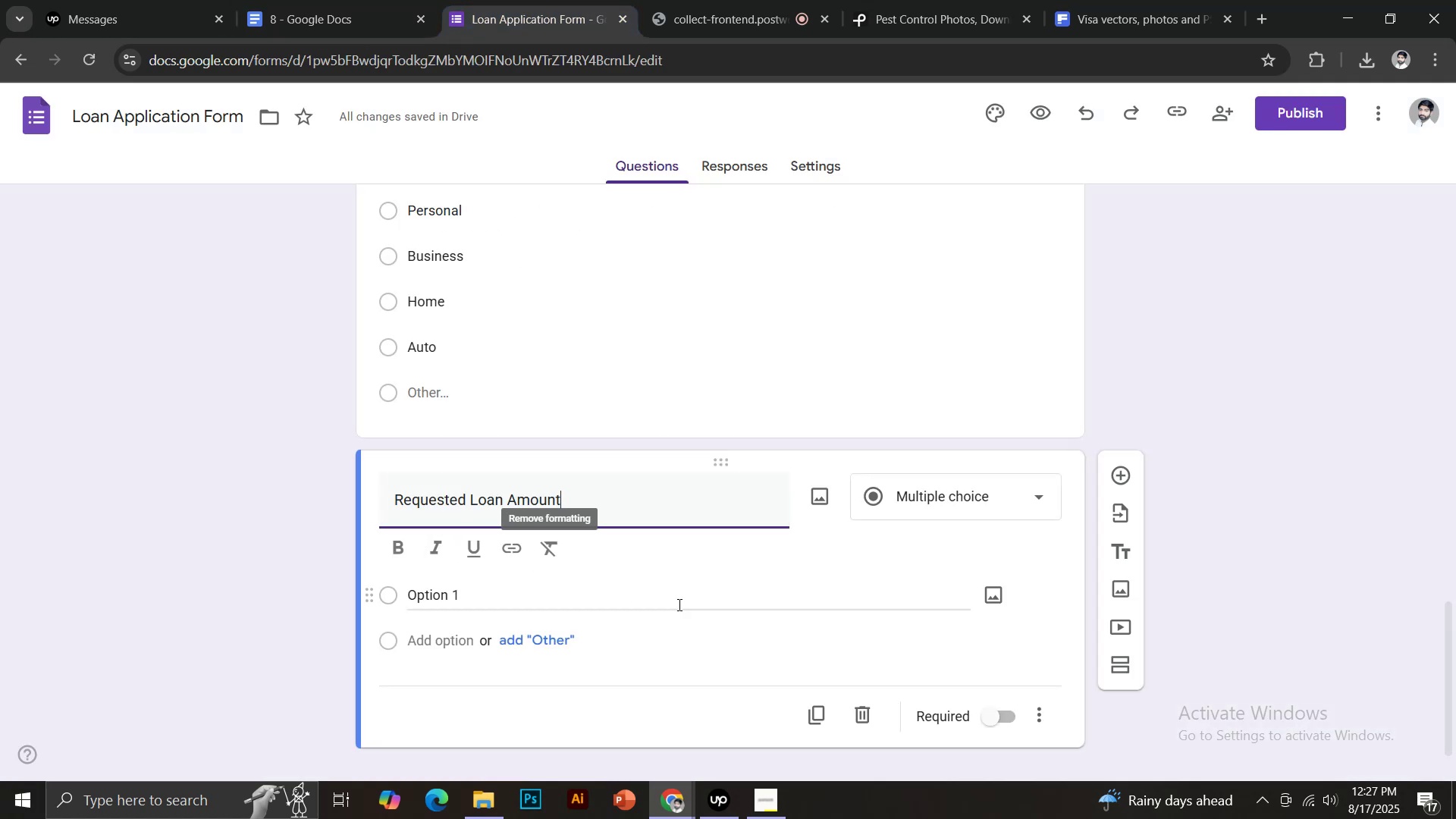 
scroll: coordinate [746, 602], scroll_direction: down, amount: 4.0
 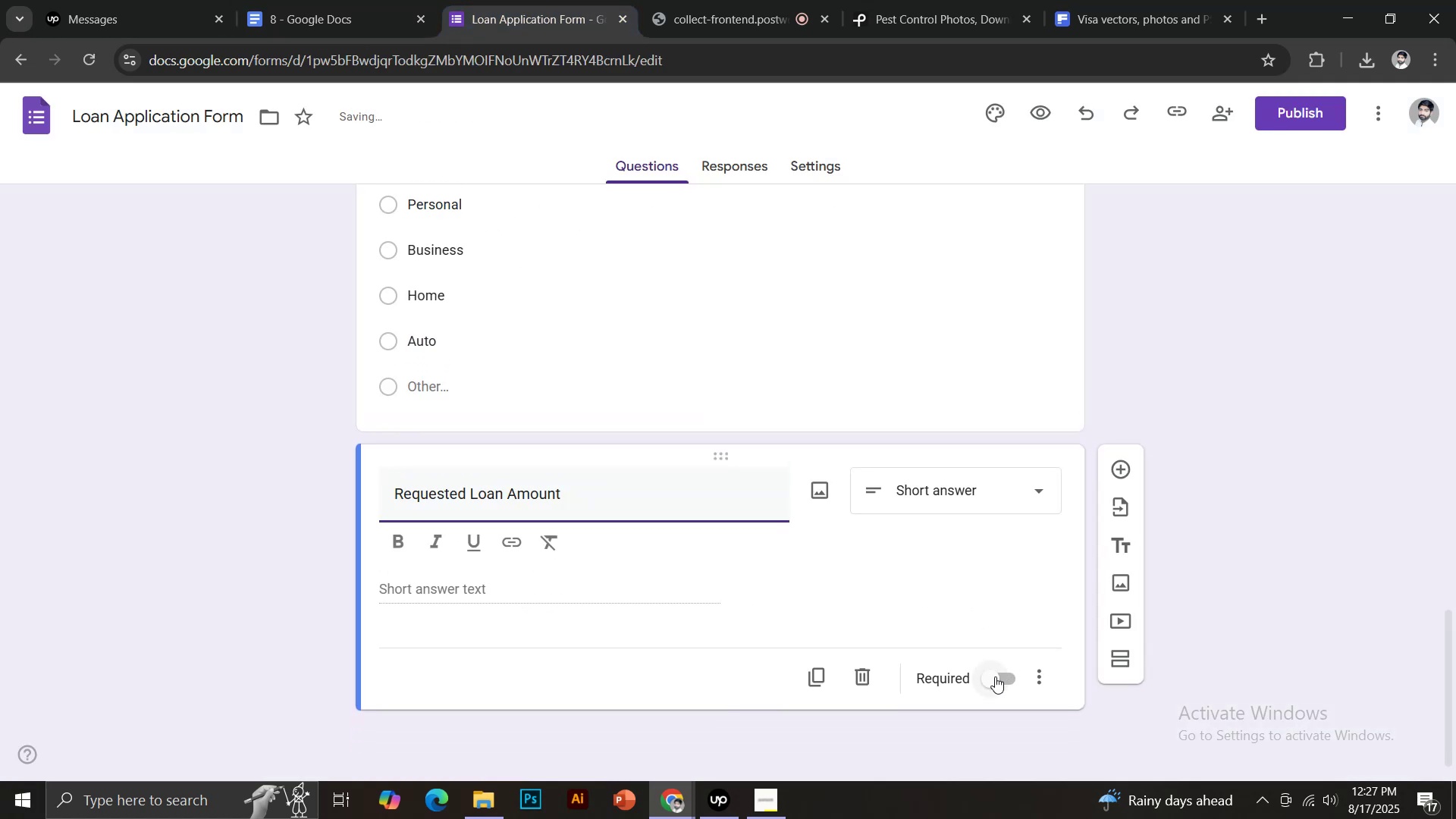 
left_click([995, 681])
 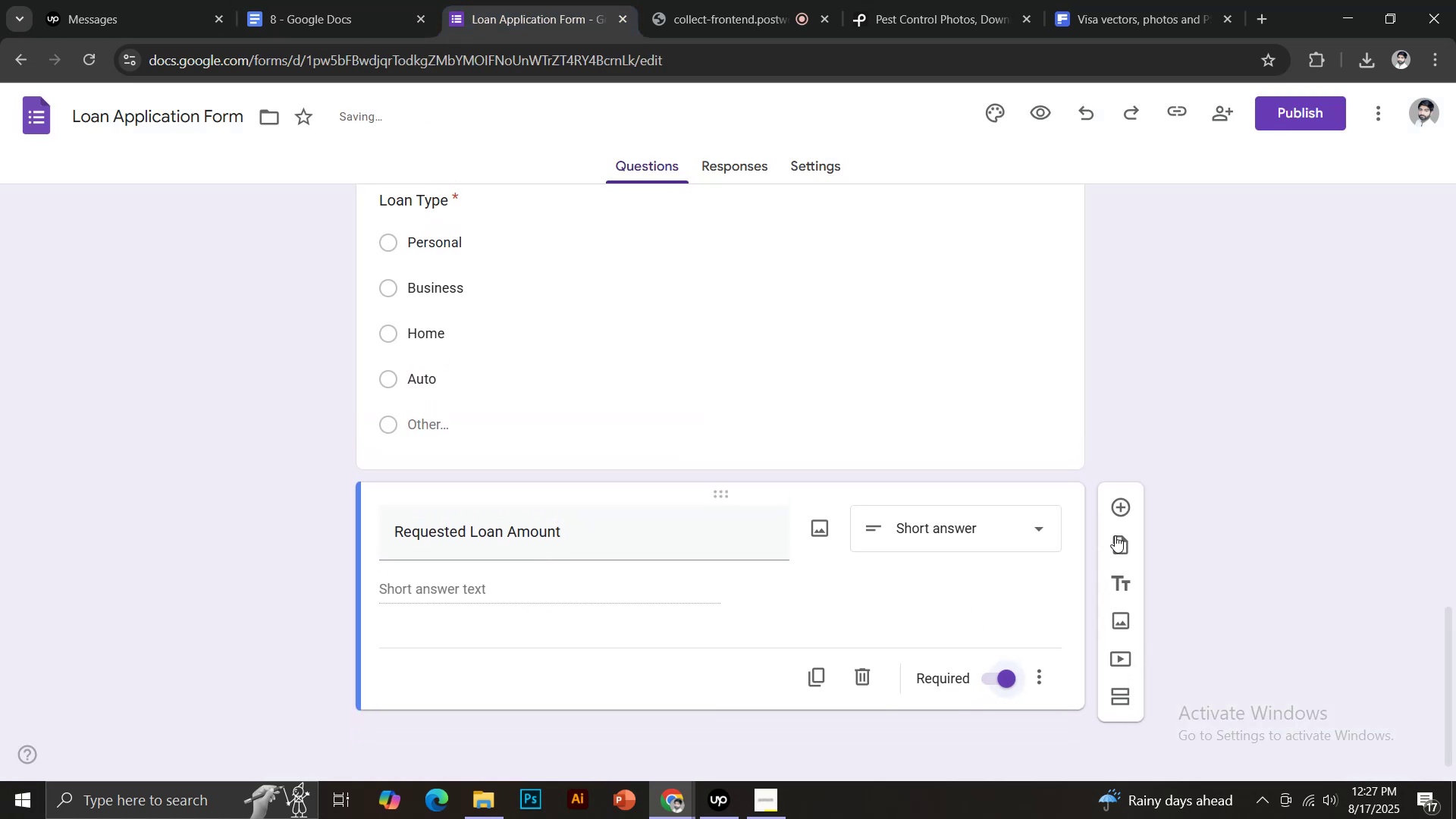 
left_click([1121, 517])
 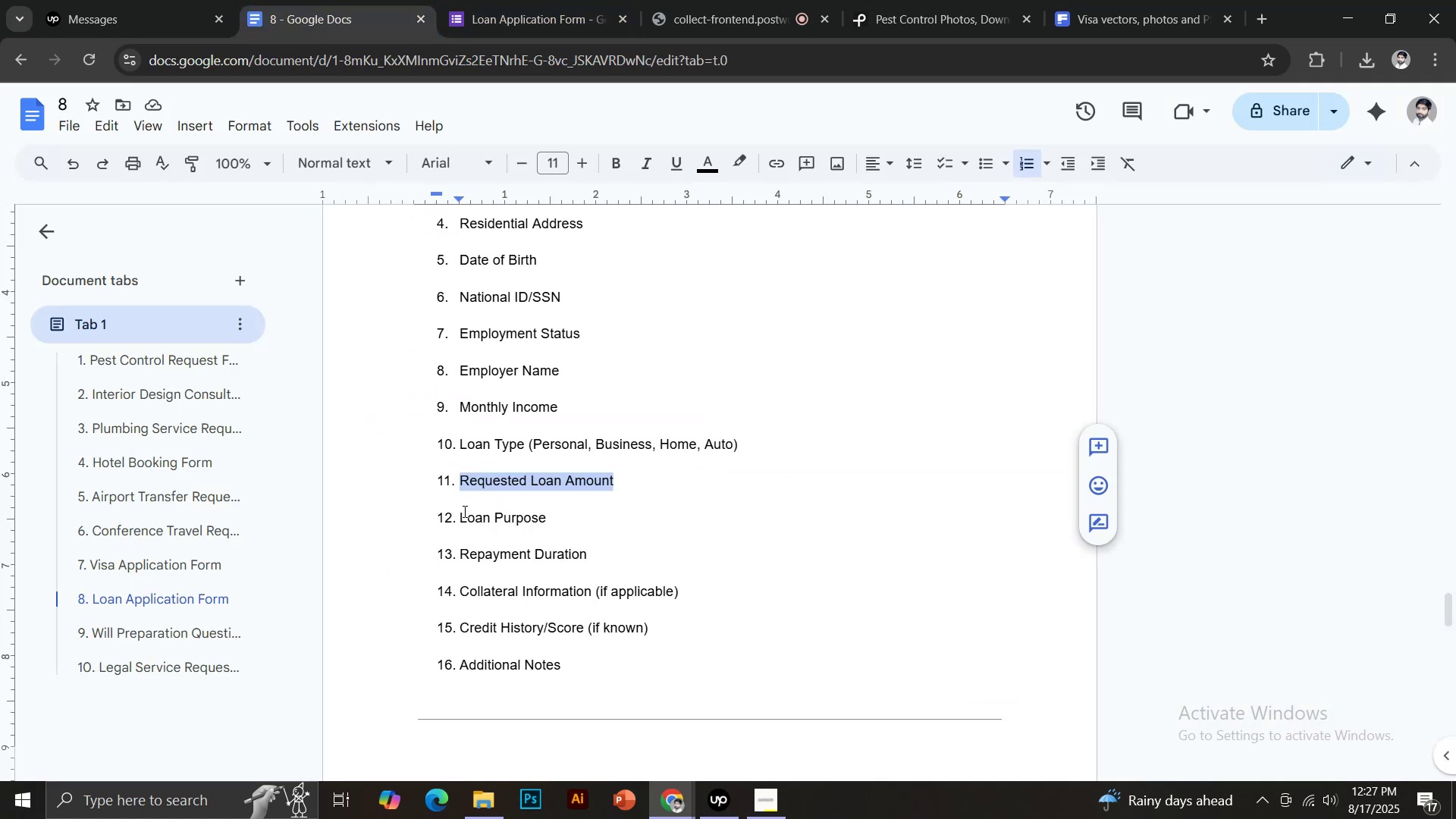 
left_click_drag(start_coordinate=[462, 515], to_coordinate=[557, 519])
 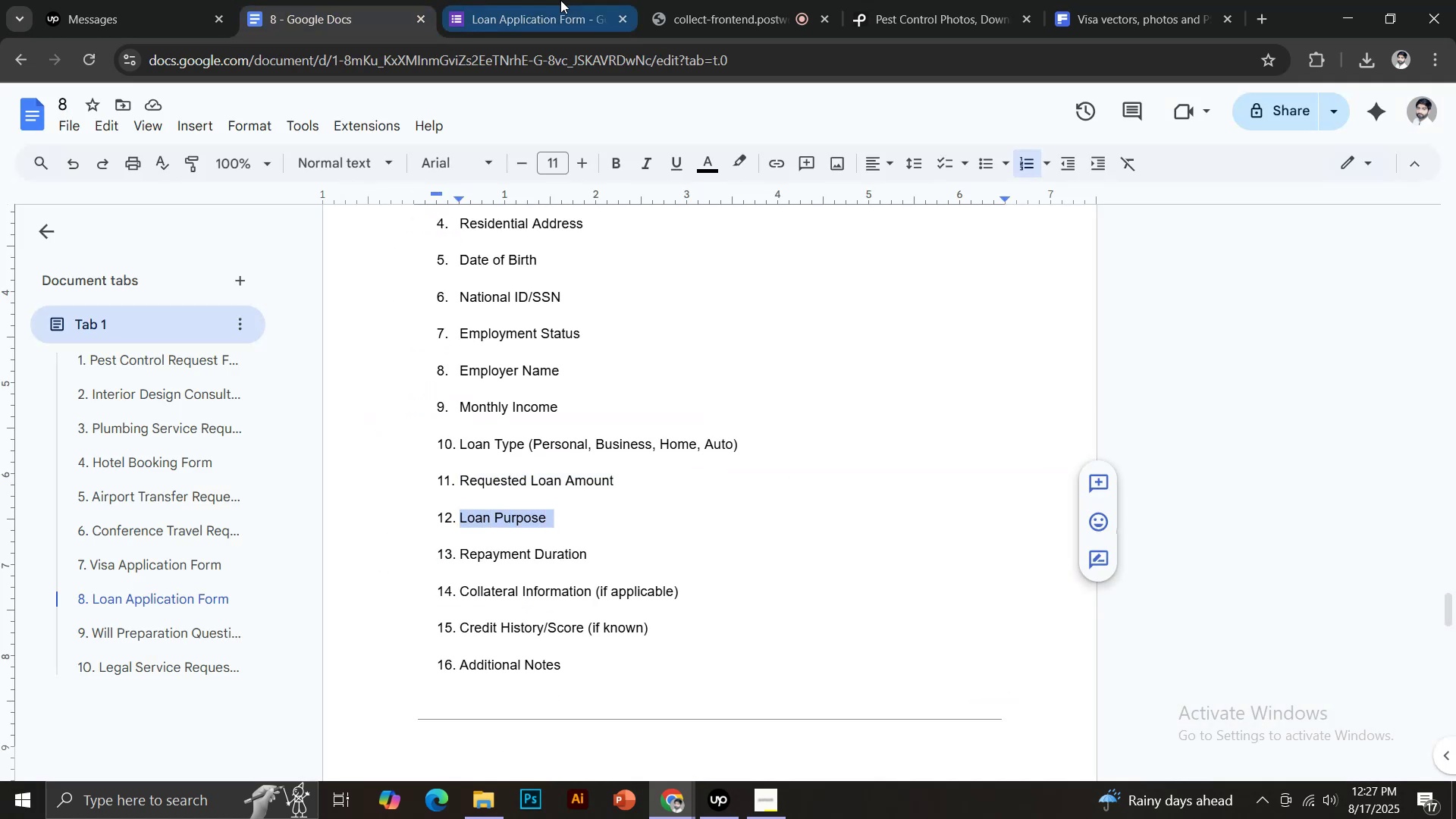 
key(Control+C)
 